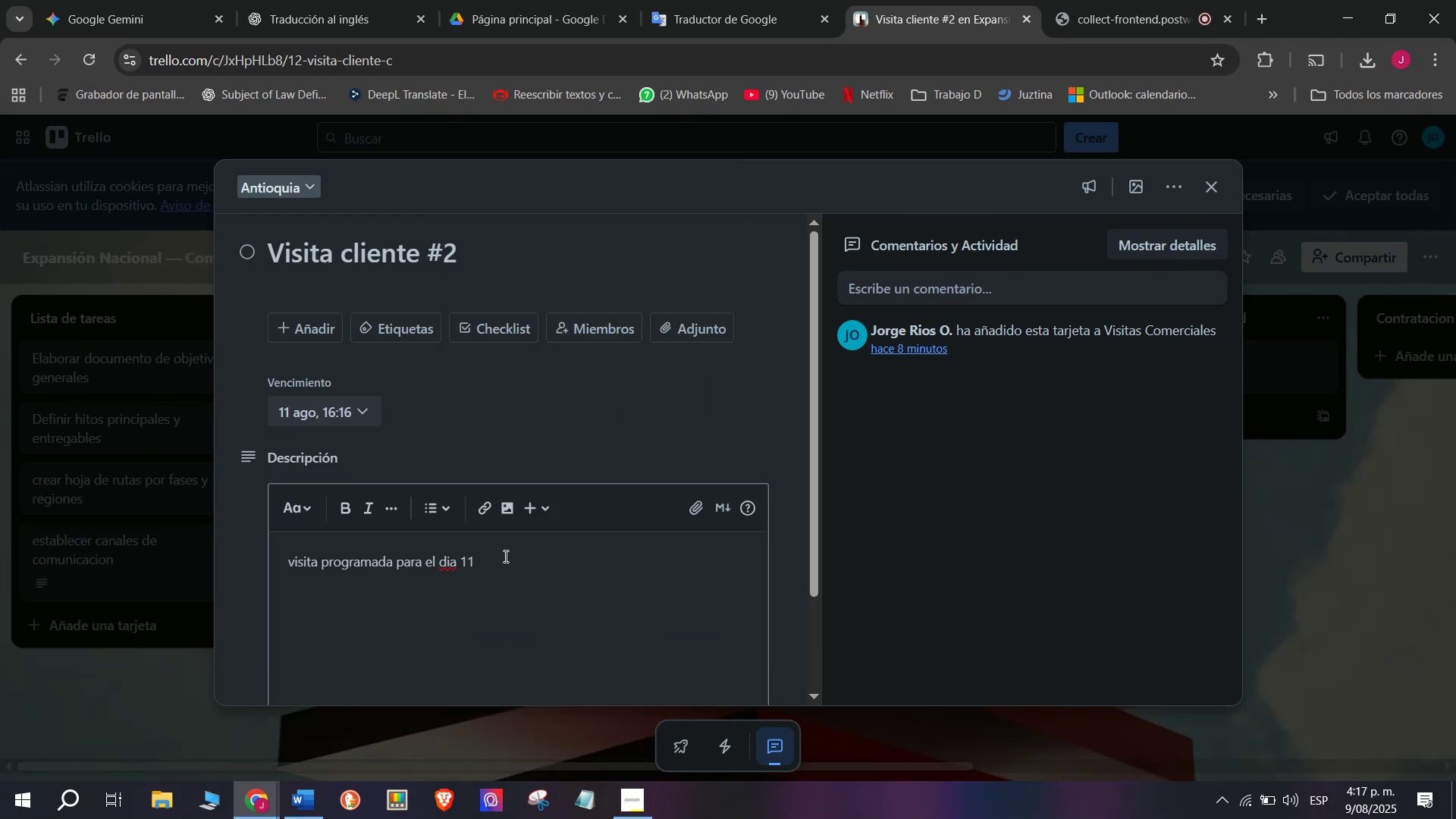 
scroll: coordinate [548, 531], scroll_direction: down, amount: 7.0
 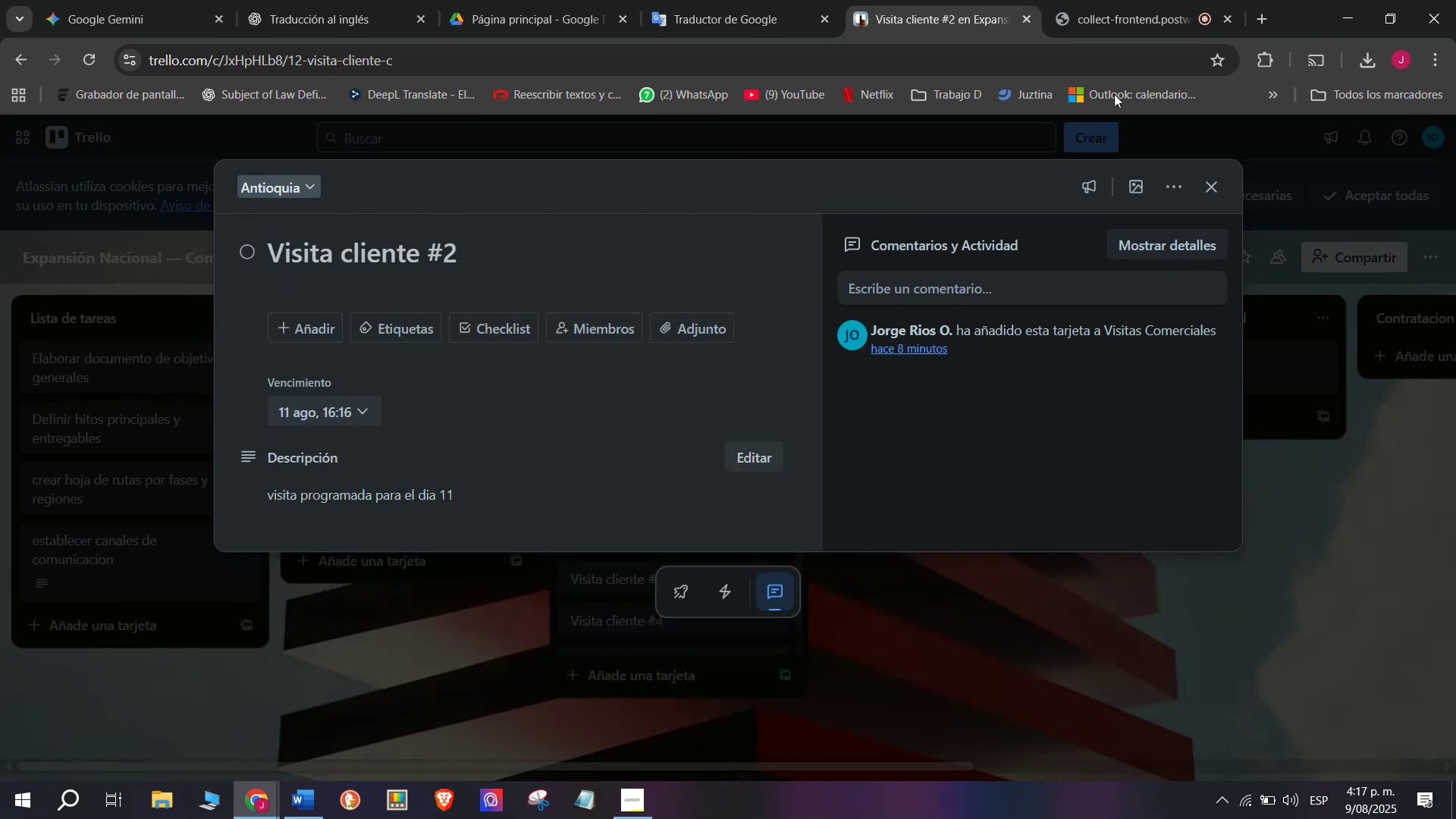 
left_click([1172, 177])
 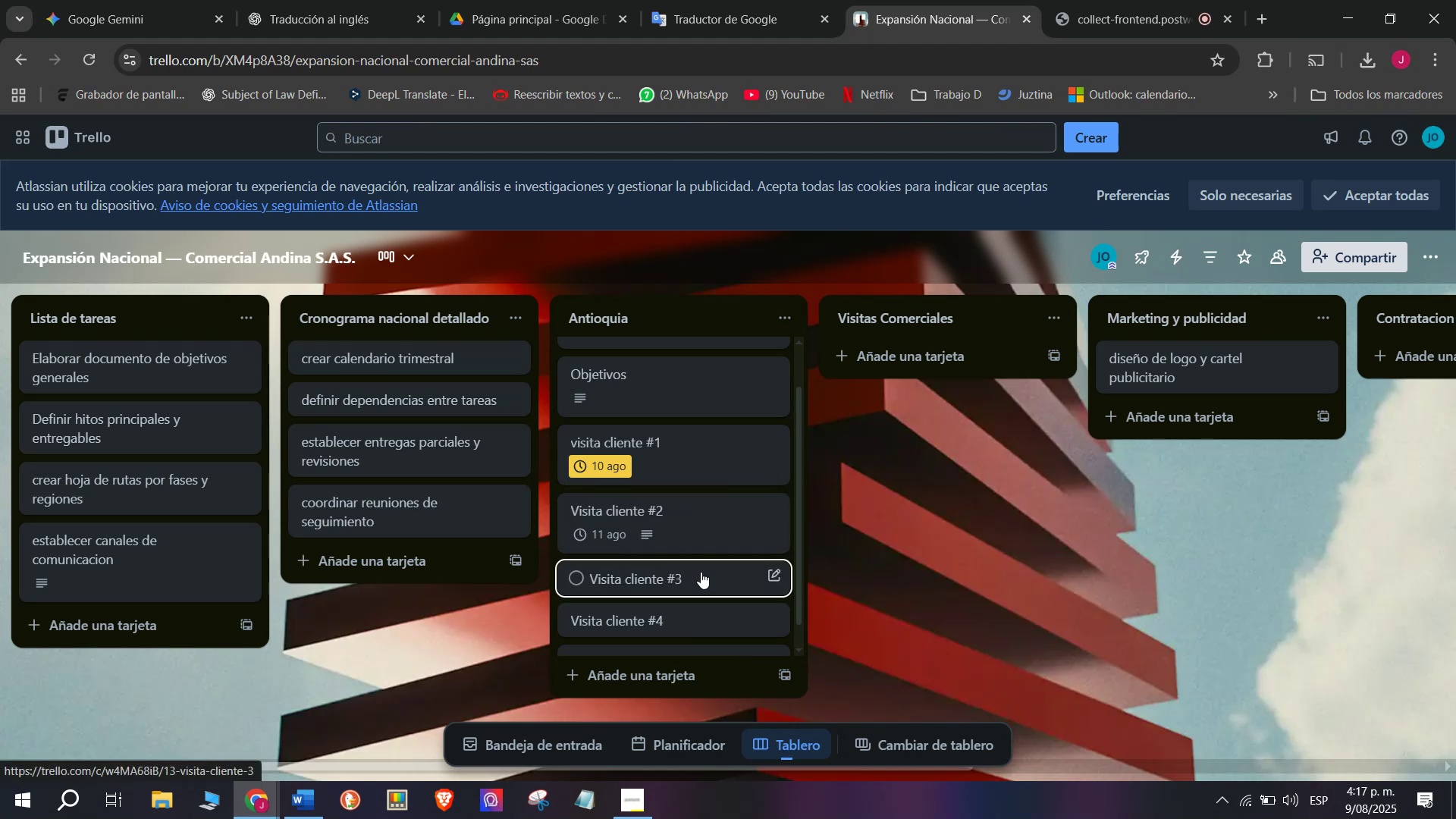 
left_click([556, 439])
 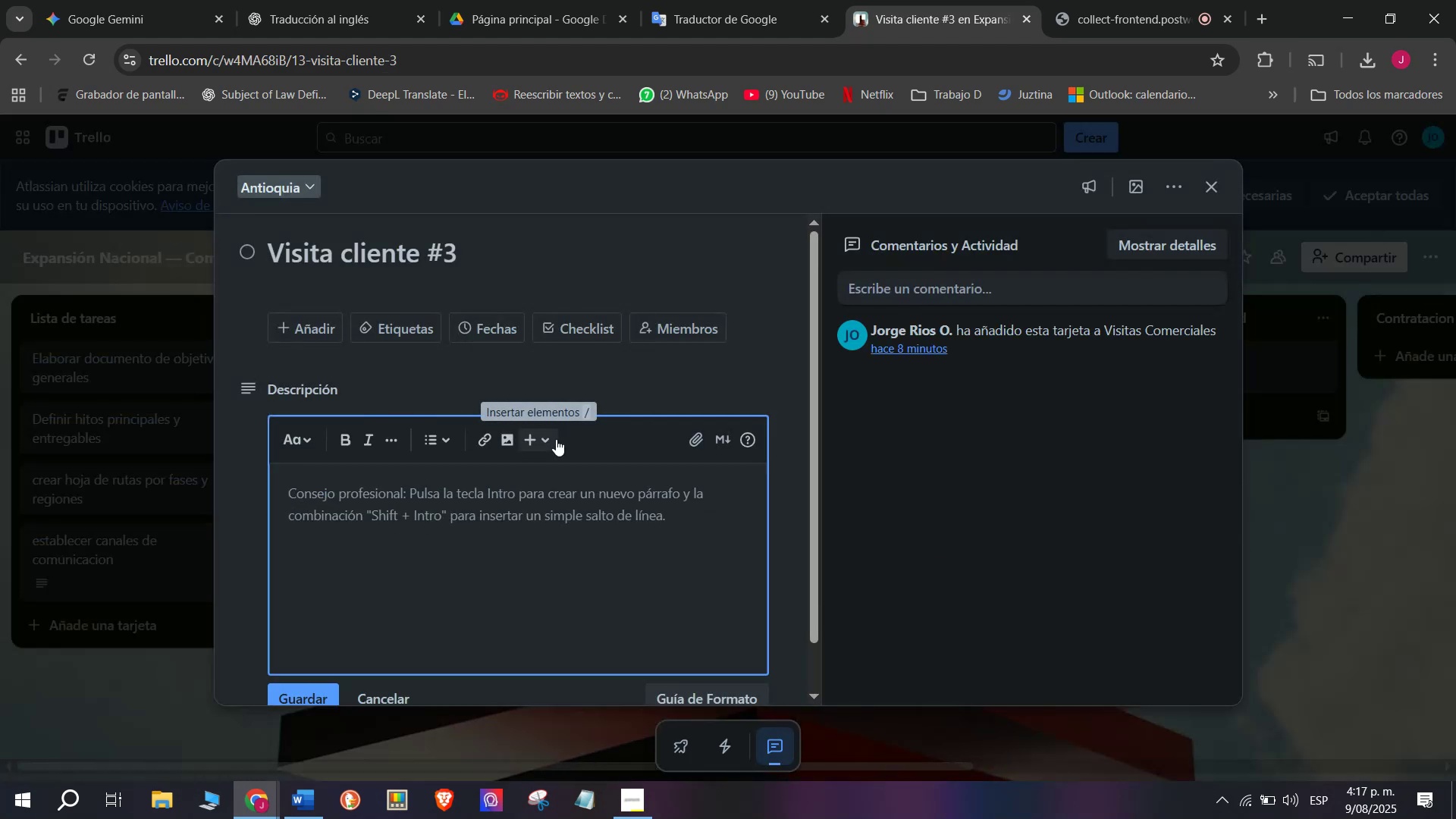 
type(visita programada para el dia 12)
 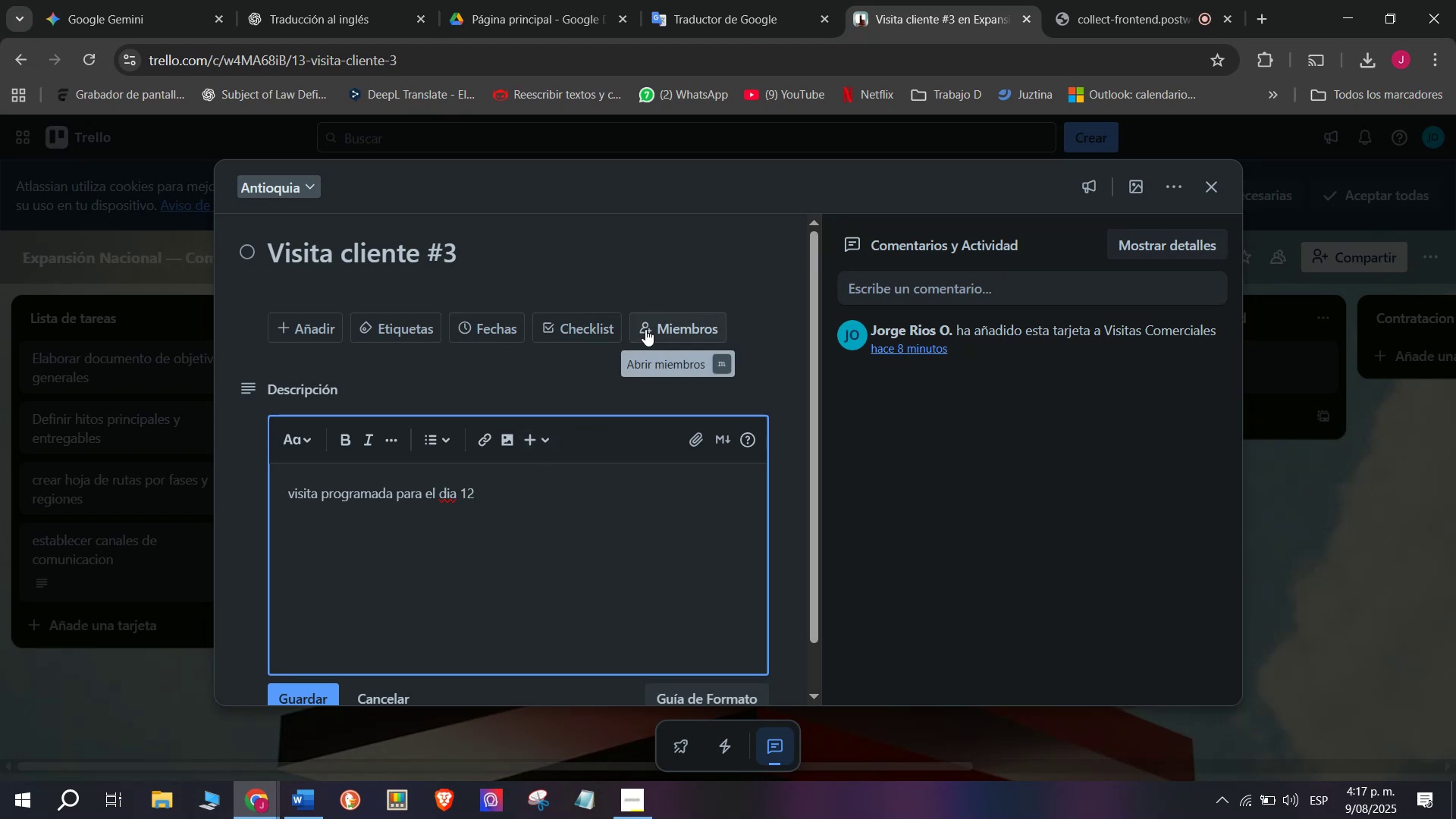 
left_click([513, 316])
 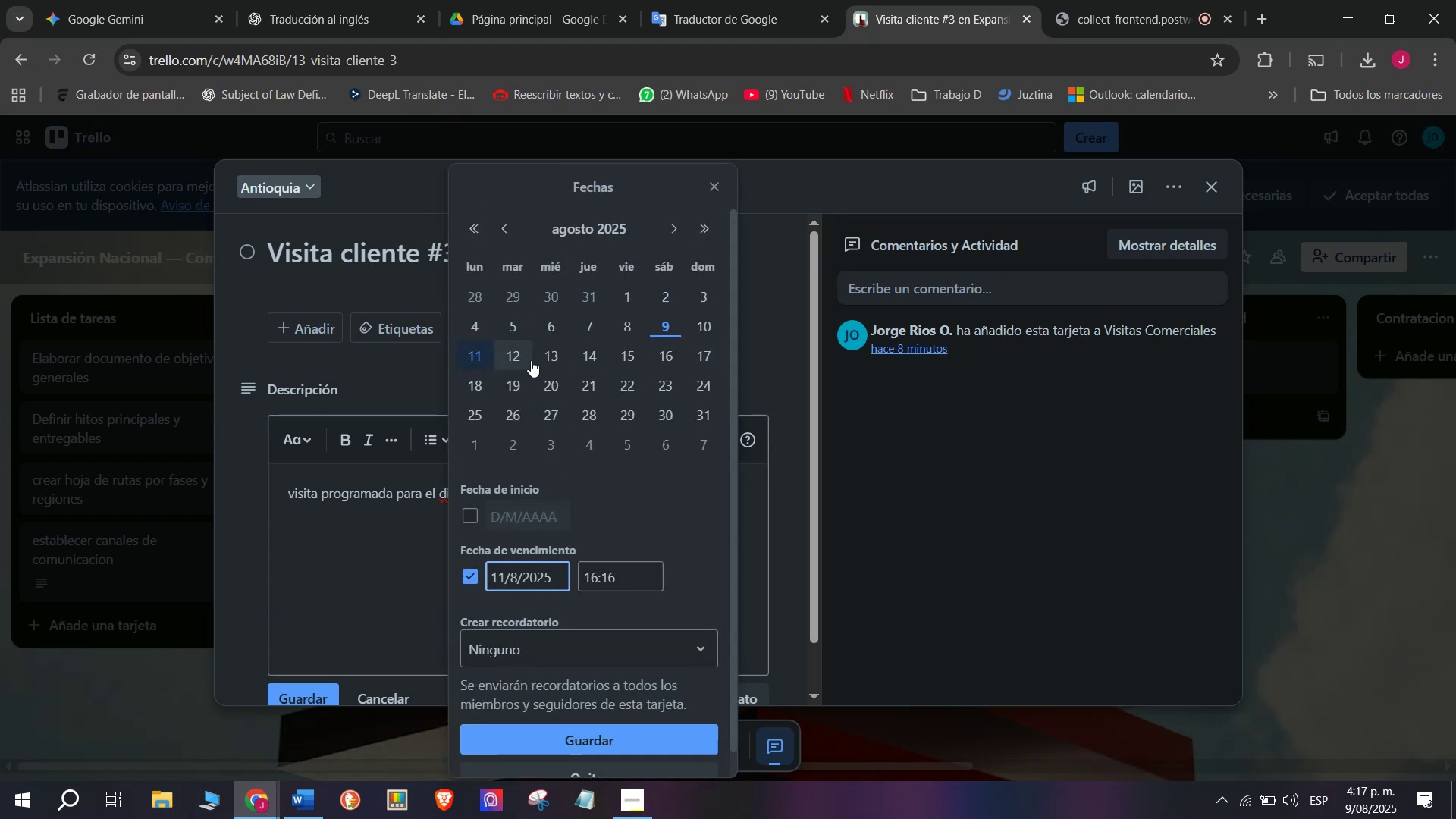 
left_click([526, 359])
 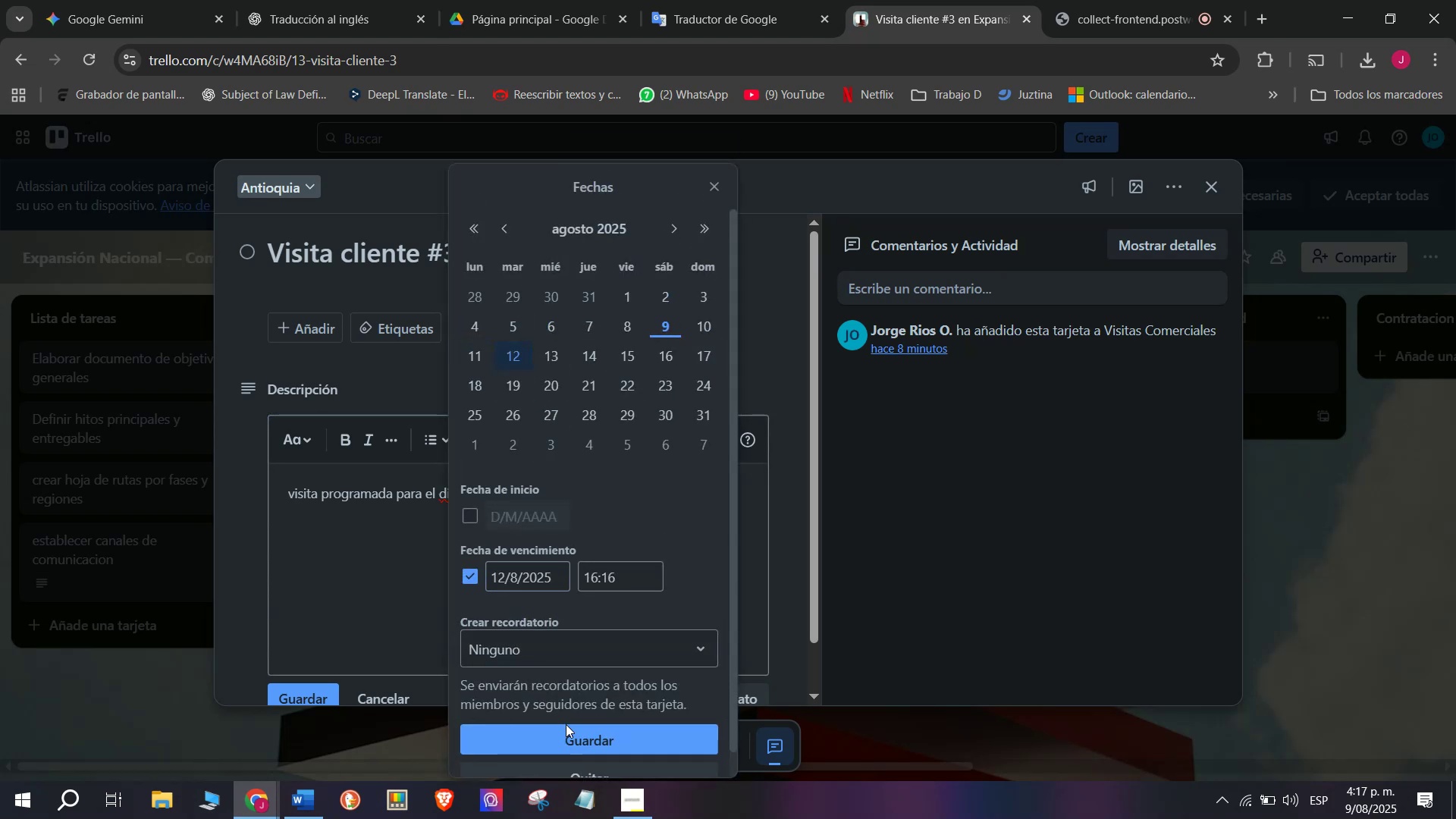 
left_click([583, 739])
 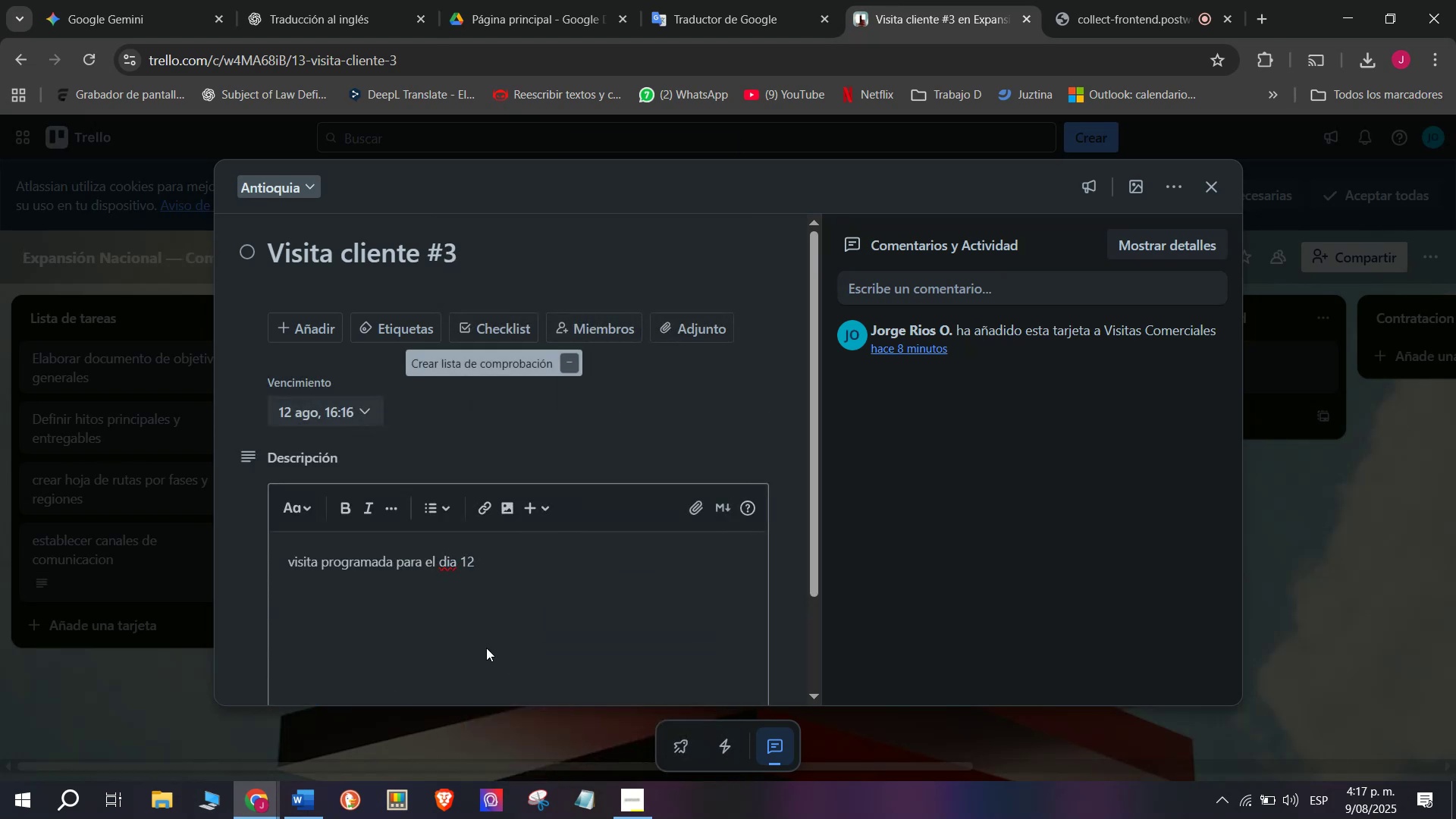 
scroll: coordinate [504, 591], scroll_direction: down, amount: 7.0
 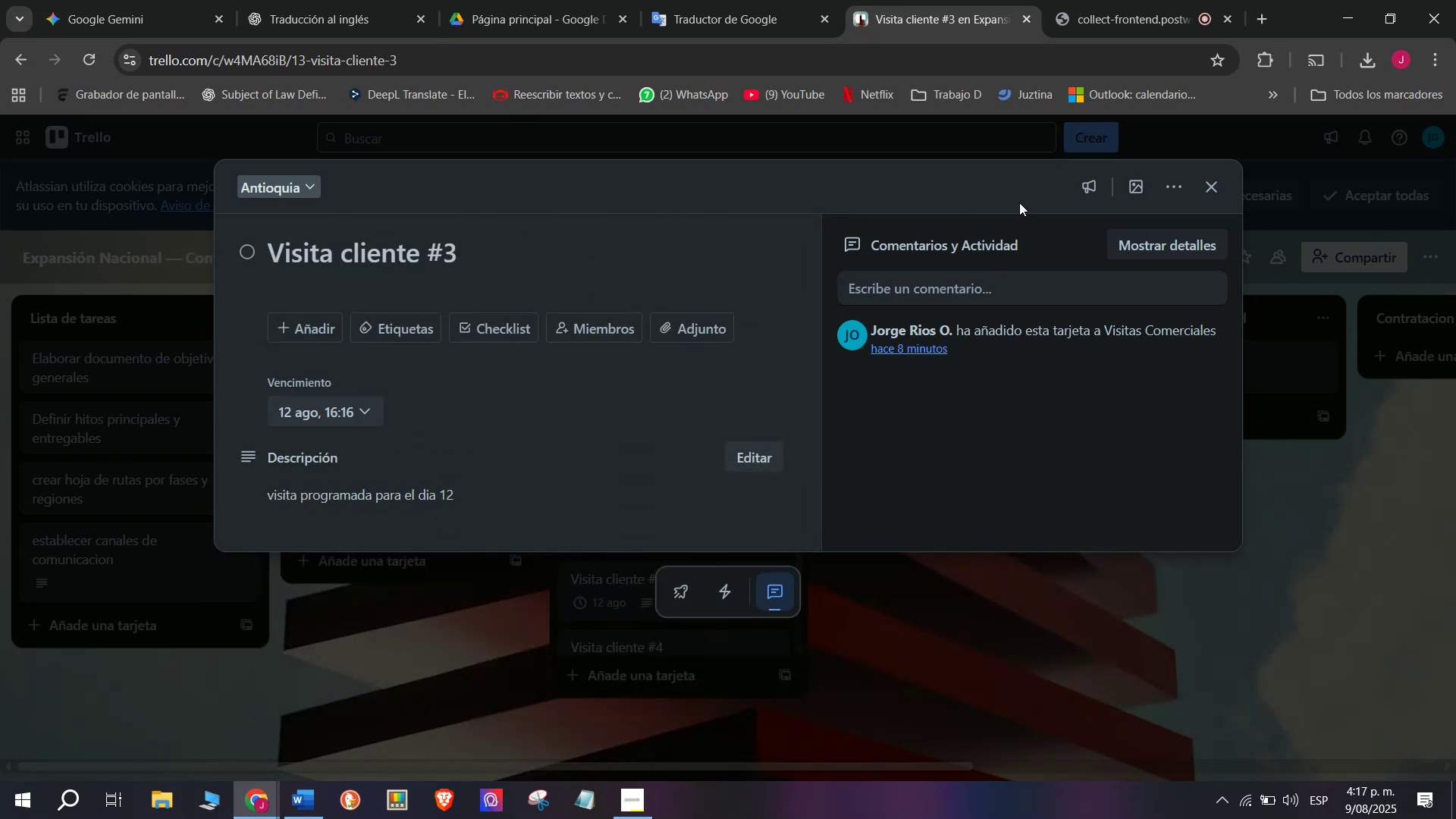 
left_click([1196, 177])
 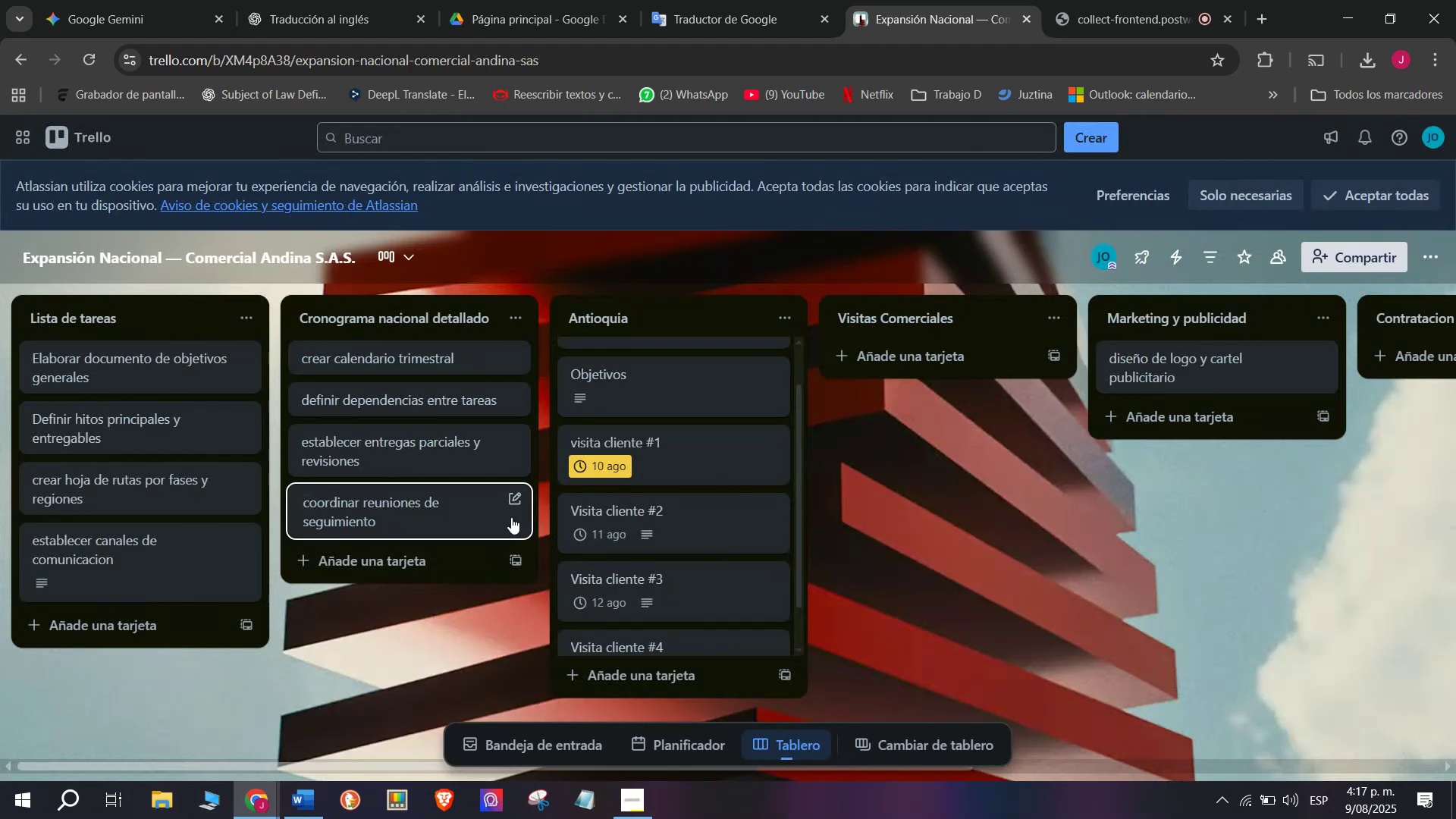 
scroll: coordinate [625, 531], scroll_direction: down, amount: 2.0
 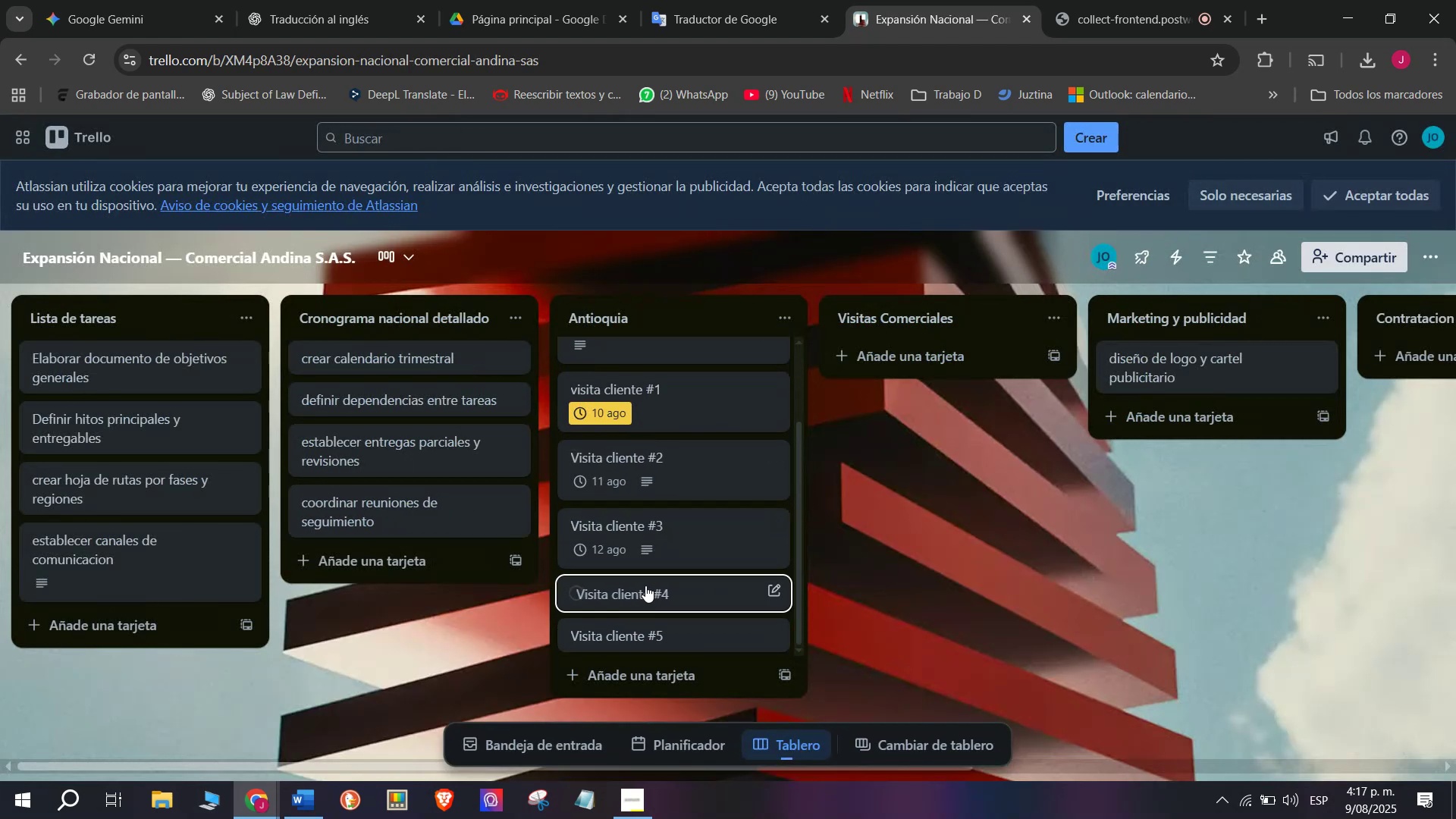 
left_click([645, 583])
 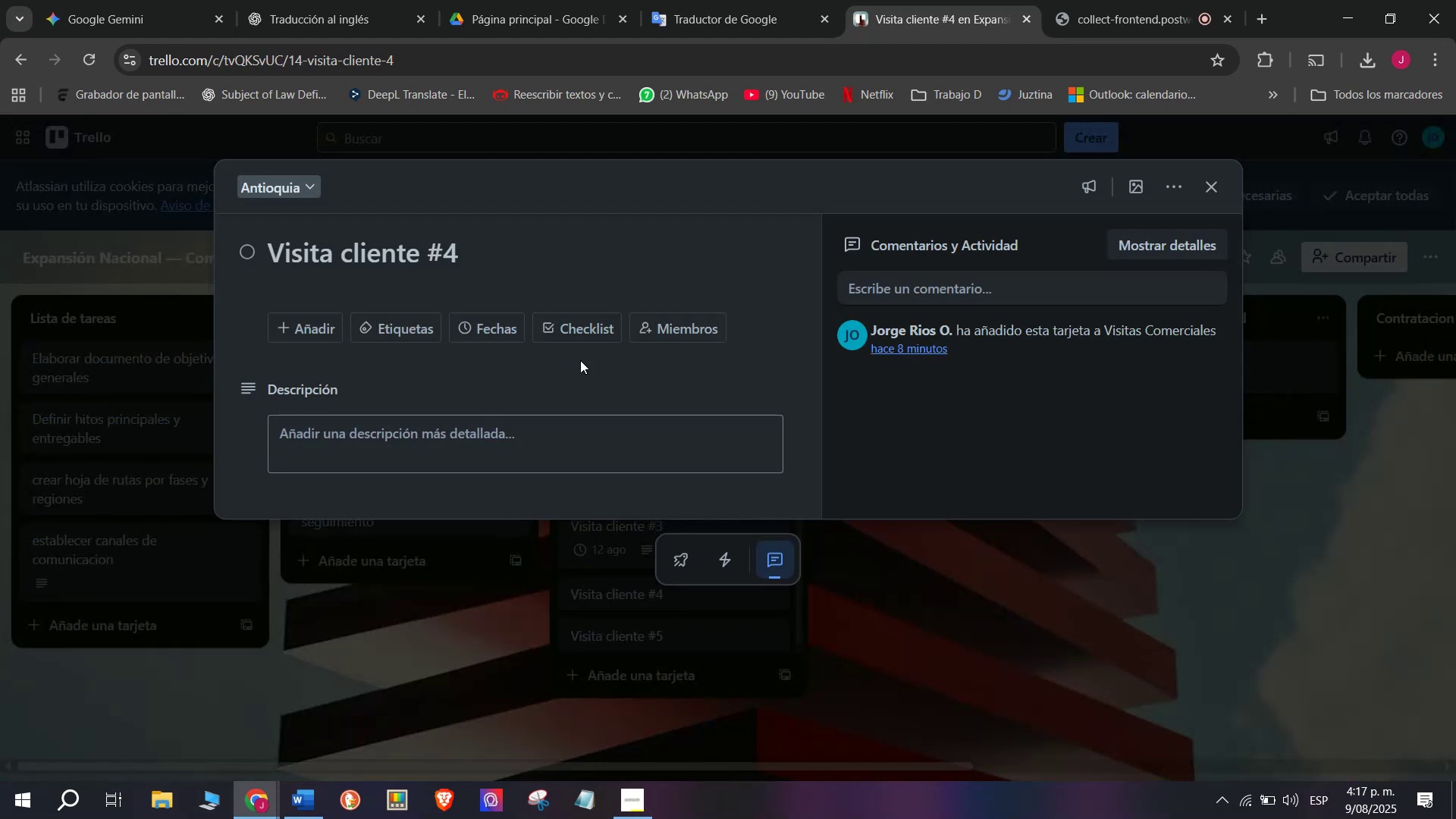 
left_click([500, 327])
 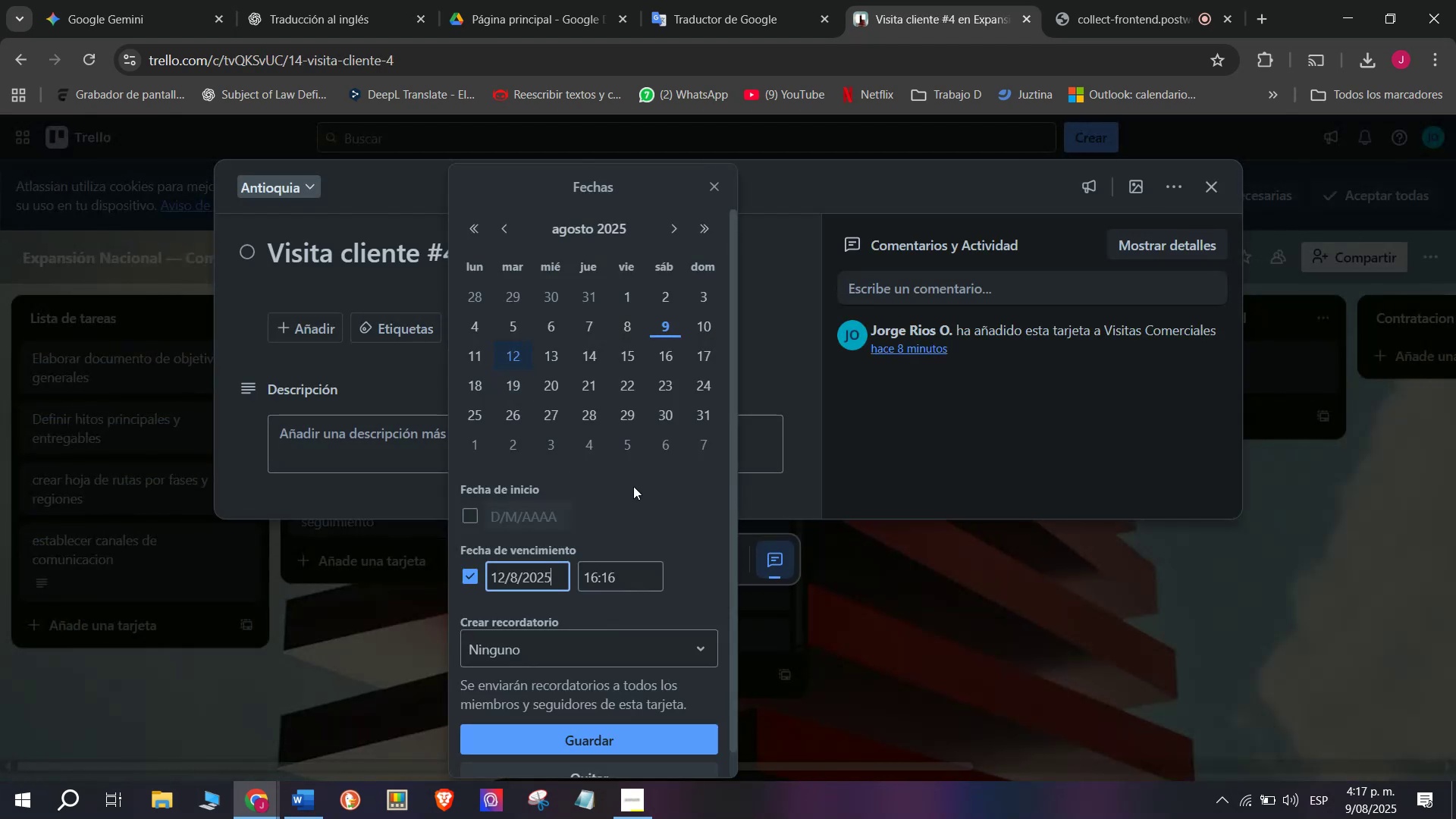 
scroll: coordinate [592, 489], scroll_direction: down, amount: 2.0
 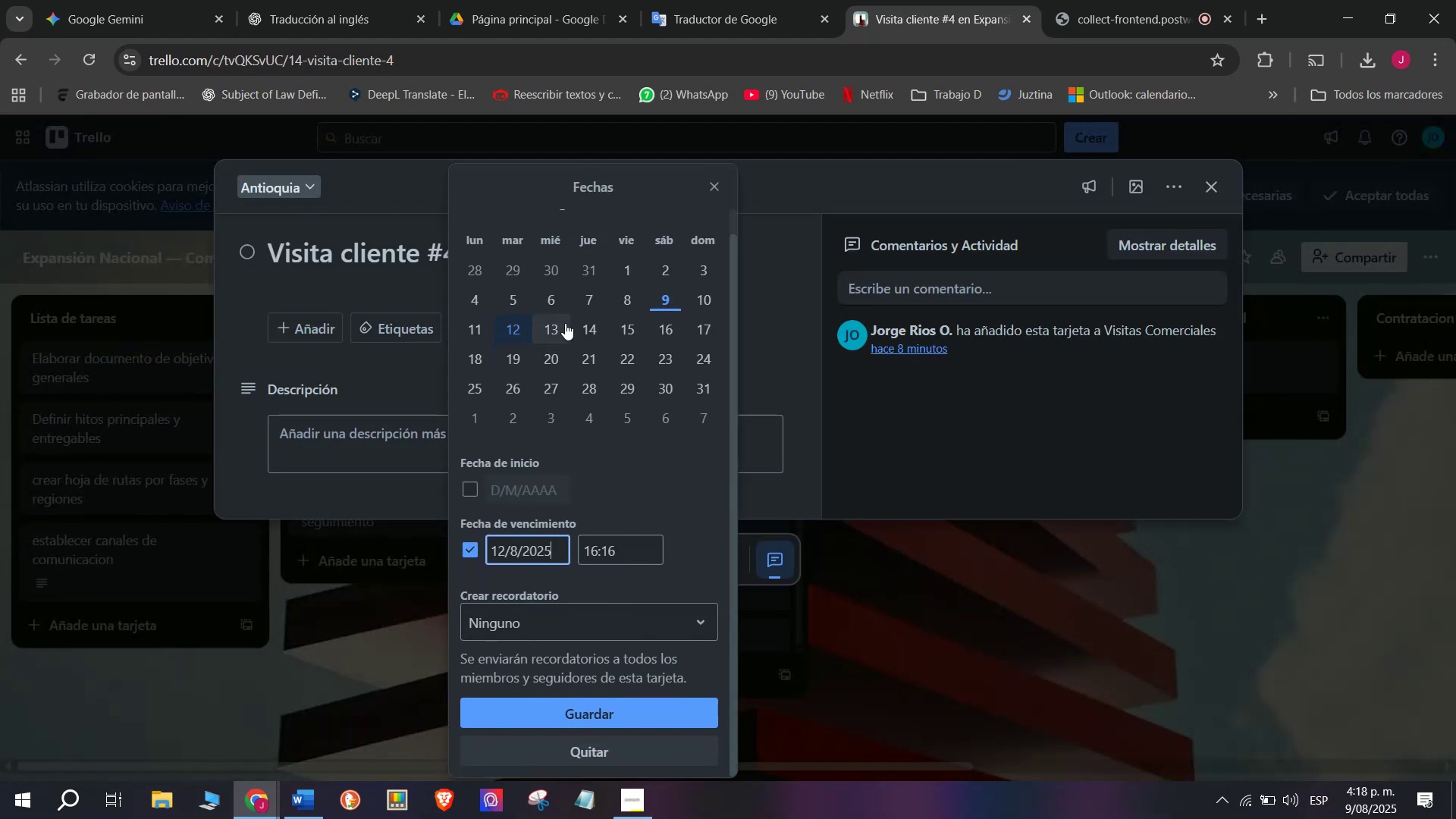 
left_click([565, 322])
 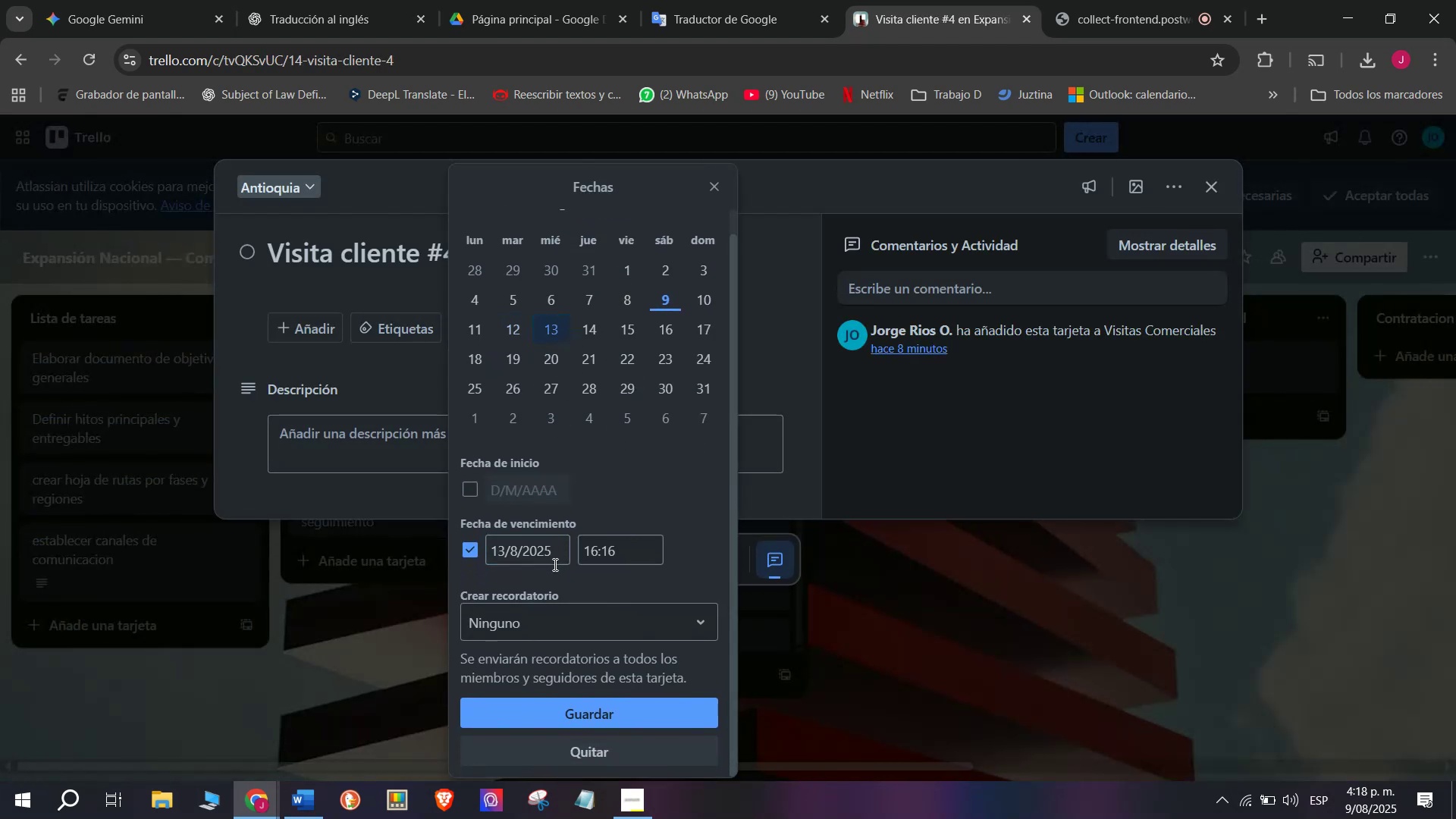 
scroll: coordinate [510, 569], scroll_direction: down, amount: 5.0
 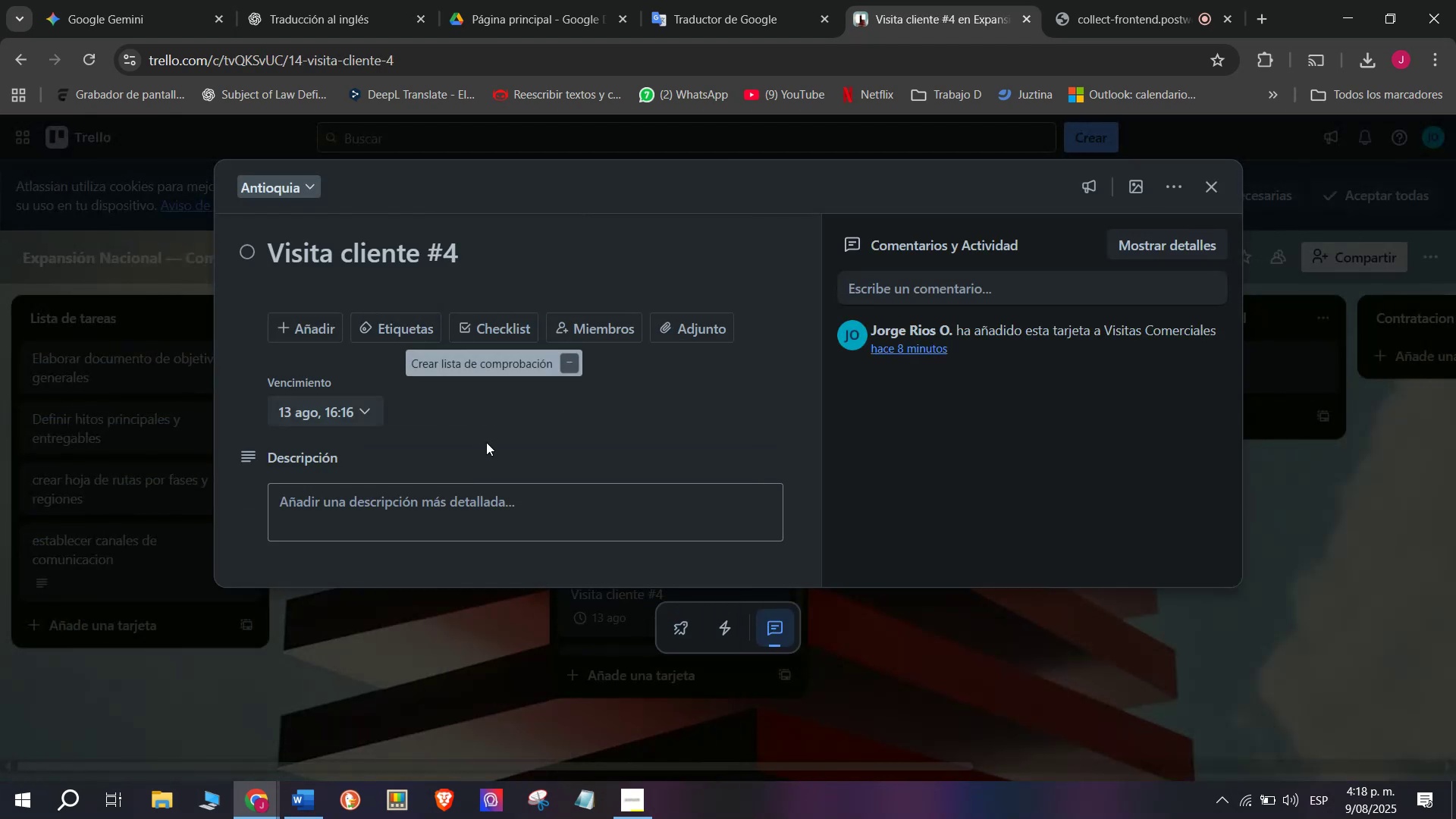 
left_click([401, 509])
 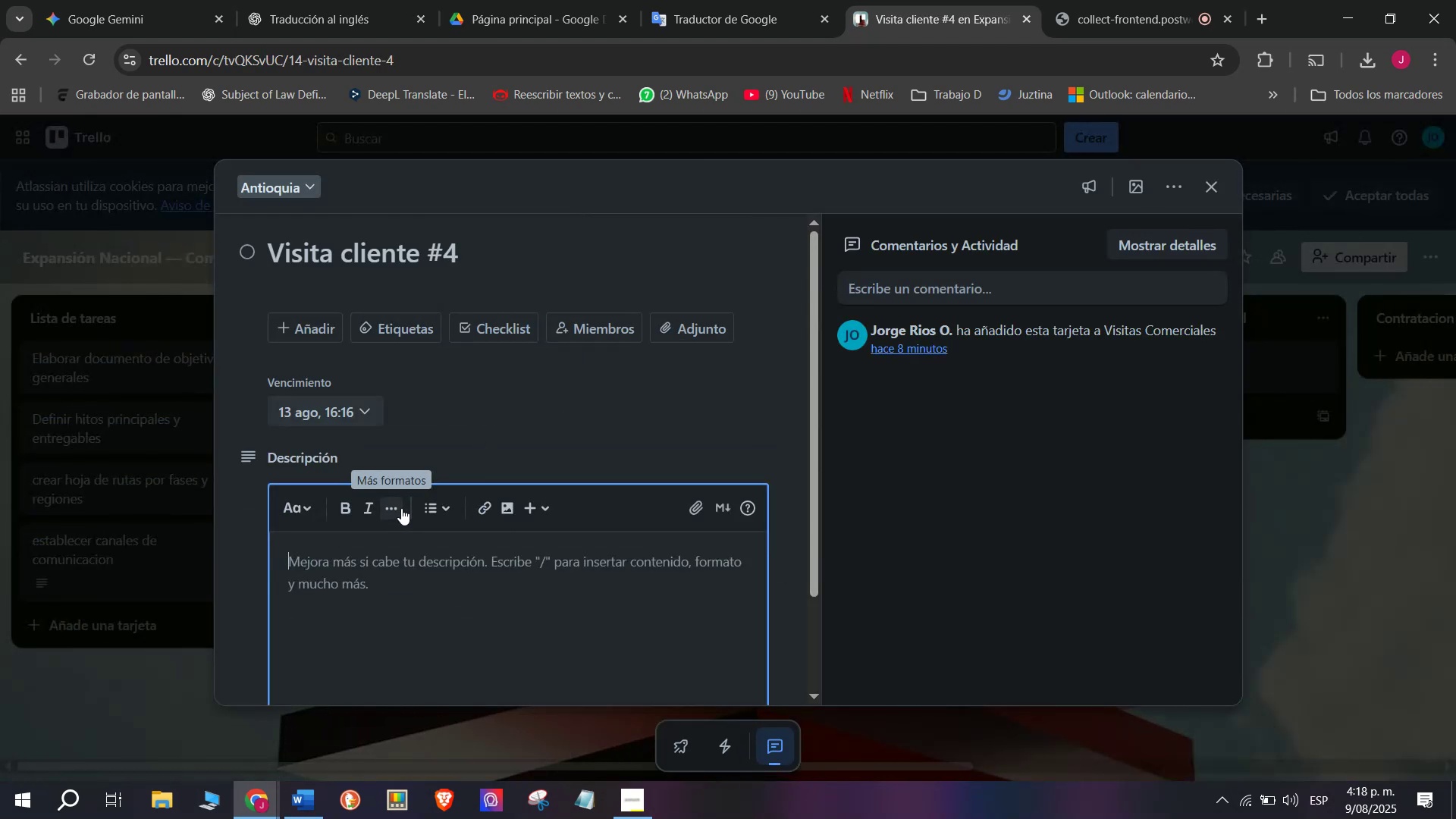 
type(visita programada di8a )
key(Backspace)
key(Backspace)
key(Backspace)
type(a 12)
 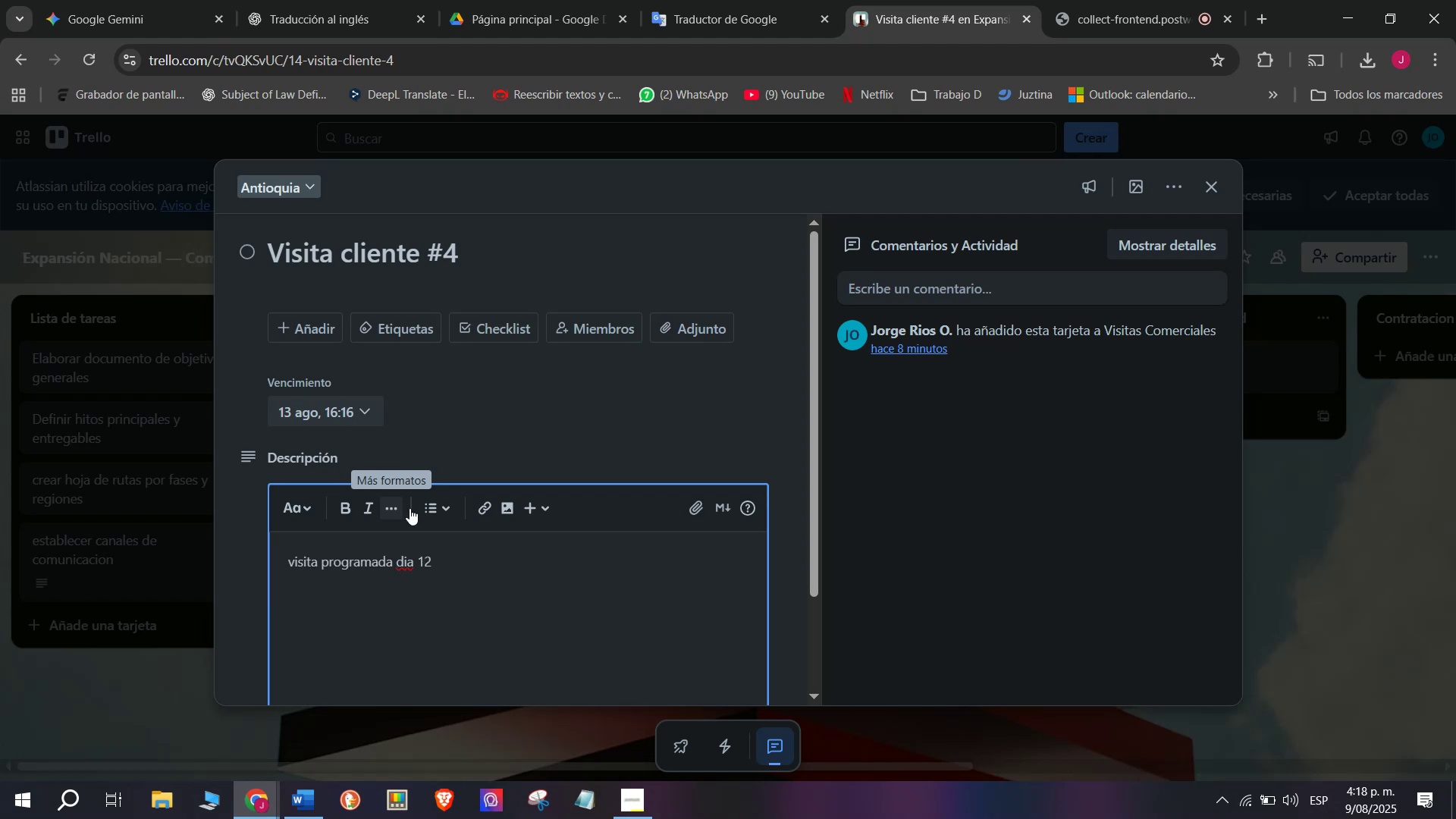 
scroll: coordinate [704, 494], scroll_direction: down, amount: 21.0
 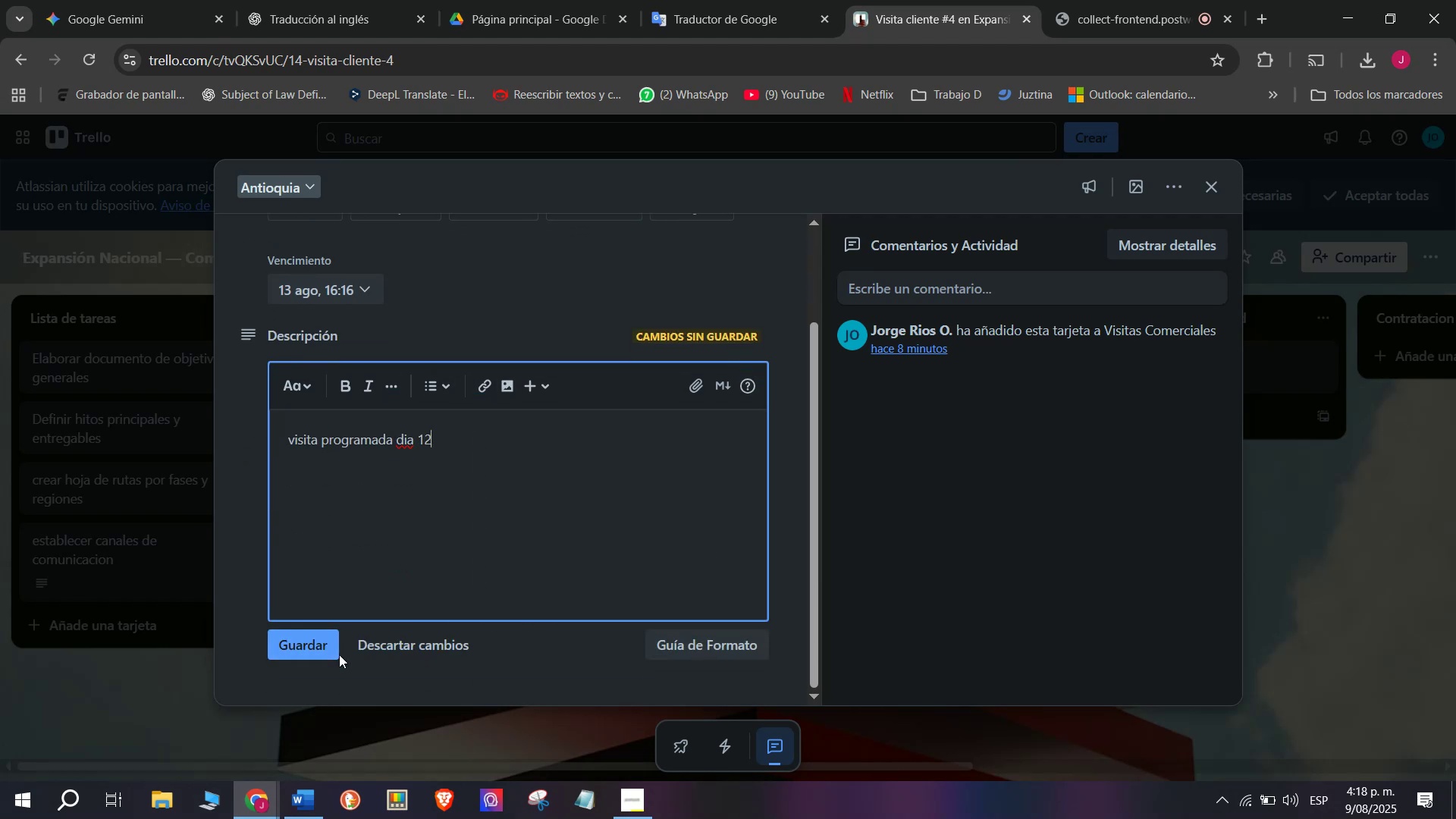 
left_click([325, 645])
 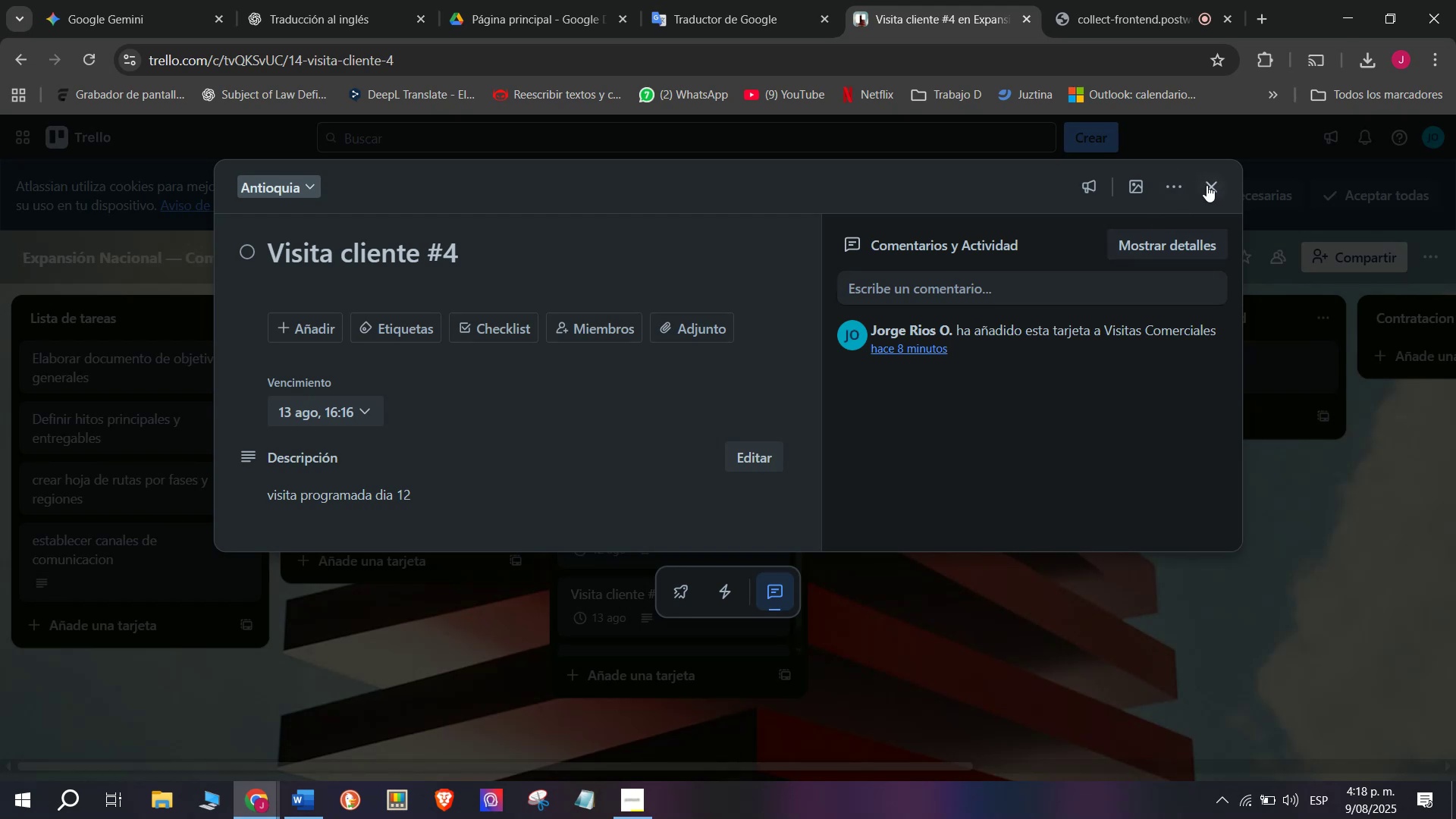 
left_click([1209, 179])
 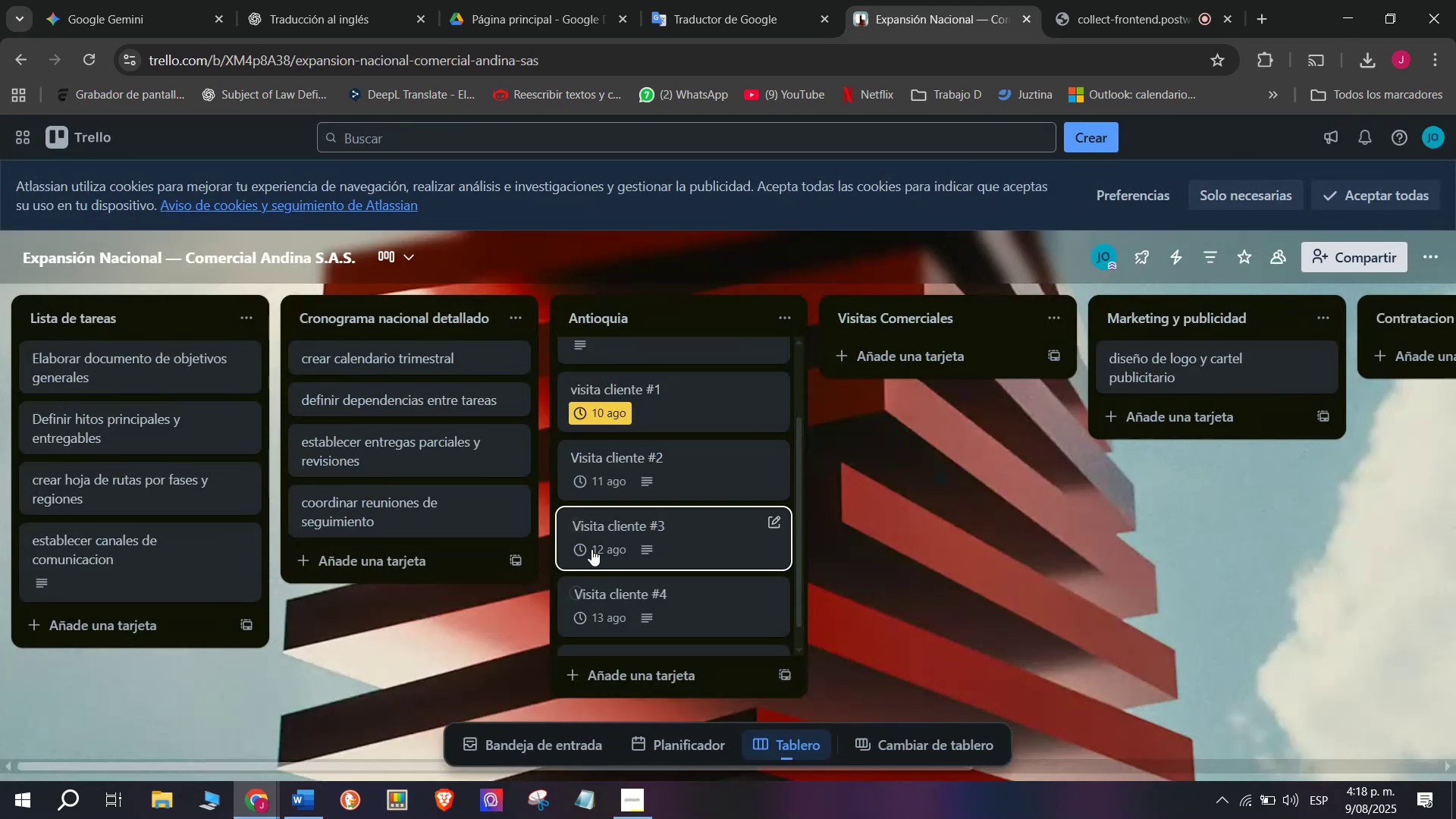 
scroll: coordinate [610, 591], scroll_direction: down, amount: 4.0
 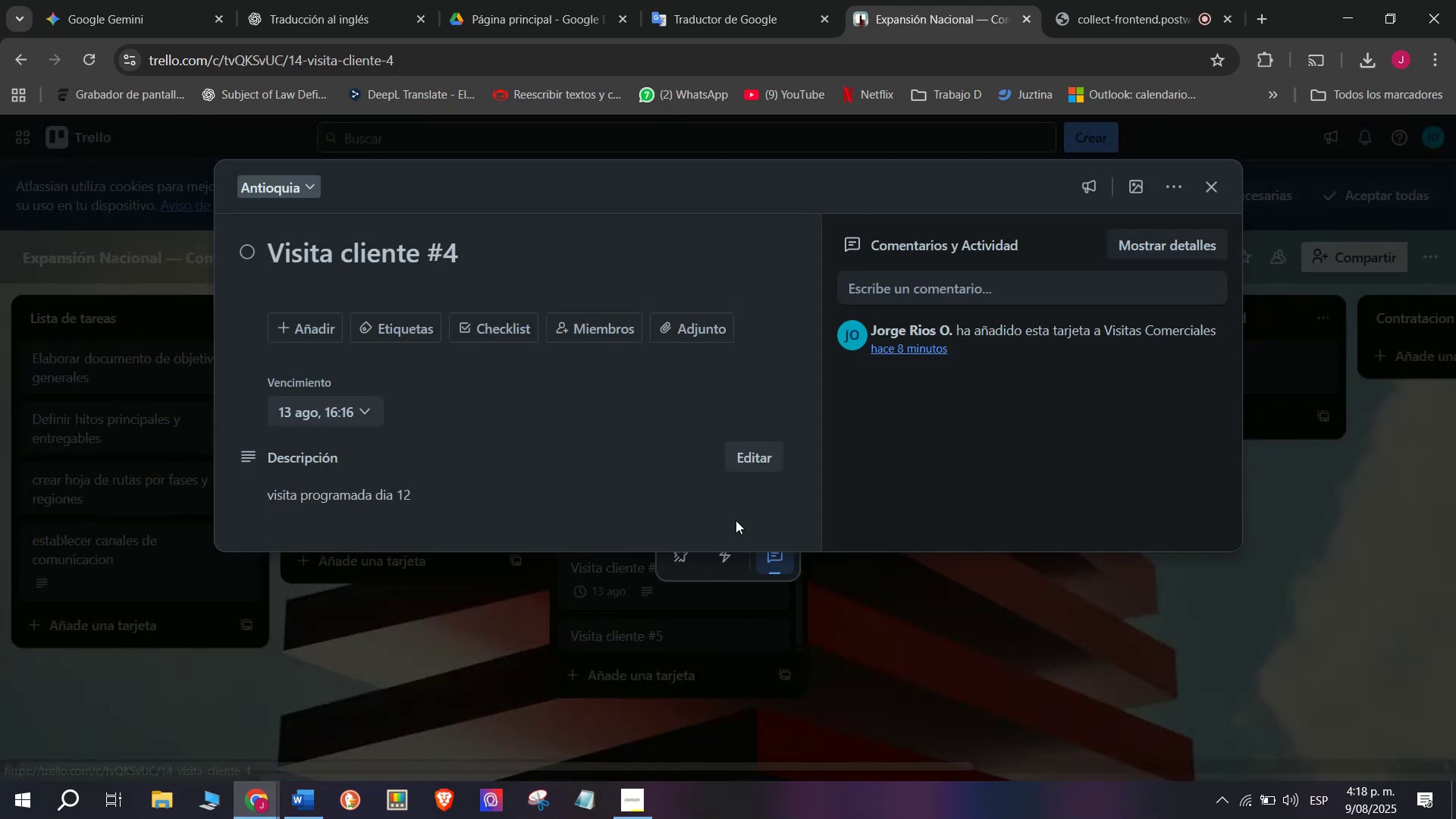 
left_click([421, 493])
 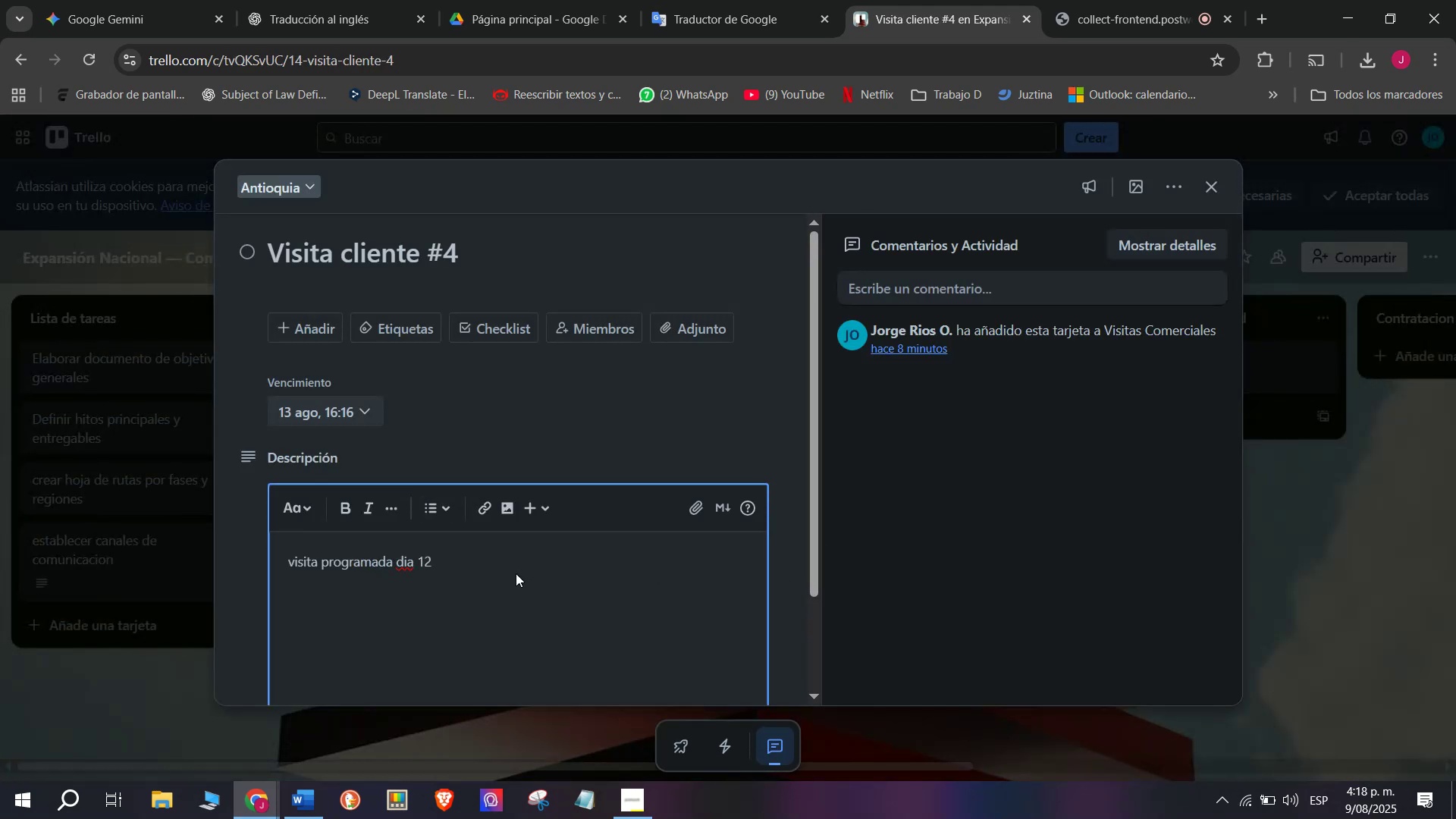 
key(Backspace)
type(23)
key(Backspace)
key(Backspace)
type(3)
 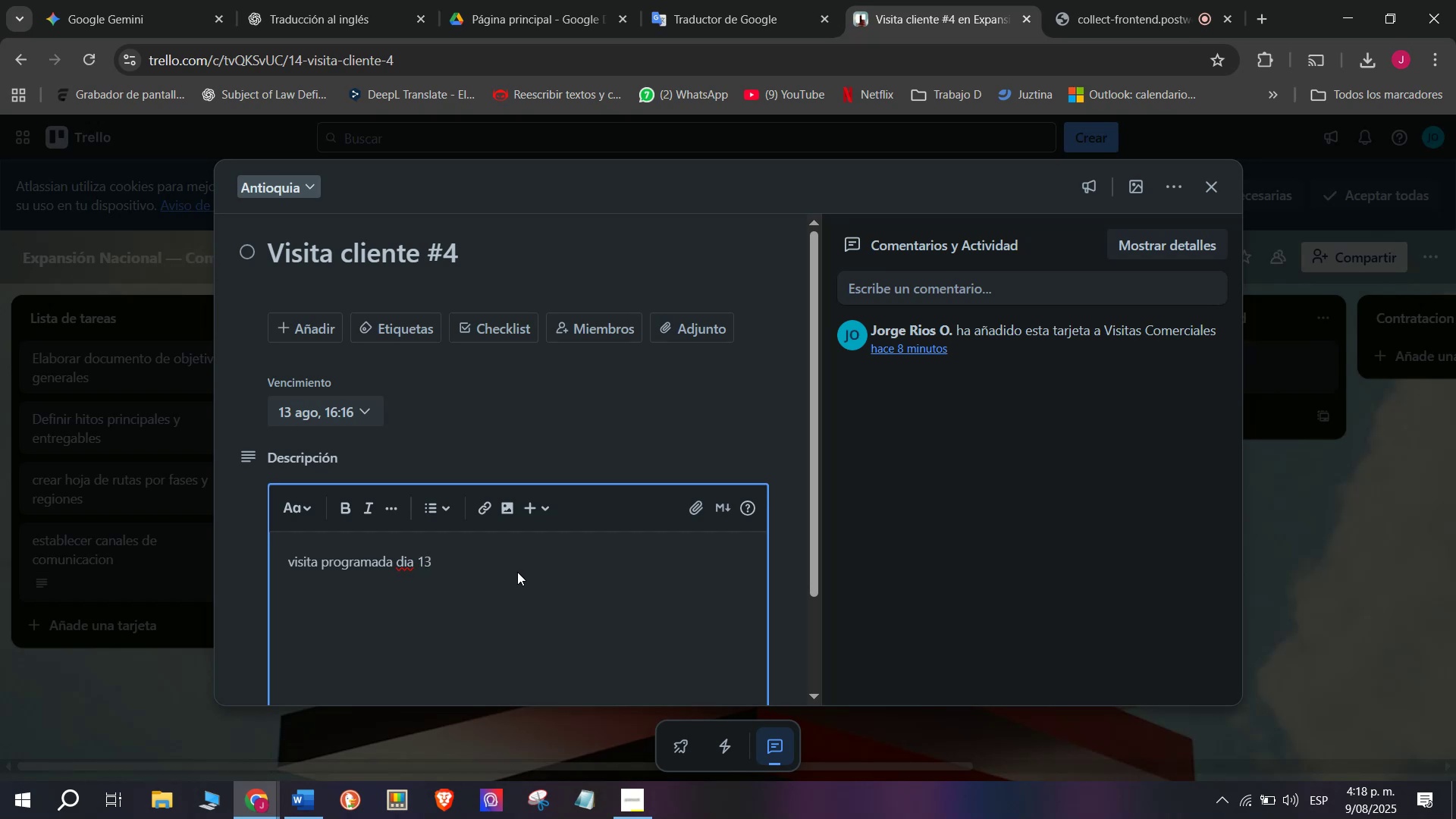 
scroll: coordinate [551, 382], scroll_direction: down, amount: 15.0
 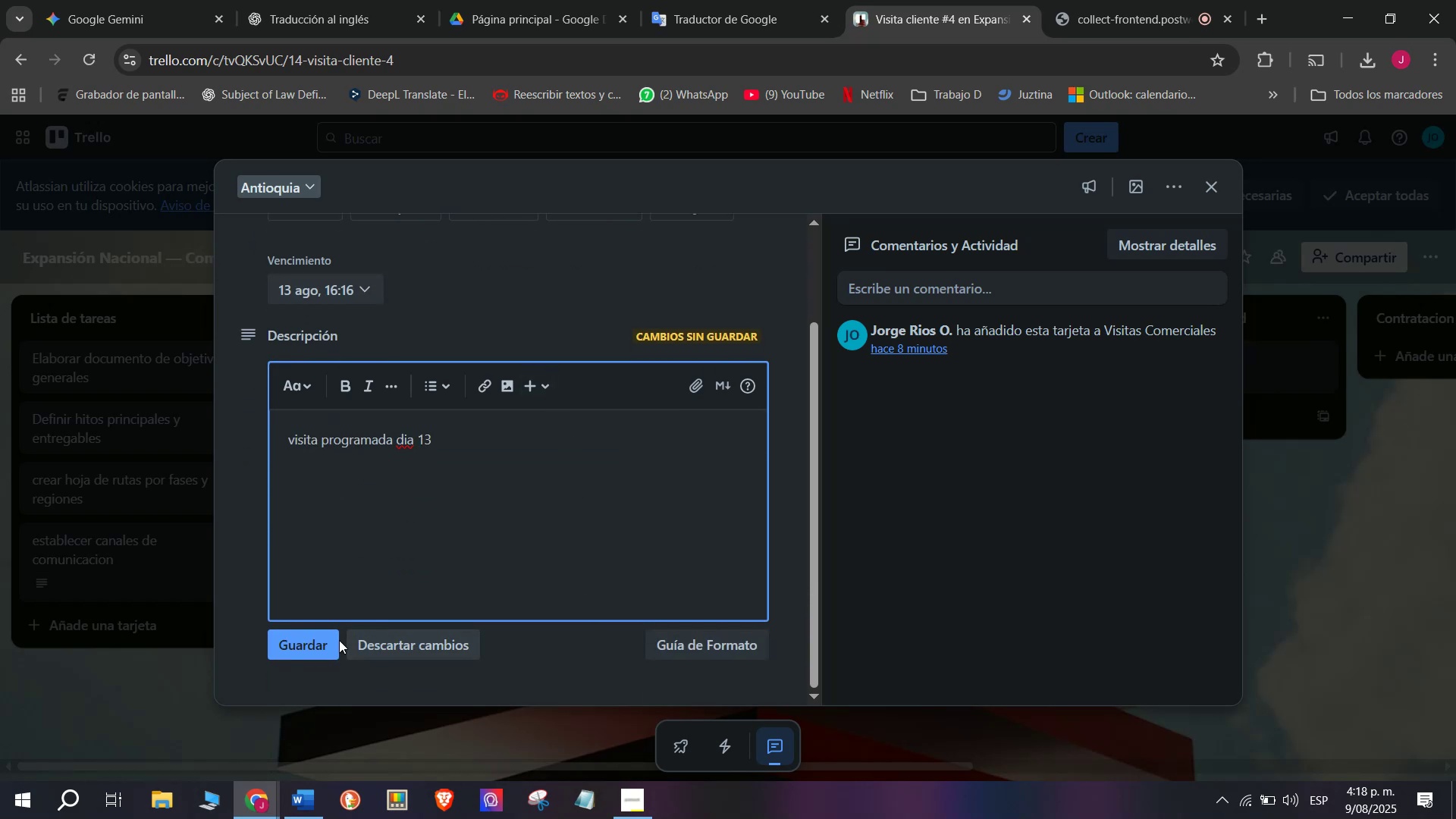 
left_click([325, 639])
 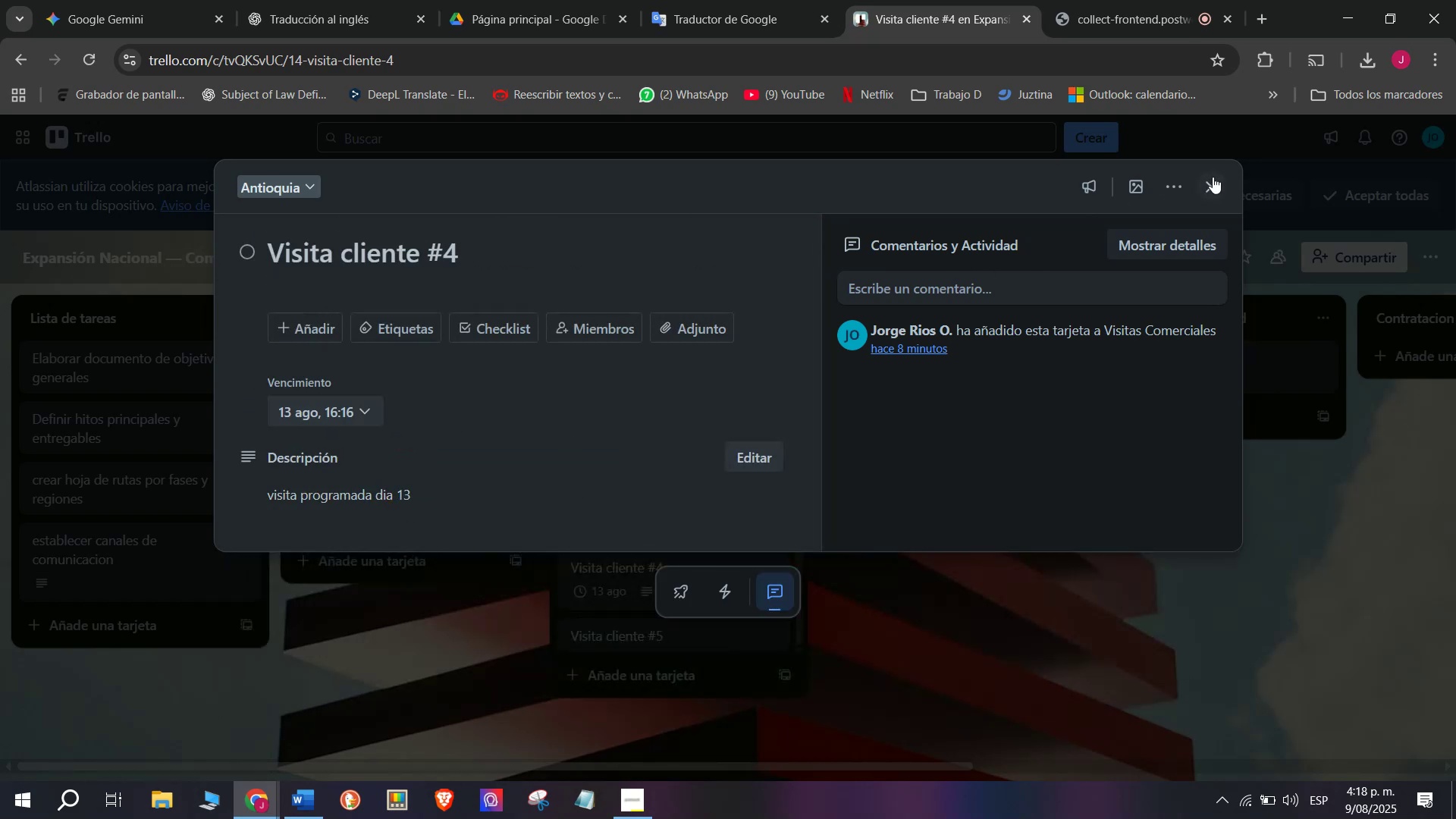 
left_click([1213, 174])
 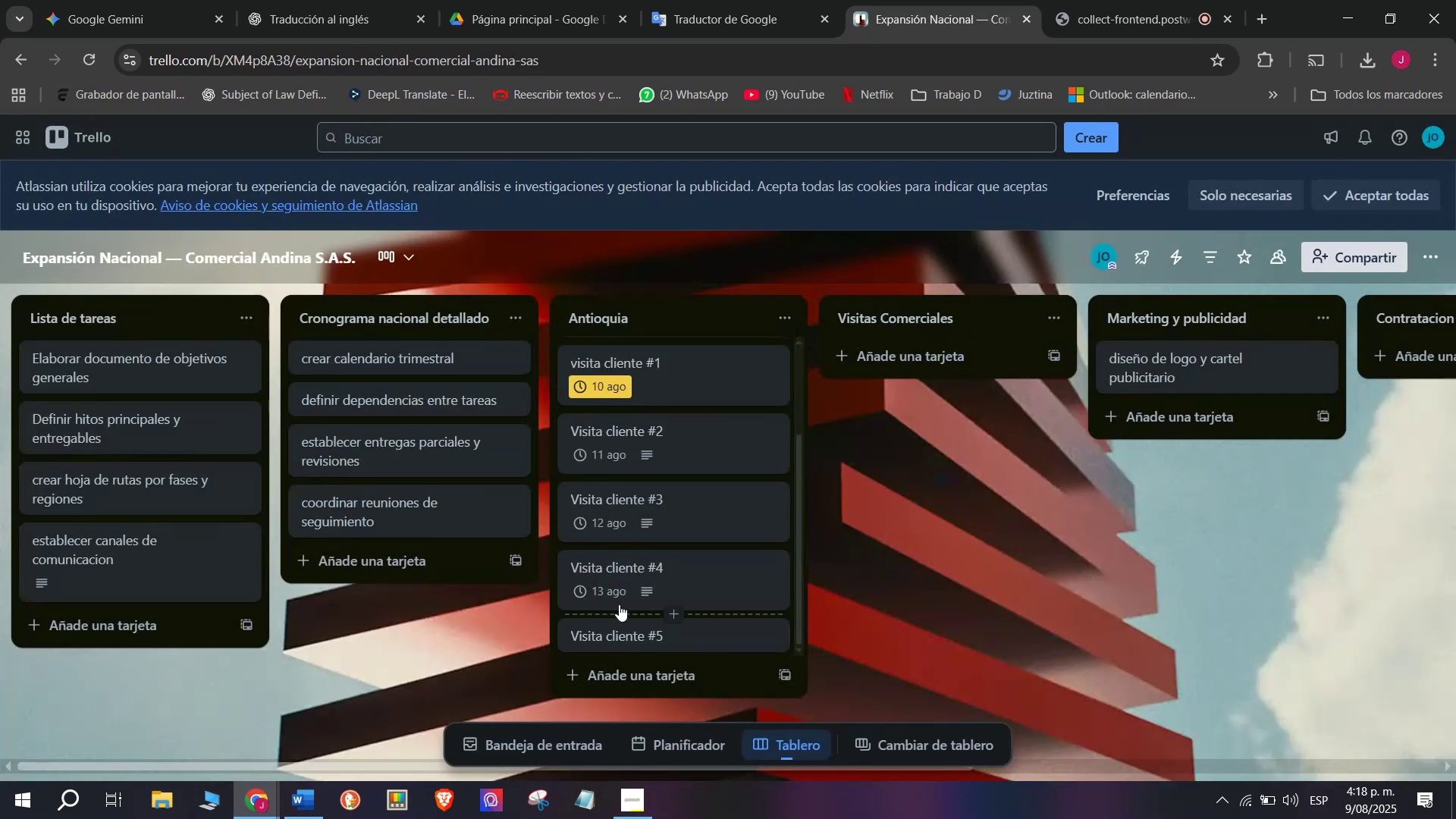 
scroll: coordinate [629, 562], scroll_direction: down, amount: 2.0
 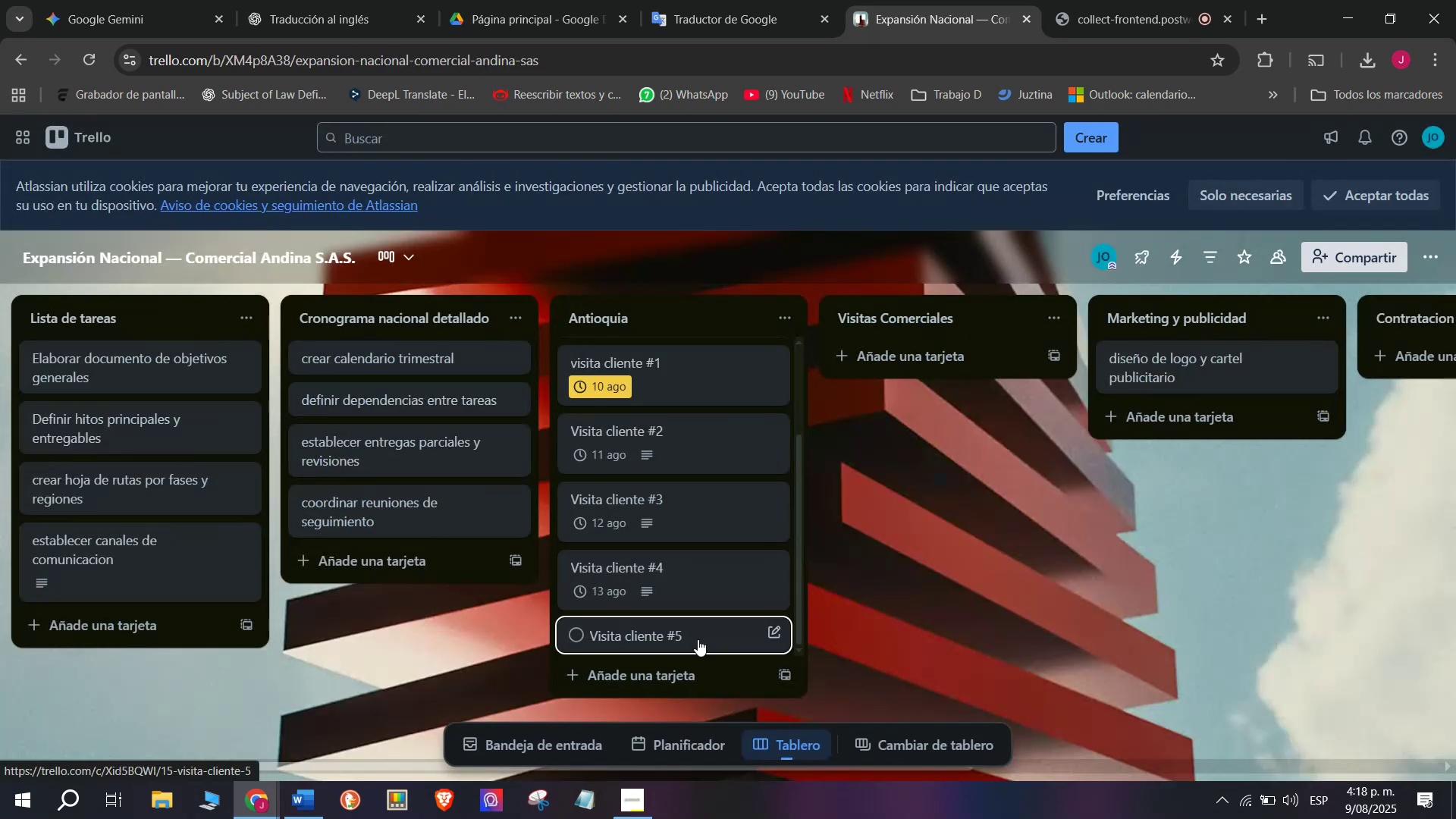 
left_click([698, 639])
 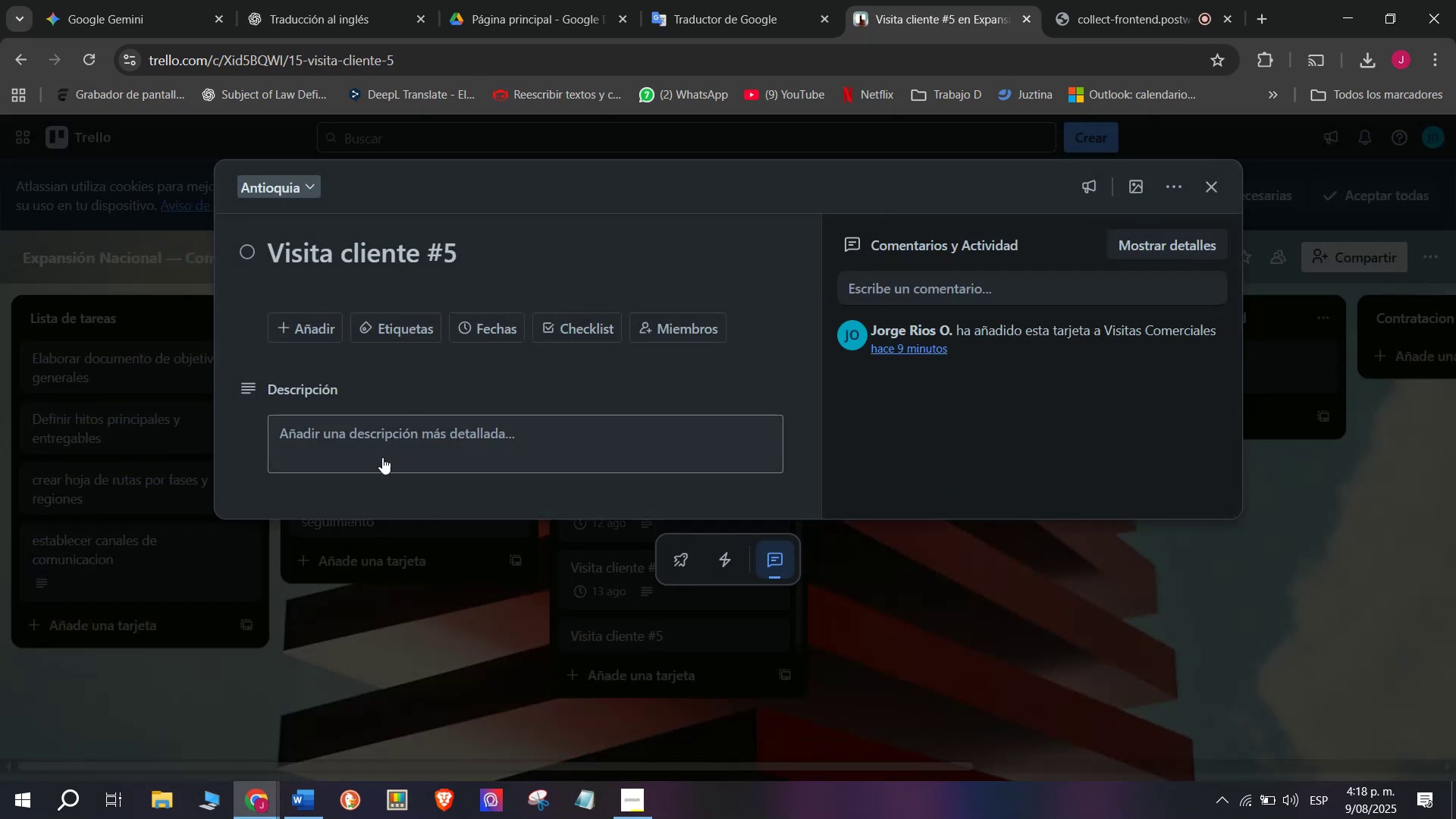 
left_click([391, 449])
 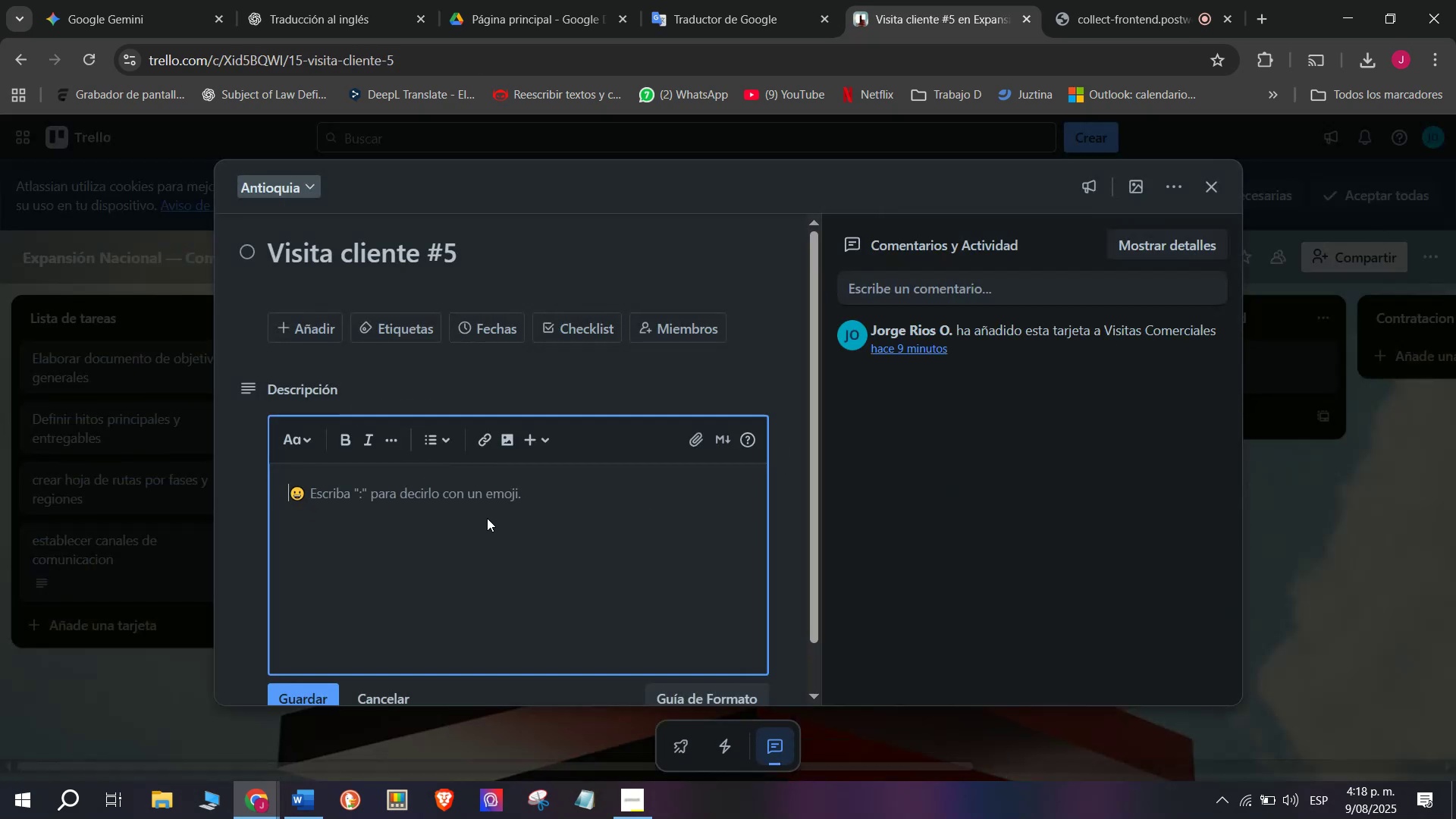 
type(visita programada dia 14)
 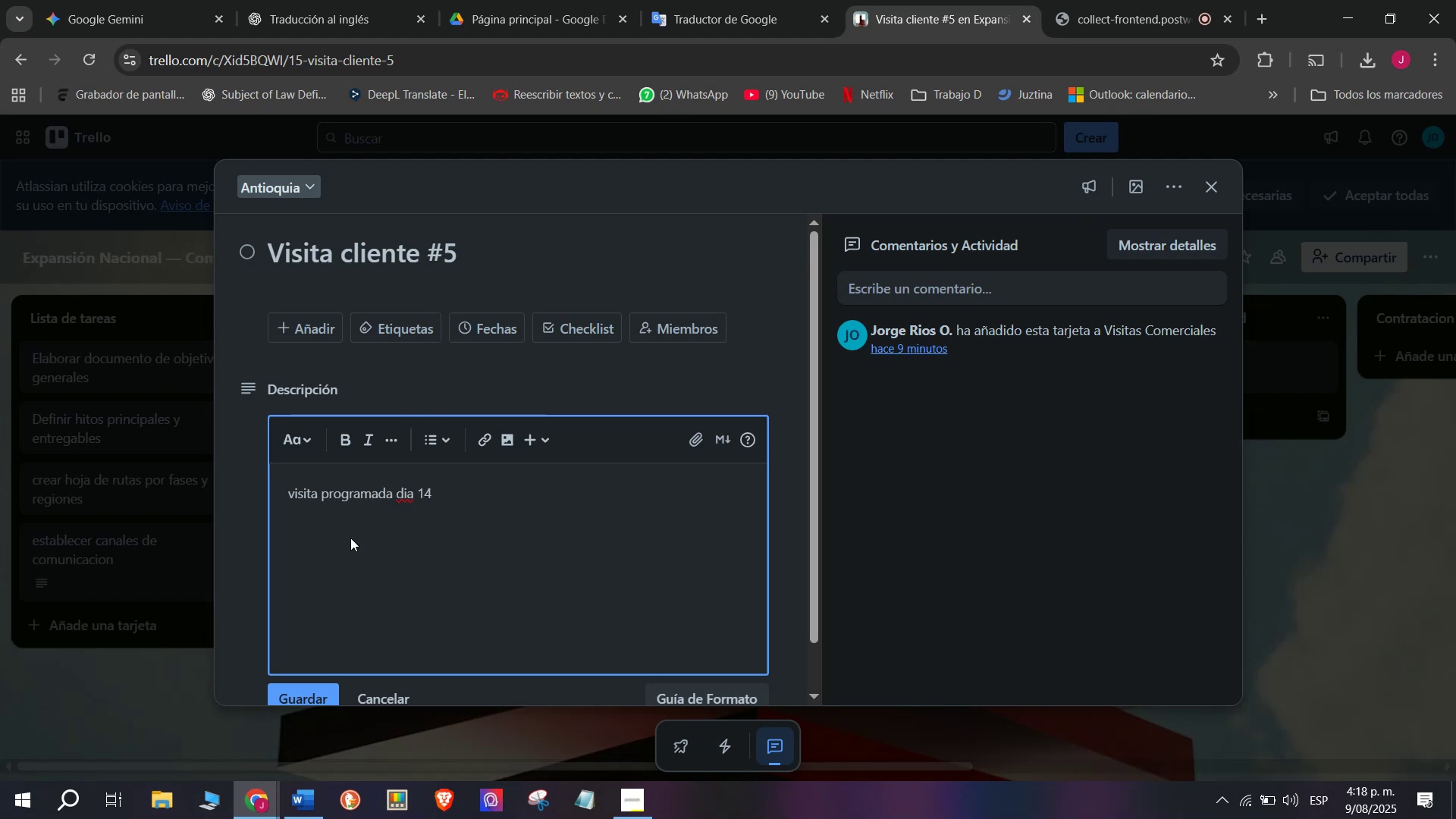 
scroll: coordinate [429, 382], scroll_direction: up, amount: 2.0
 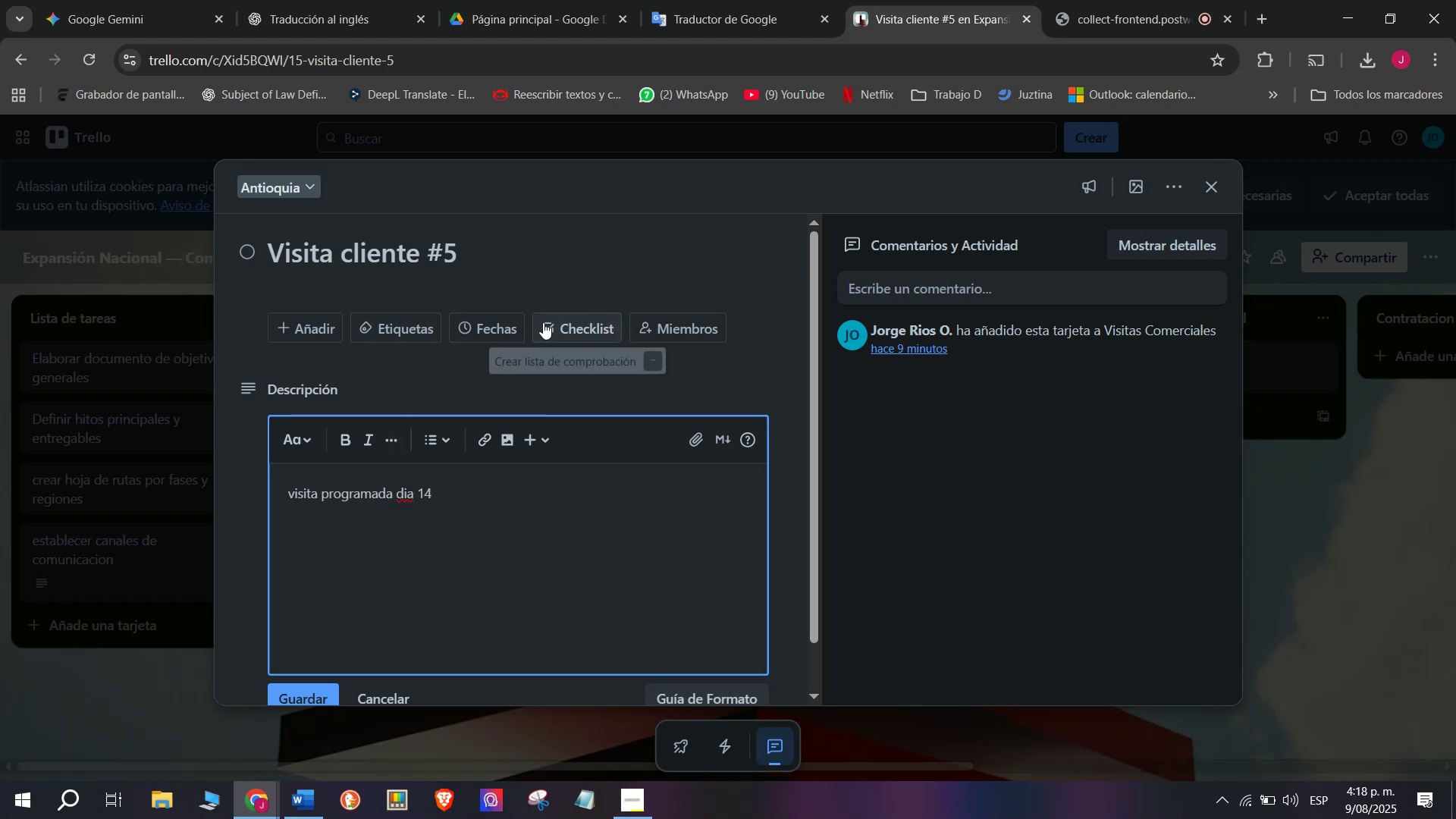 
left_click([521, 318])
 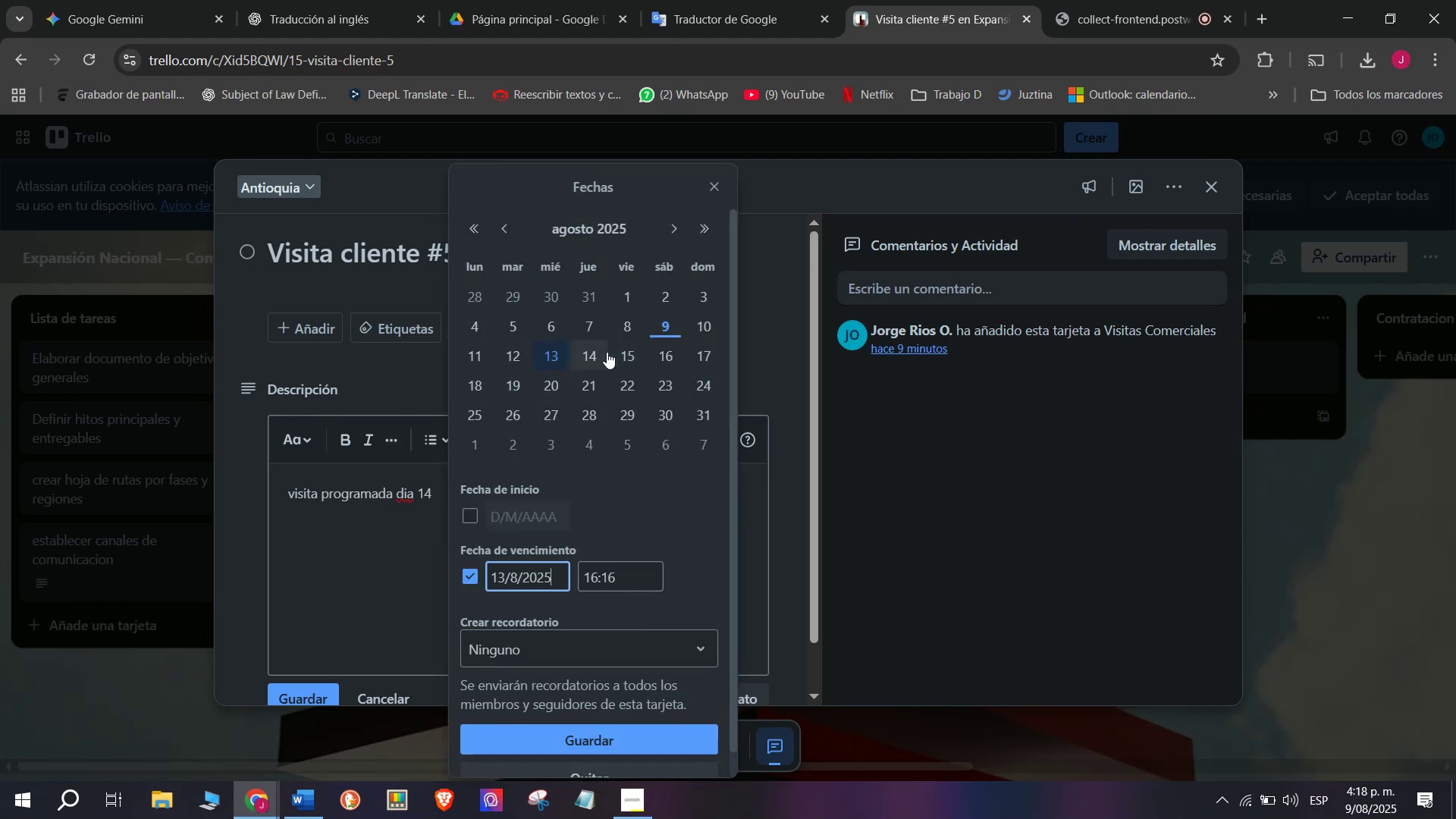 
left_click([594, 357])
 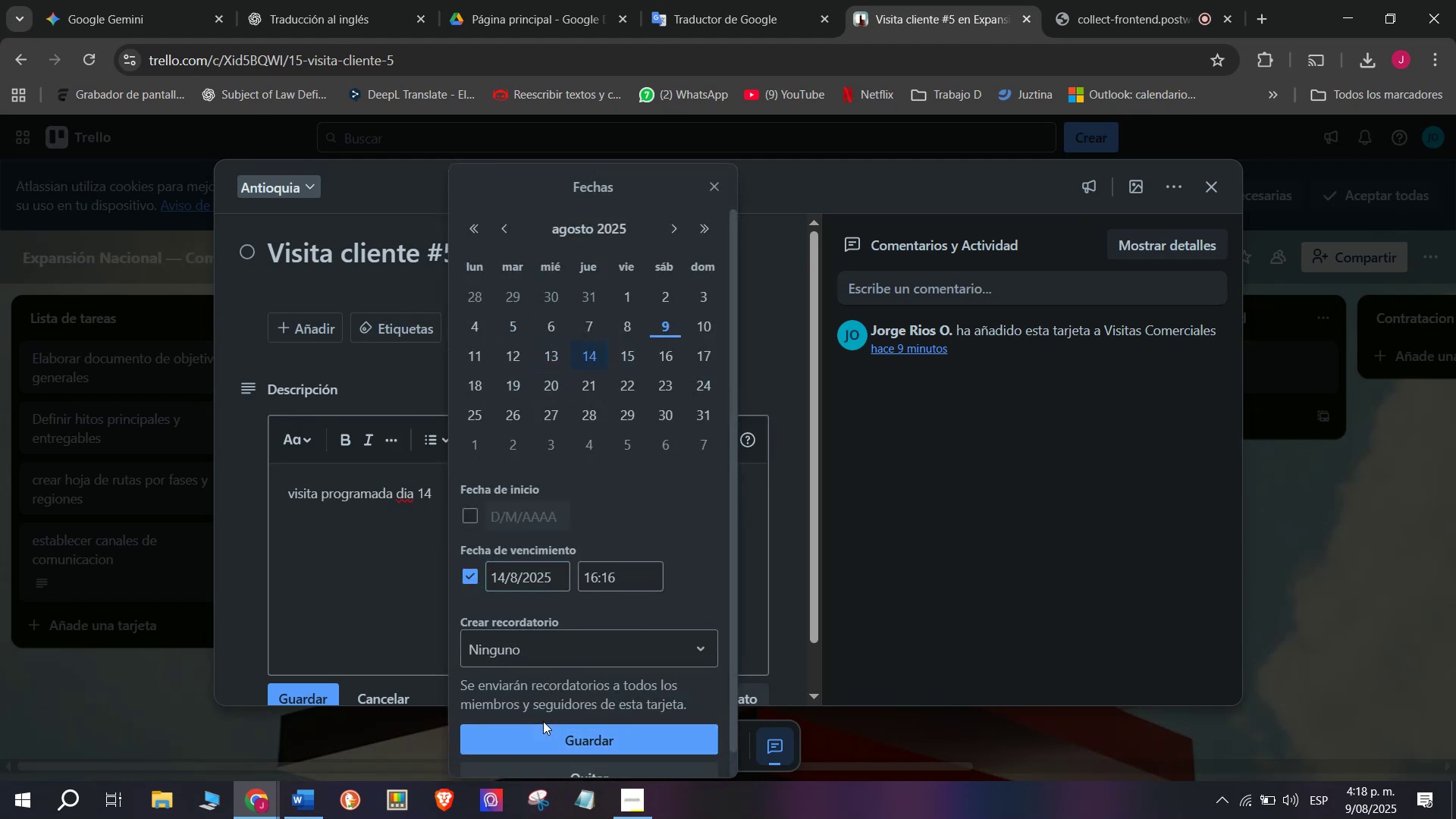 
left_click([560, 741])
 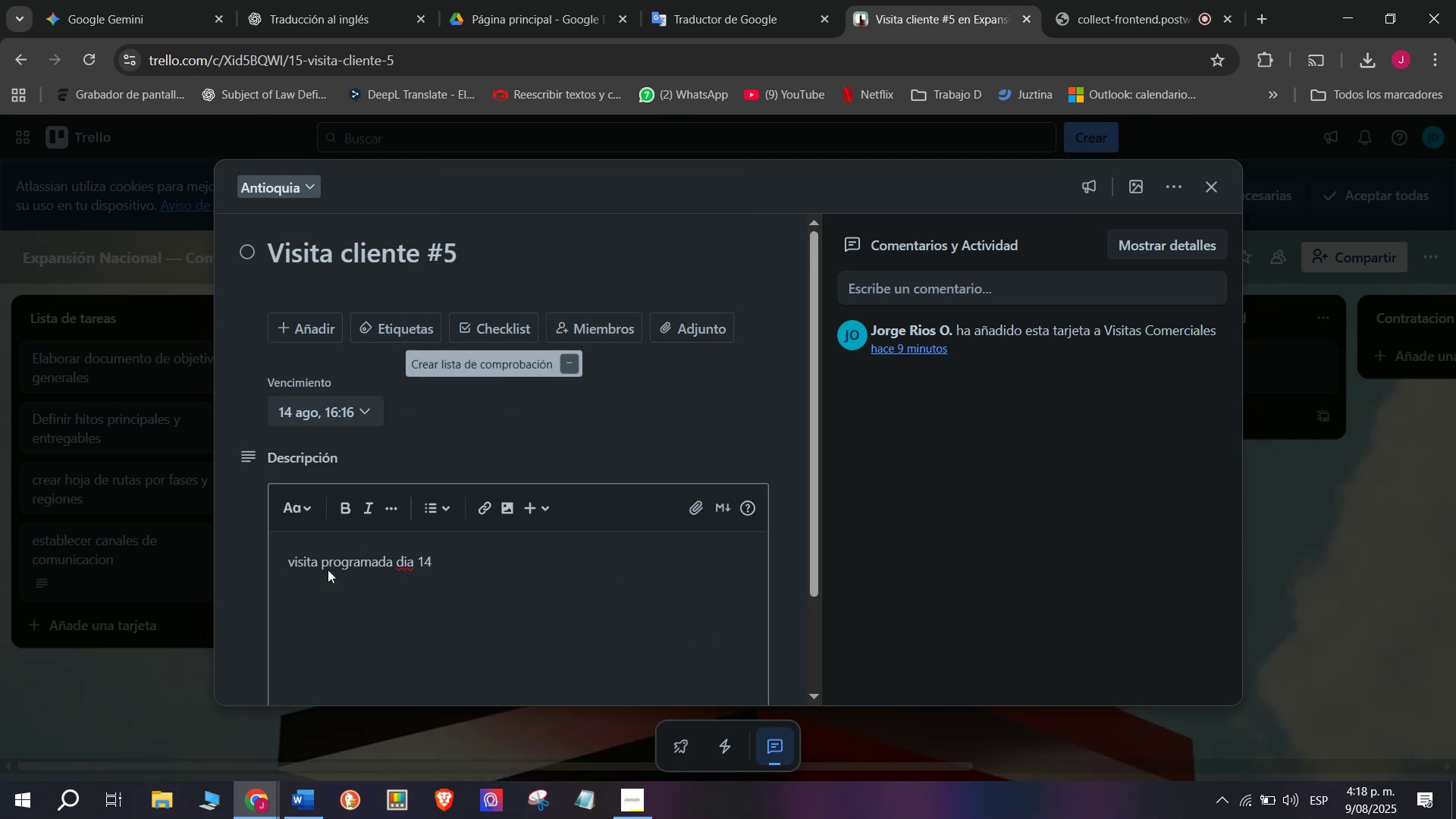 
scroll: coordinate [707, 614], scroll_direction: down, amount: 13.0
 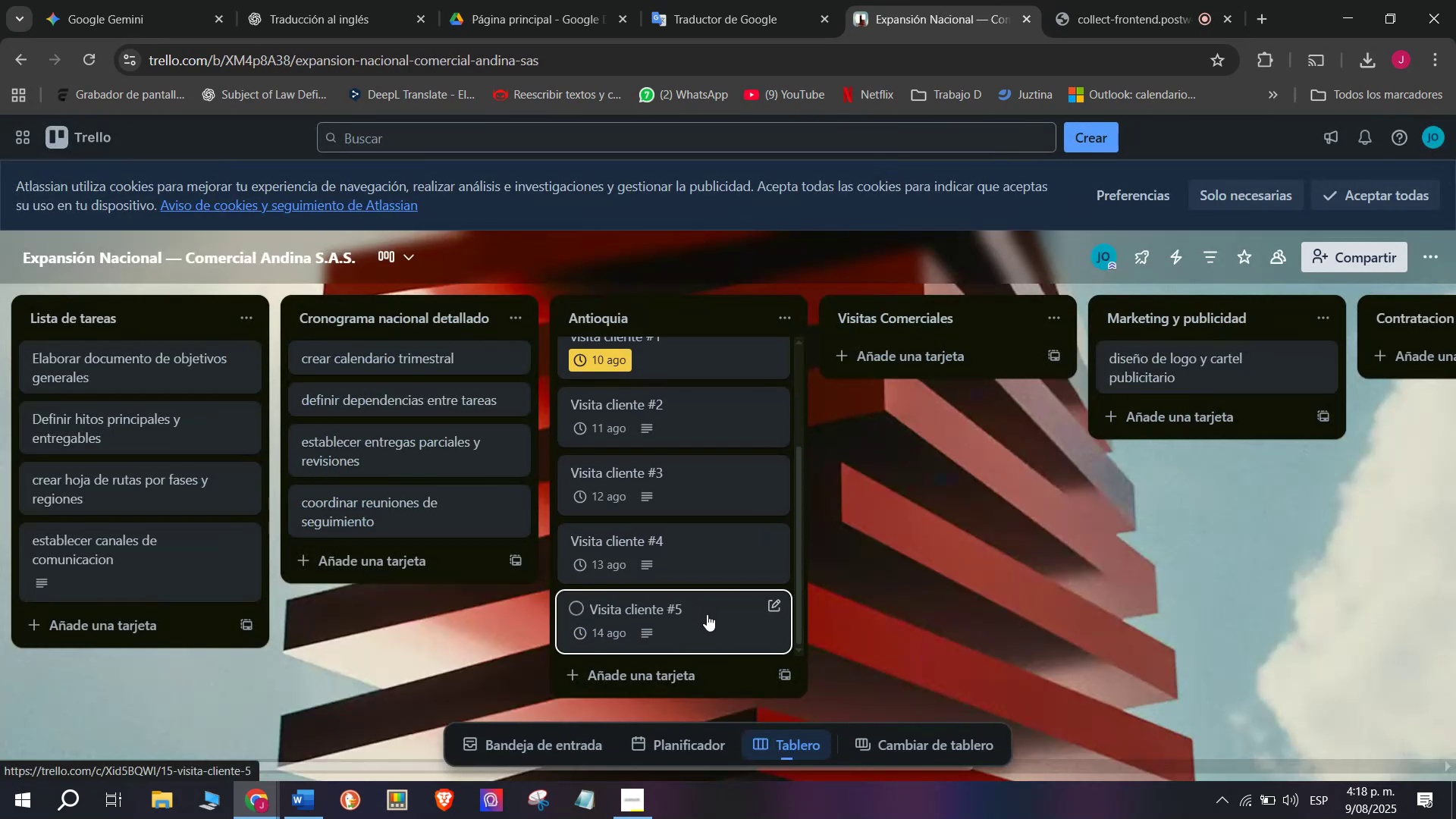 
left_click([707, 614])
 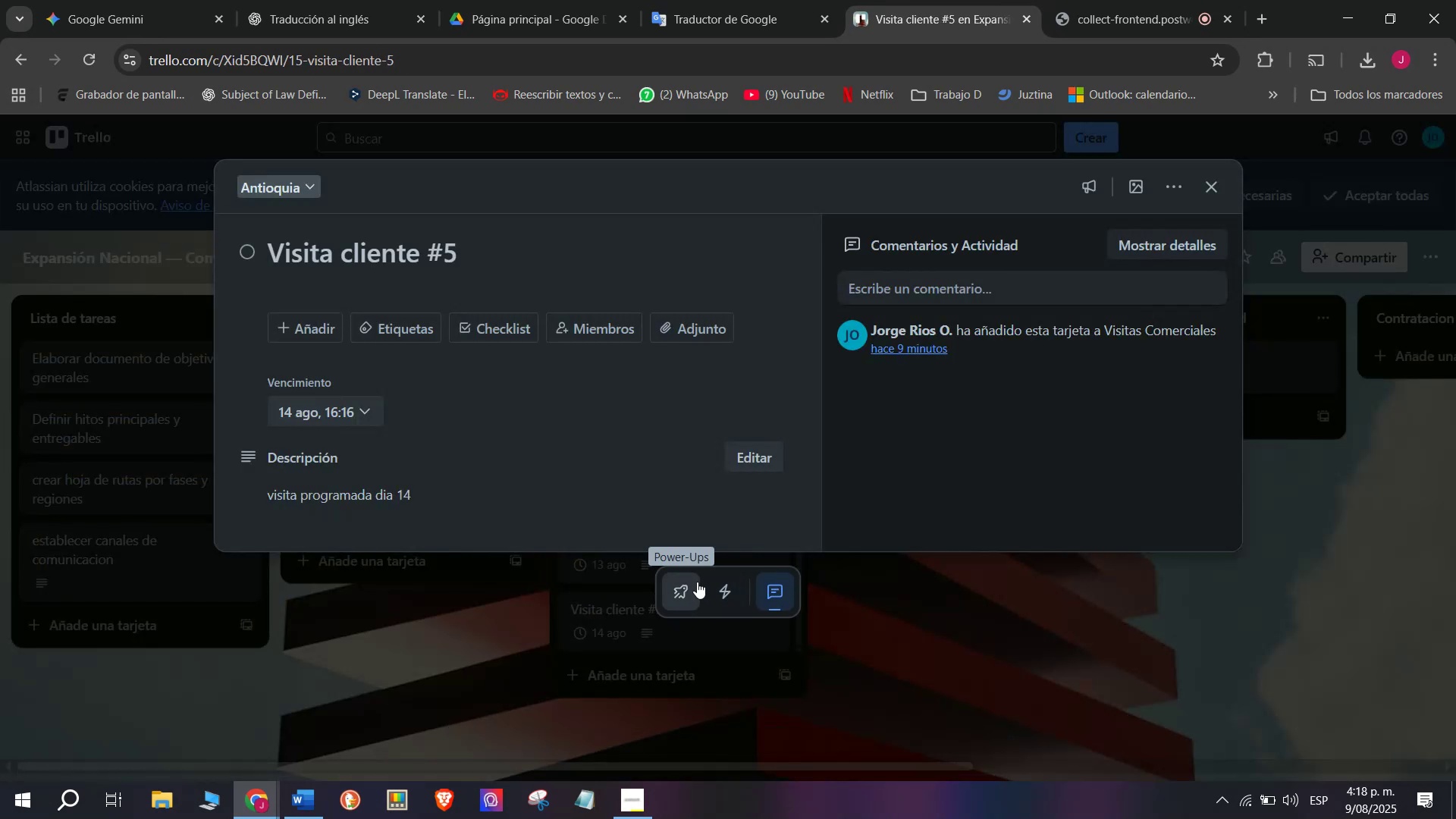 
left_click([667, 588])
 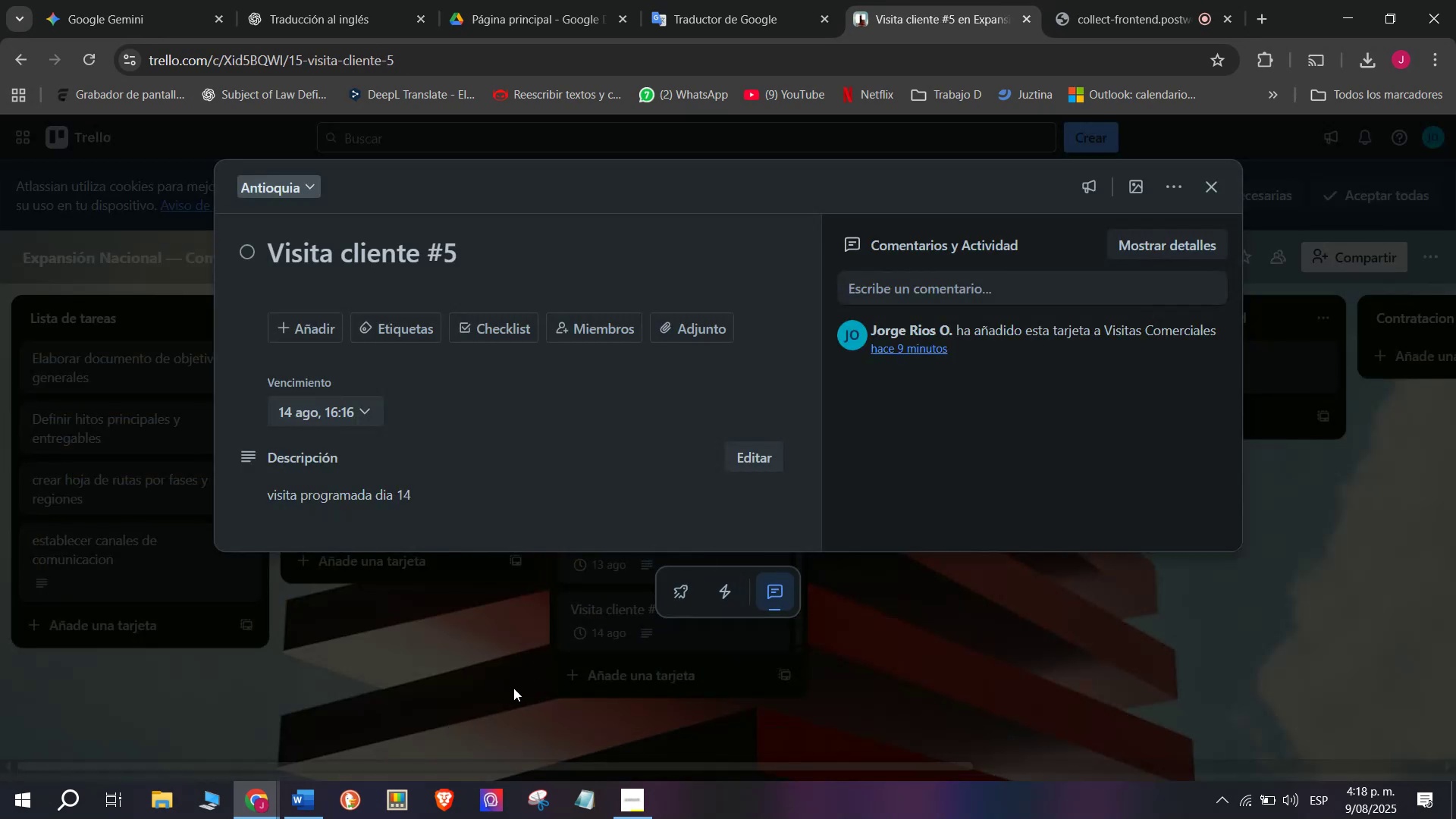 
double_click([526, 685])
 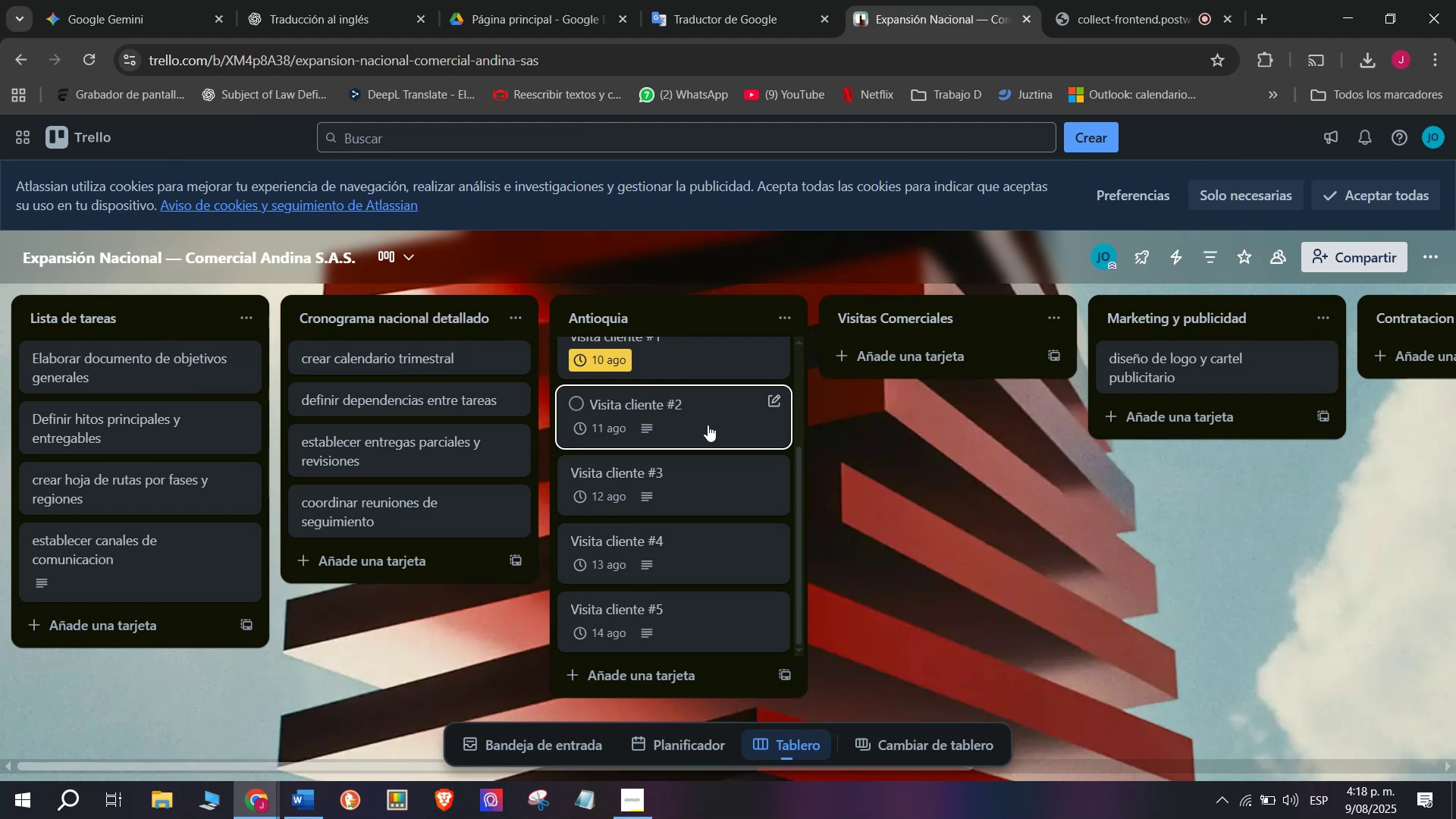 
scroll: coordinate [708, 425], scroll_direction: up, amount: 1.0
 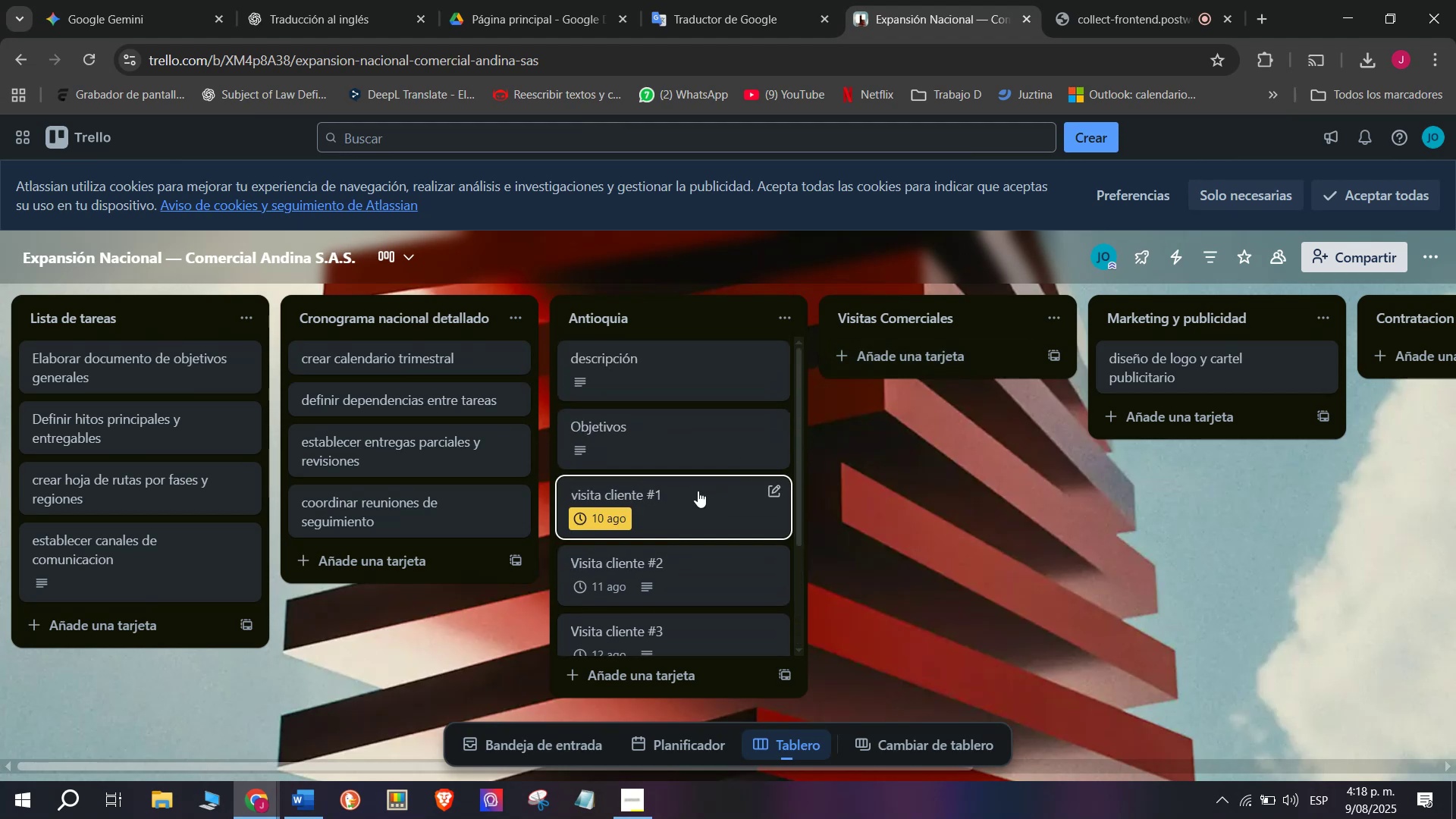 
left_click_drag(start_coordinate=[686, 507], to_coordinate=[967, 378])
 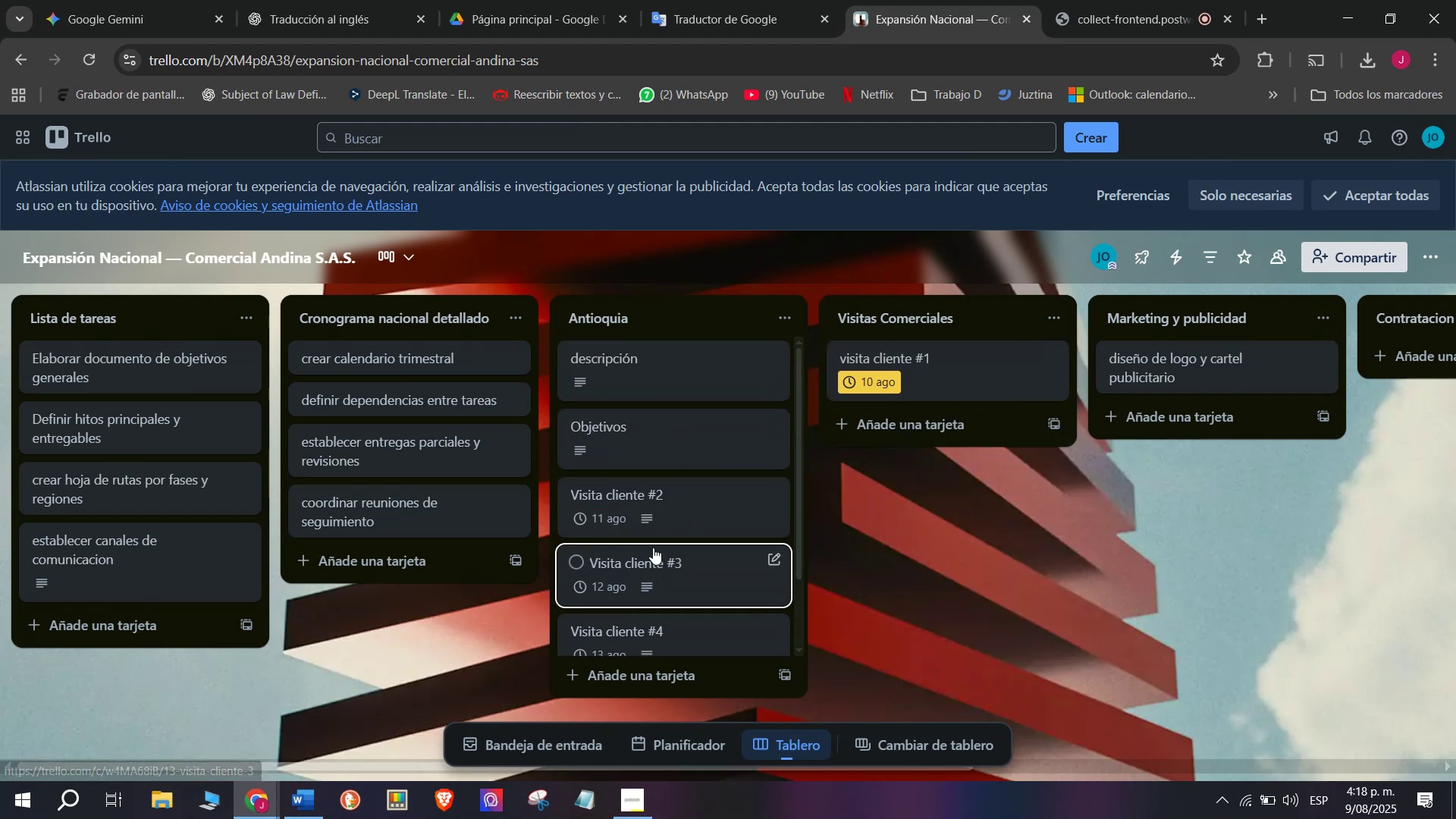 
left_click_drag(start_coordinate=[654, 526], to_coordinate=[947, 449])
 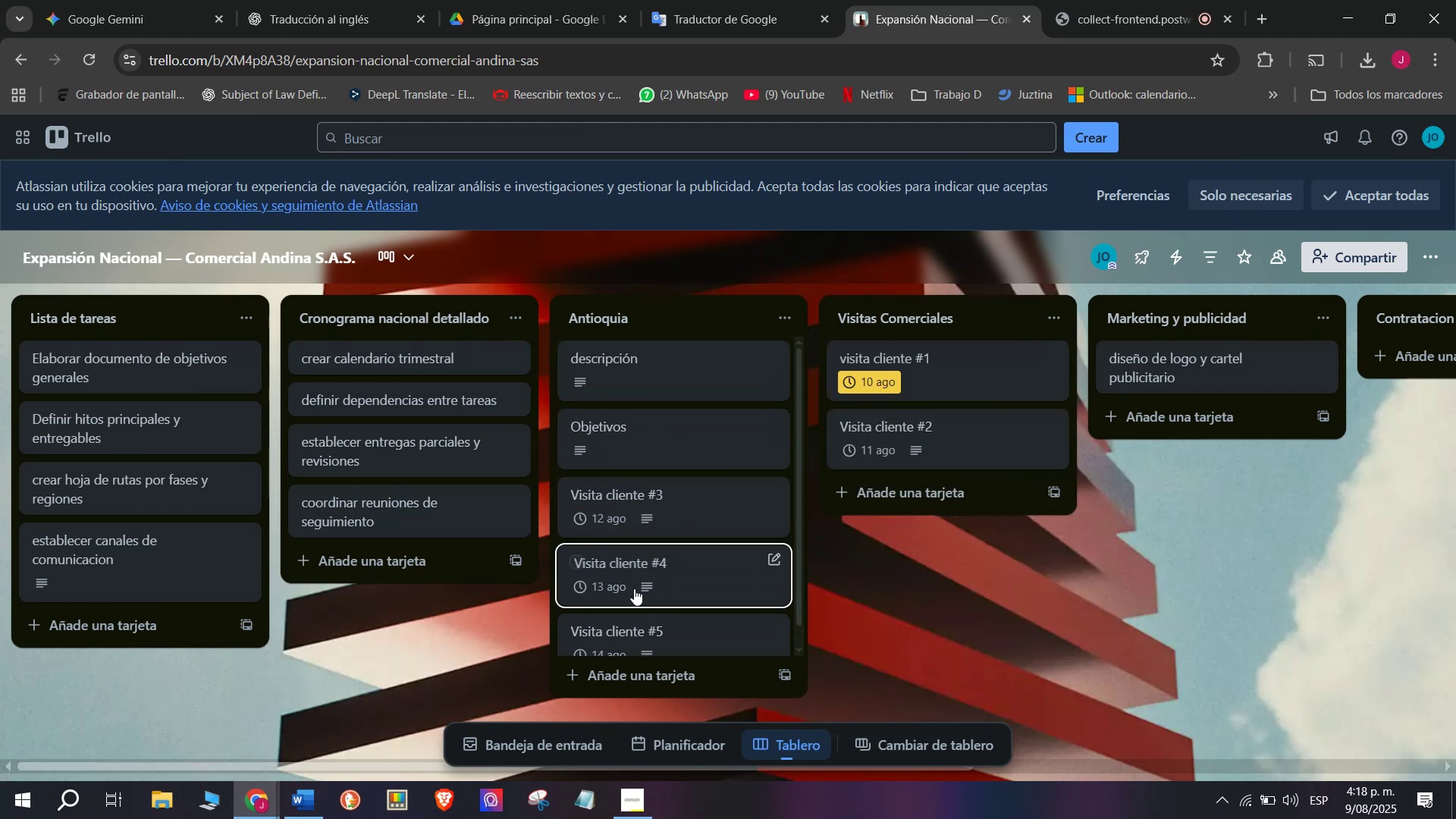 
left_click_drag(start_coordinate=[632, 580], to_coordinate=[954, 510])
 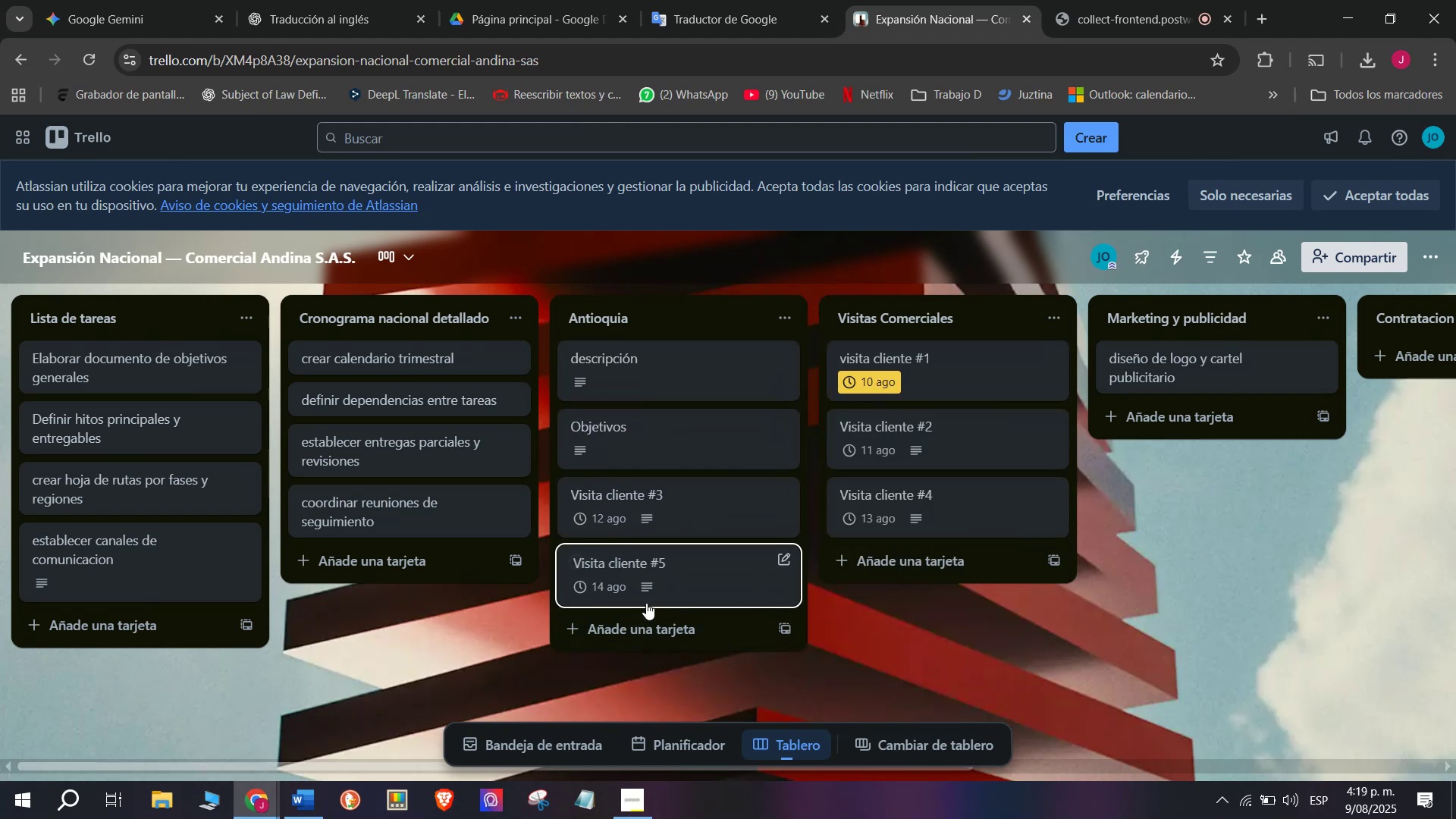 
left_click_drag(start_coordinate=[650, 592], to_coordinate=[946, 596])
 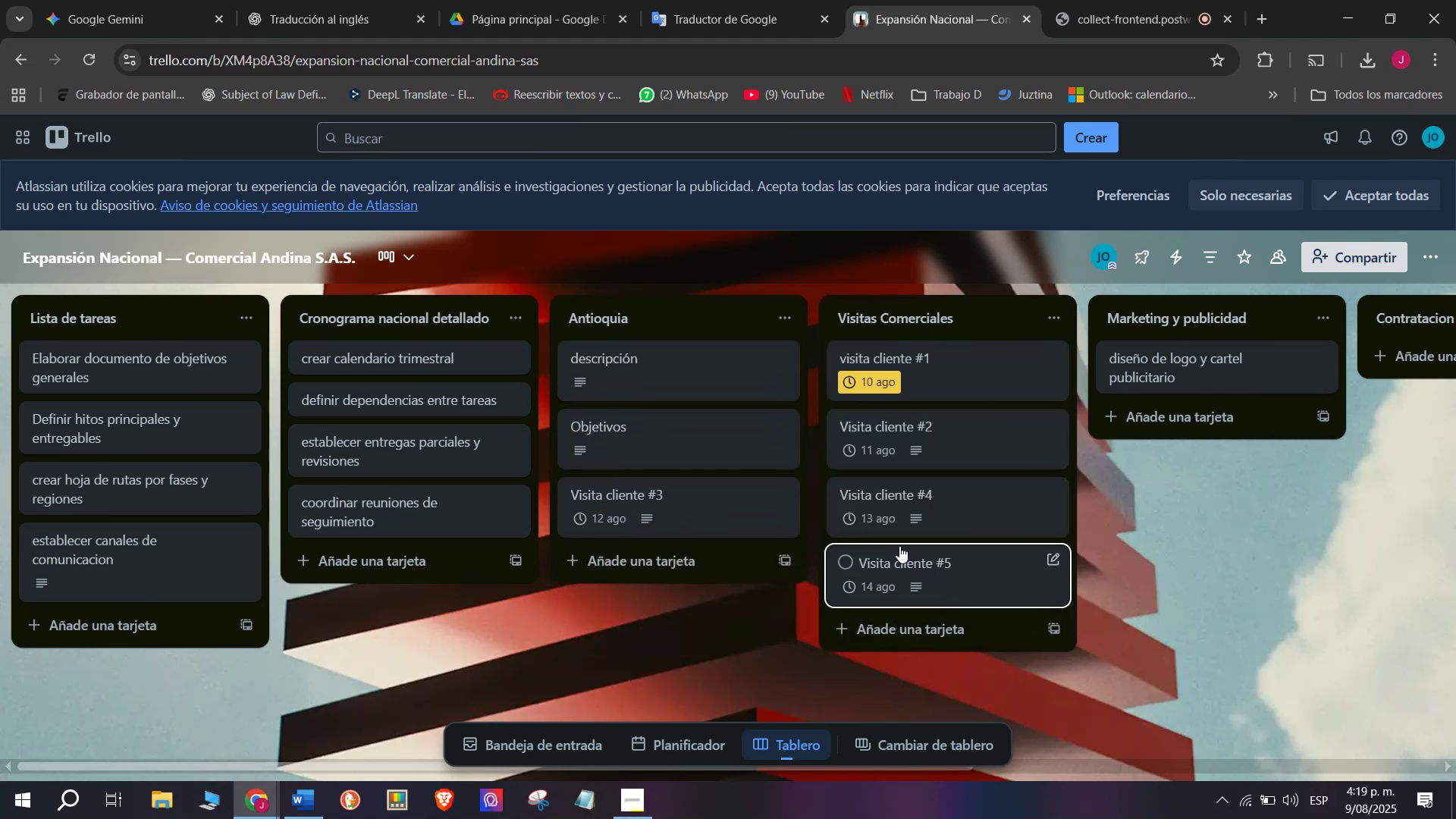 
scroll: coordinate [800, 531], scroll_direction: down, amount: 3.0
 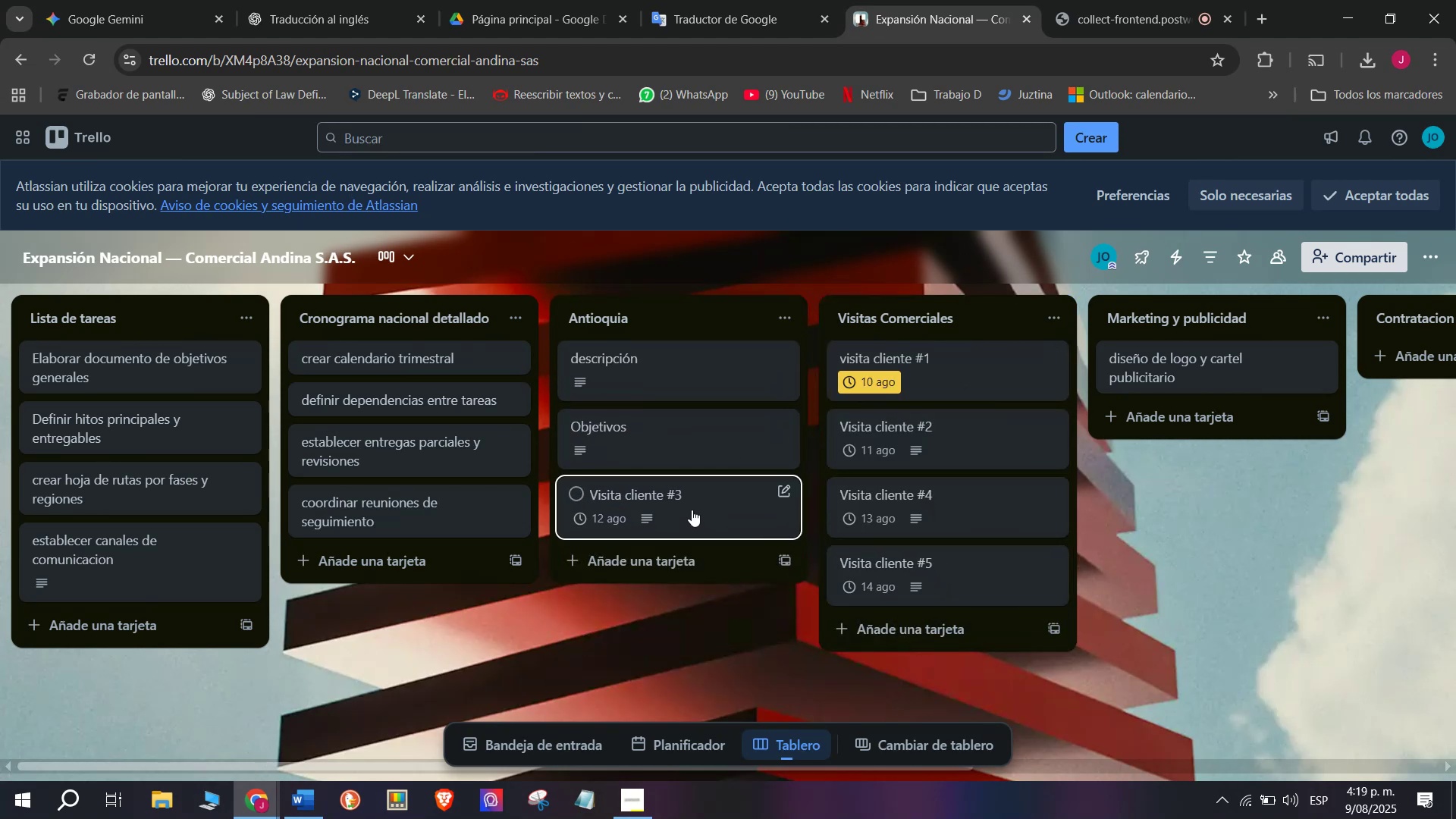 
left_click_drag(start_coordinate=[691, 507], to_coordinate=[959, 494])
 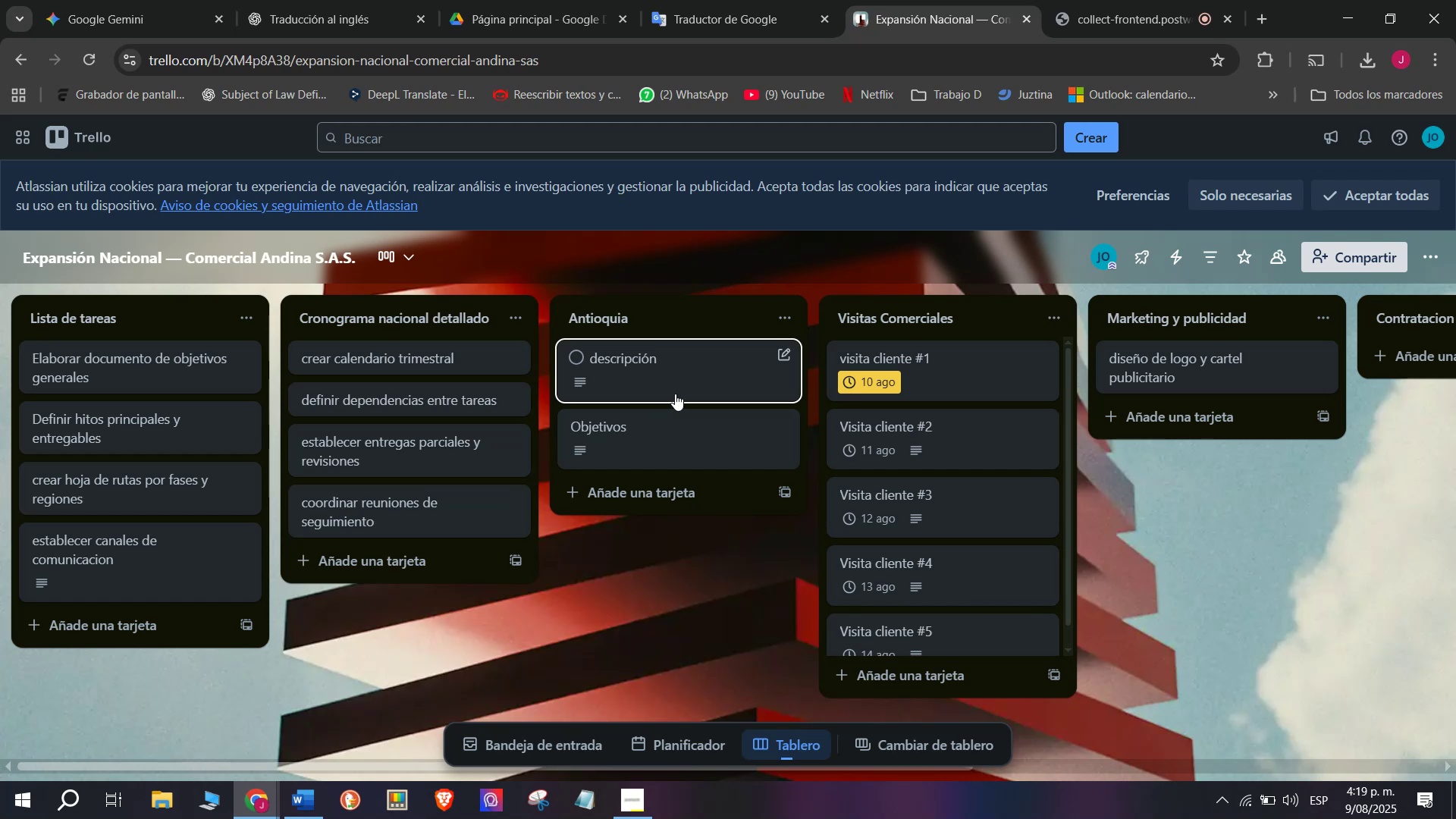 
wait(10.5)
 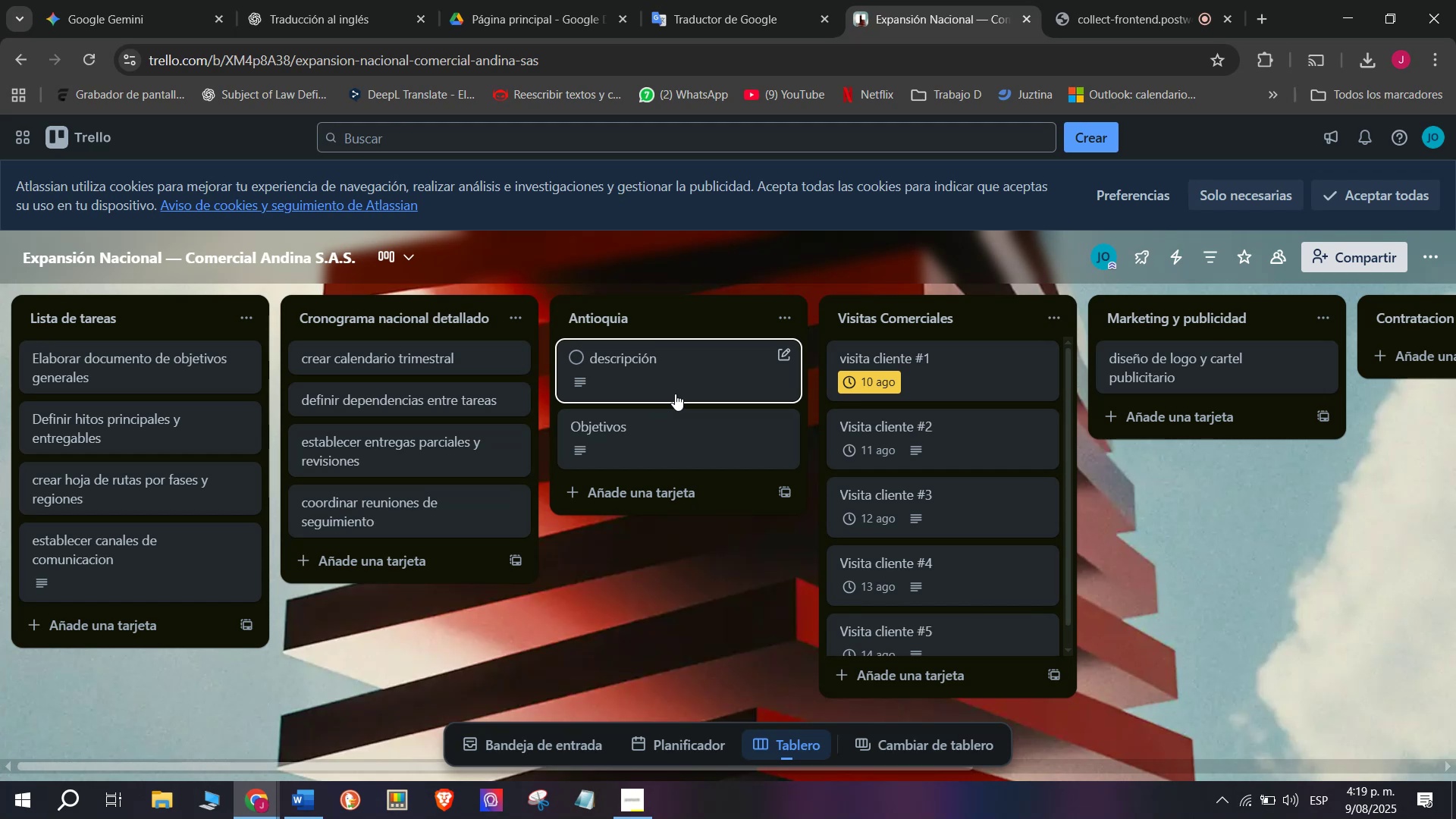 
scroll: coordinate [482, 583], scroll_direction: down, amount: 3.0
 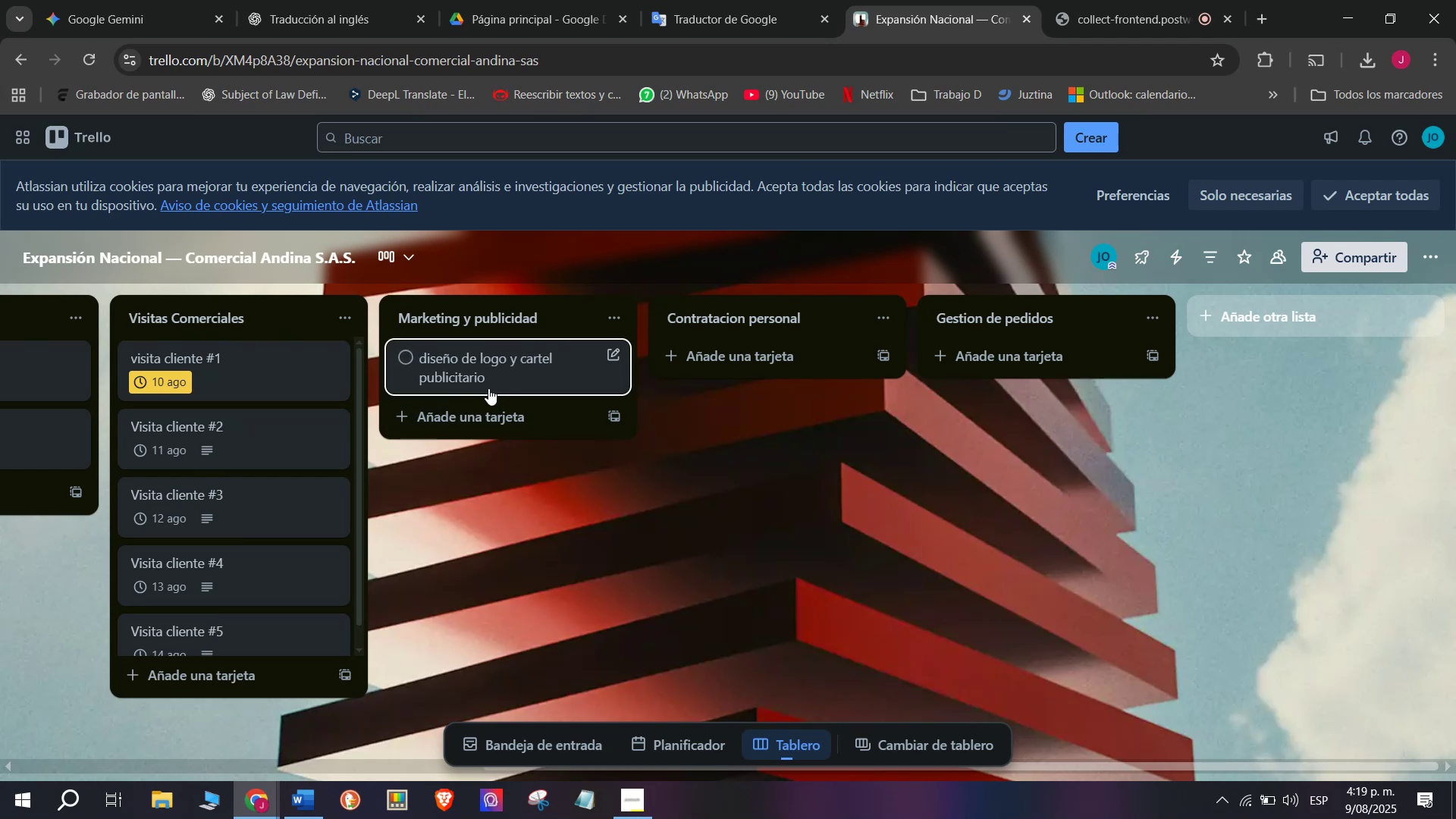 
wait(8.72)
 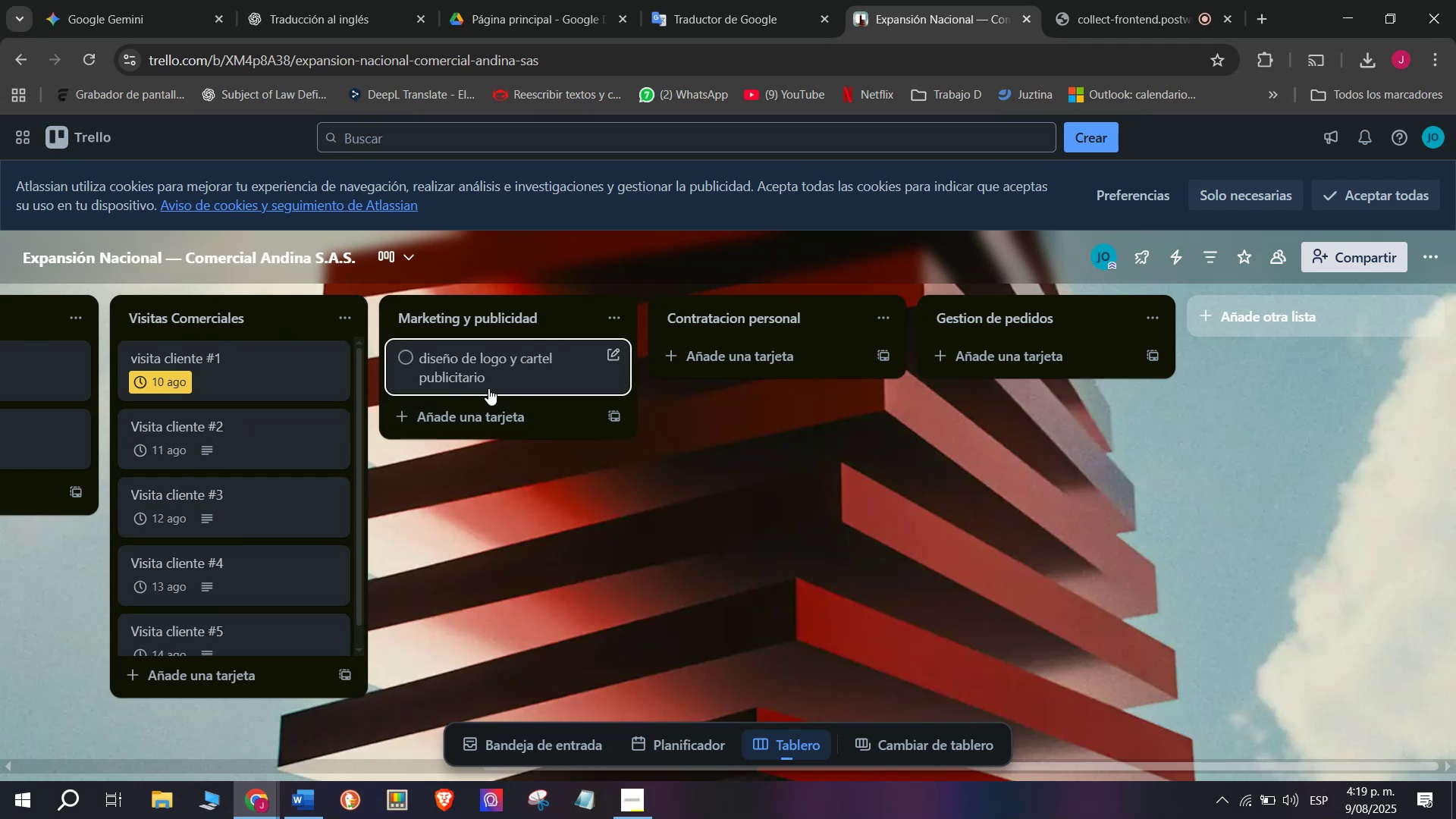 
scroll: coordinate [378, 406], scroll_direction: none, amount: 0.0
 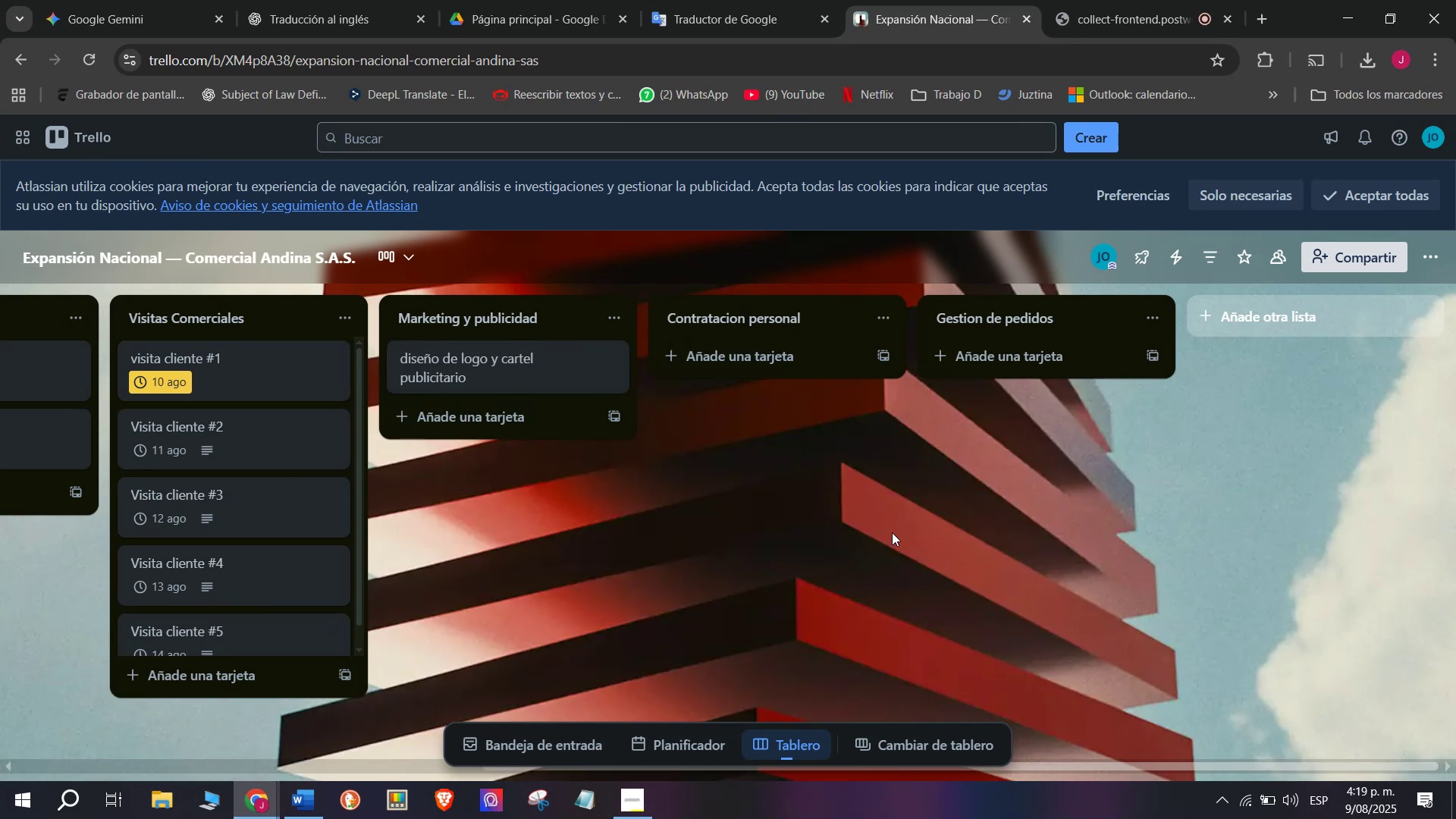 
wait(6.24)
 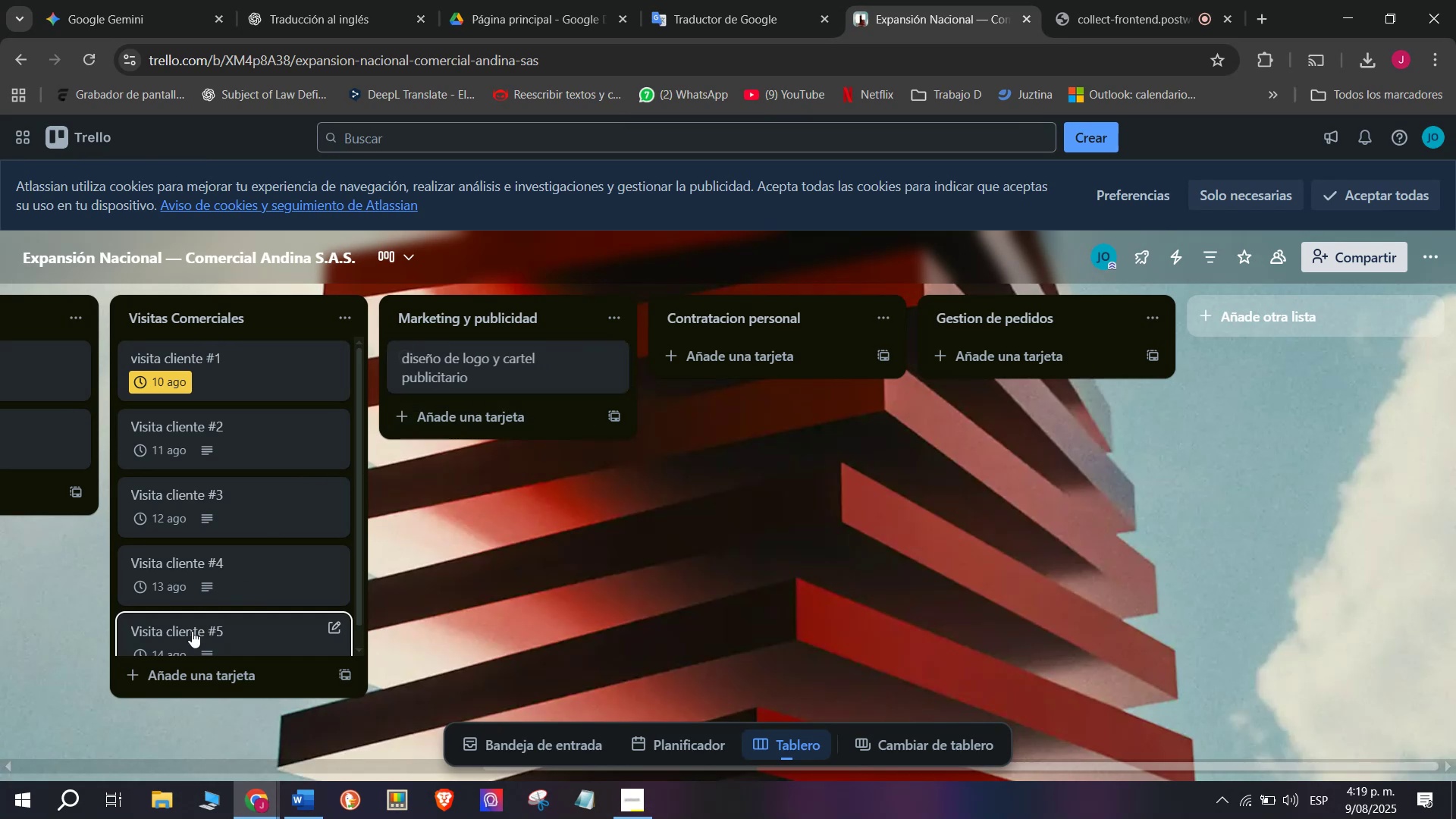 
scroll: coordinate [344, 503], scroll_direction: up, amount: 7.0
 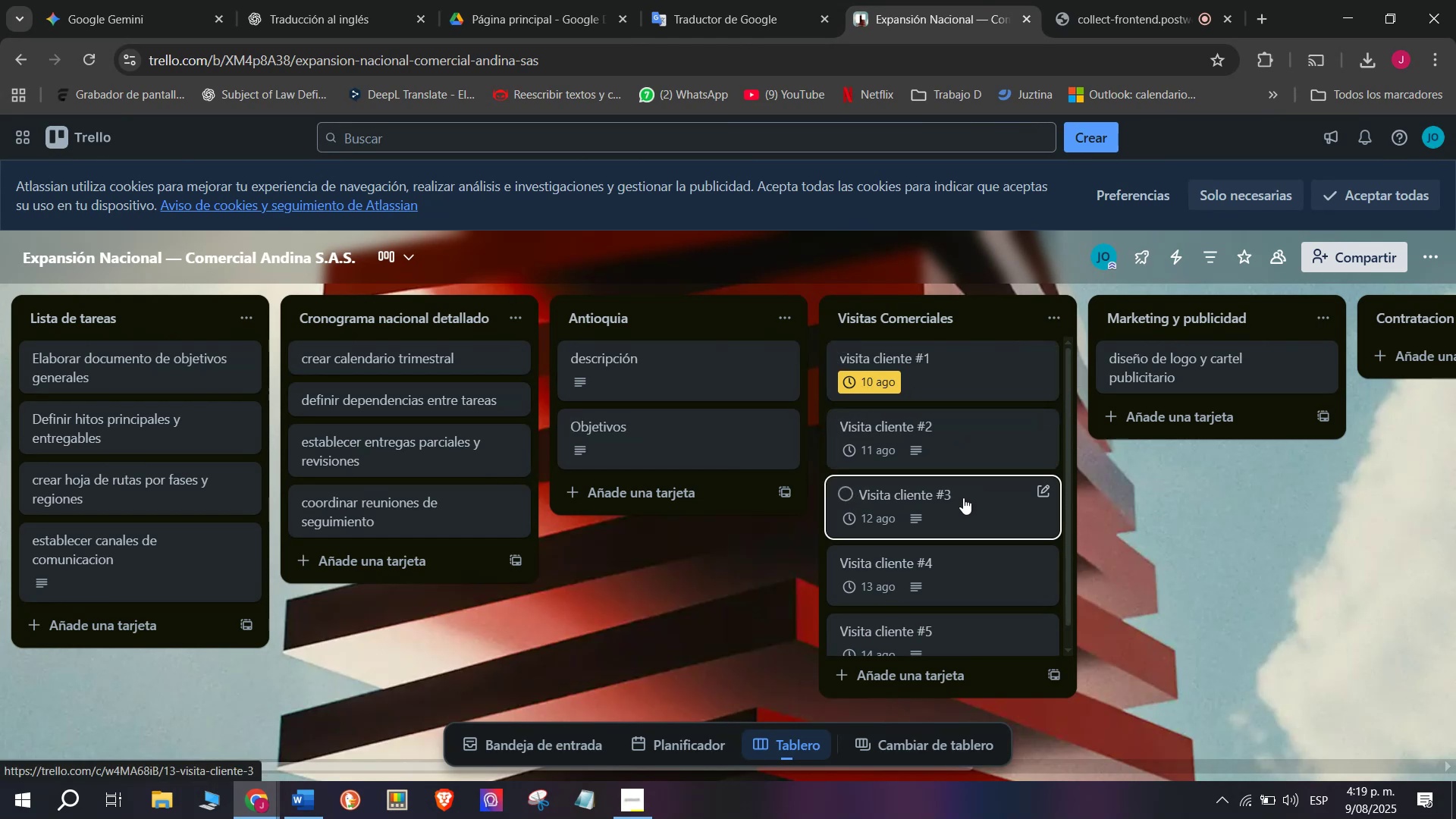 
wait(6.31)
 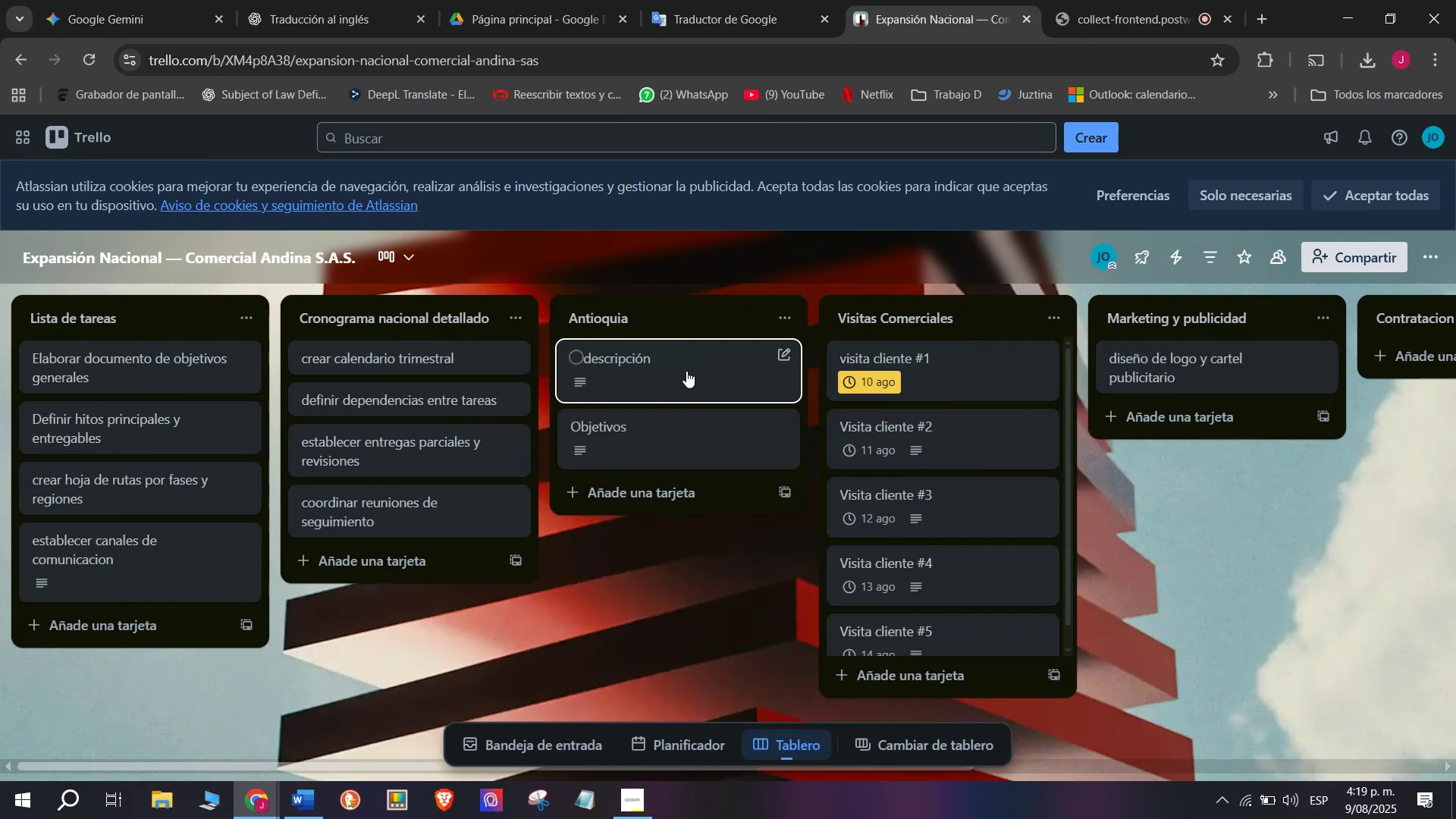 
scroll: coordinate [904, 563], scroll_direction: down, amount: 2.0
 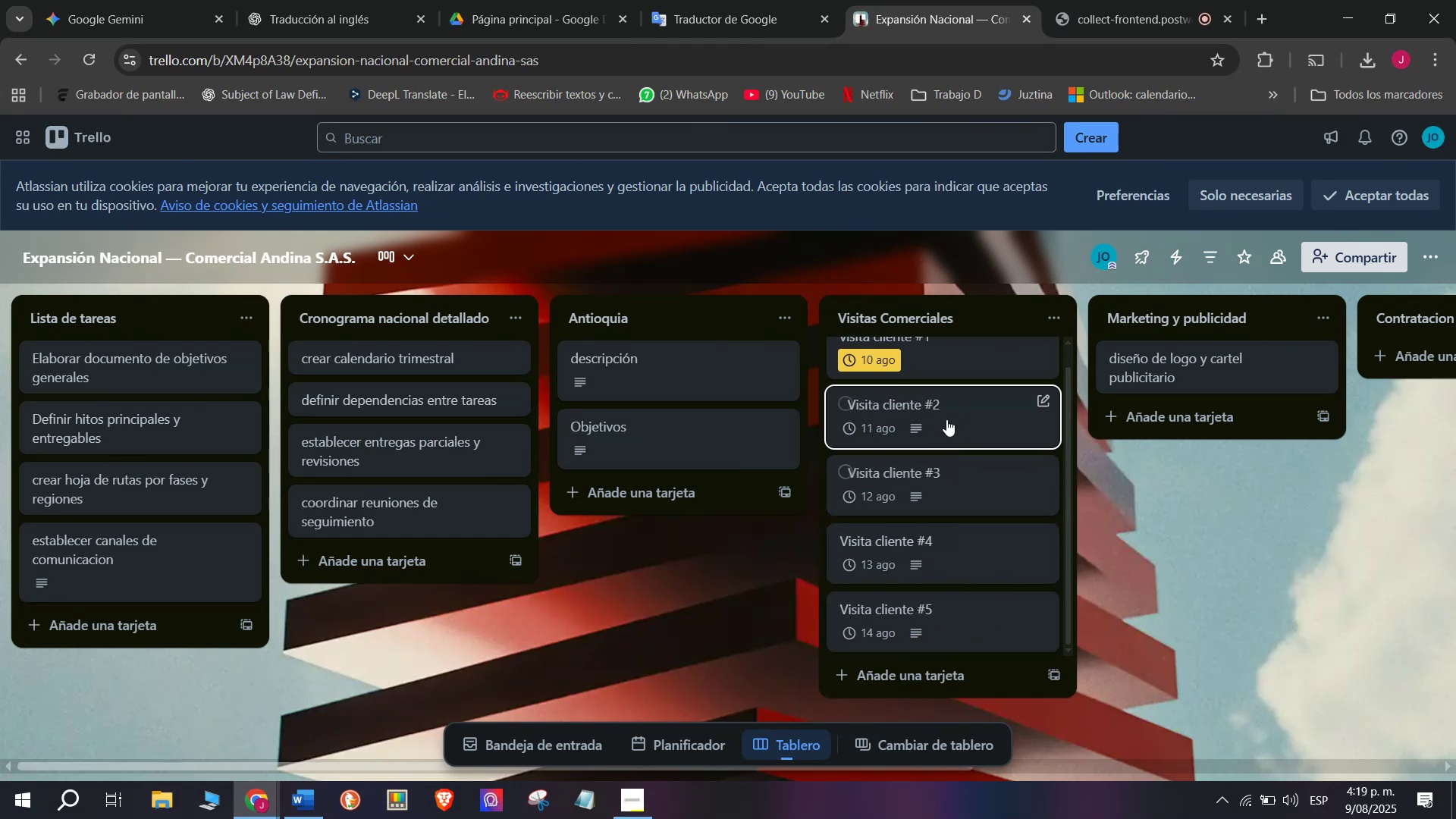 
scroll: coordinate [943, 400], scroll_direction: up, amount: 1.0
 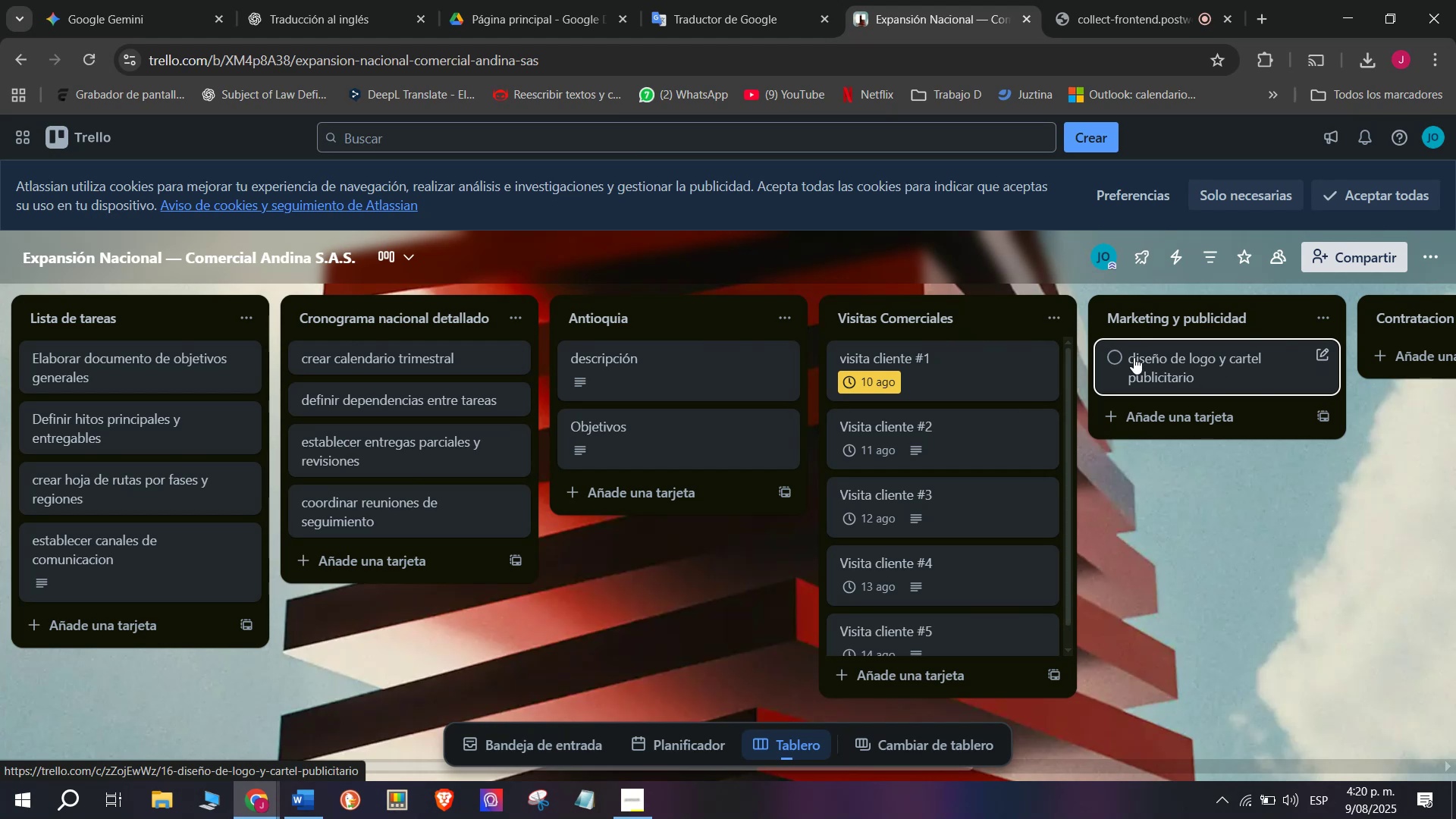 
wait(25.77)
 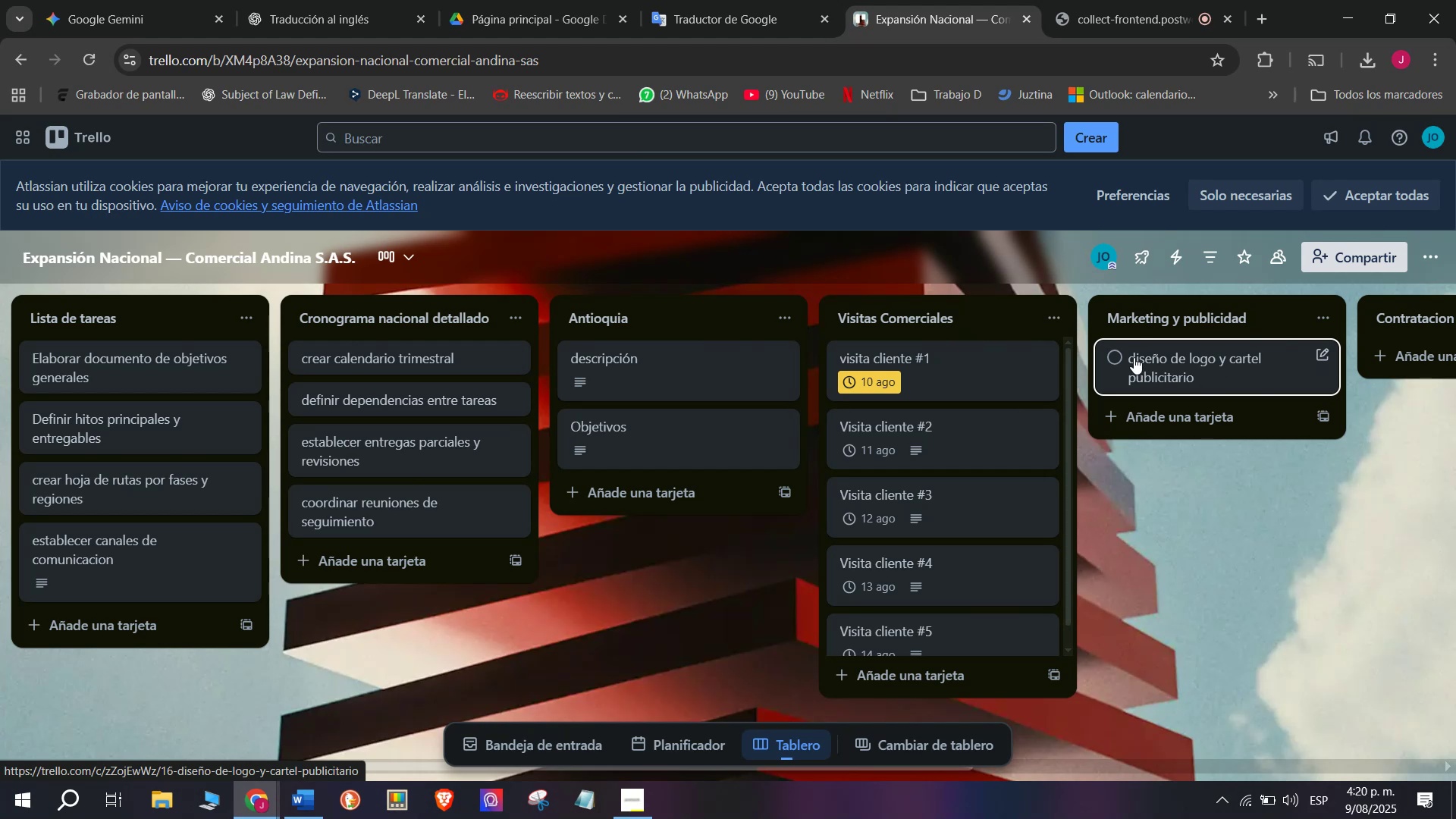 
left_click([1195, 364])
 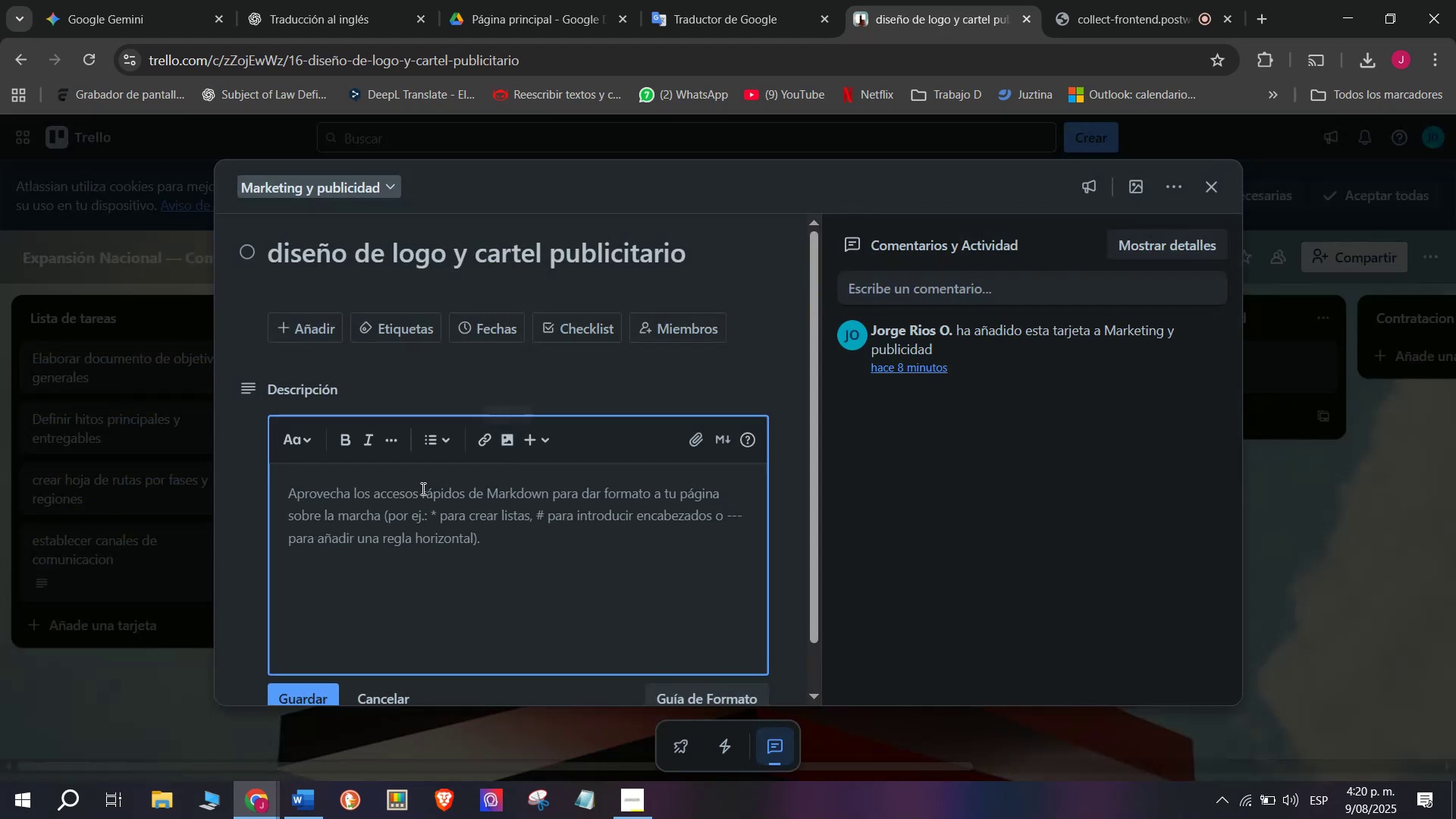 
key(Control+ControlLeft)
 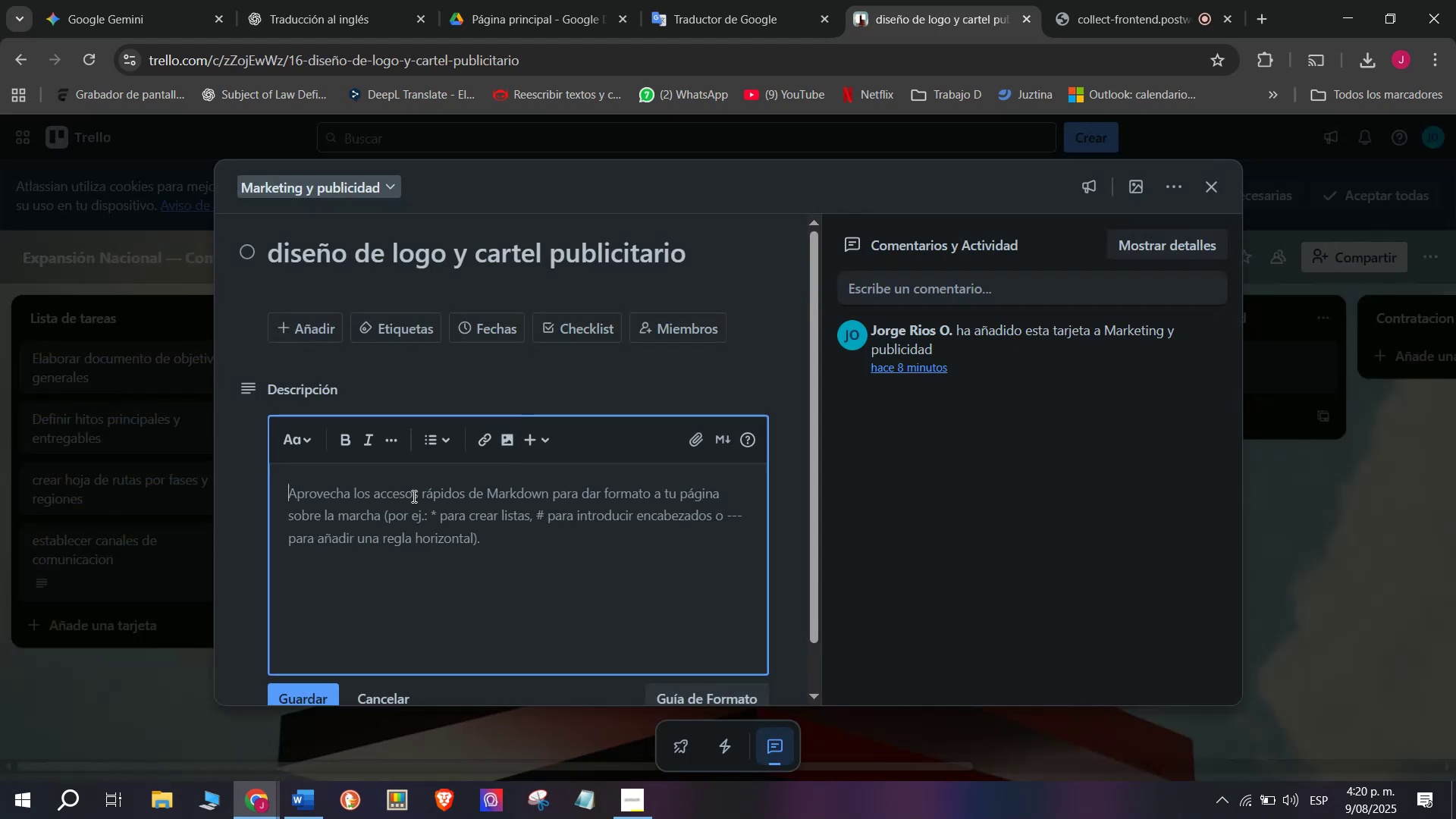 
type(el en)
key(Backspace)
key(Backspace)
key(Backspace)
key(Backspace)
type(mpresa encargada )
 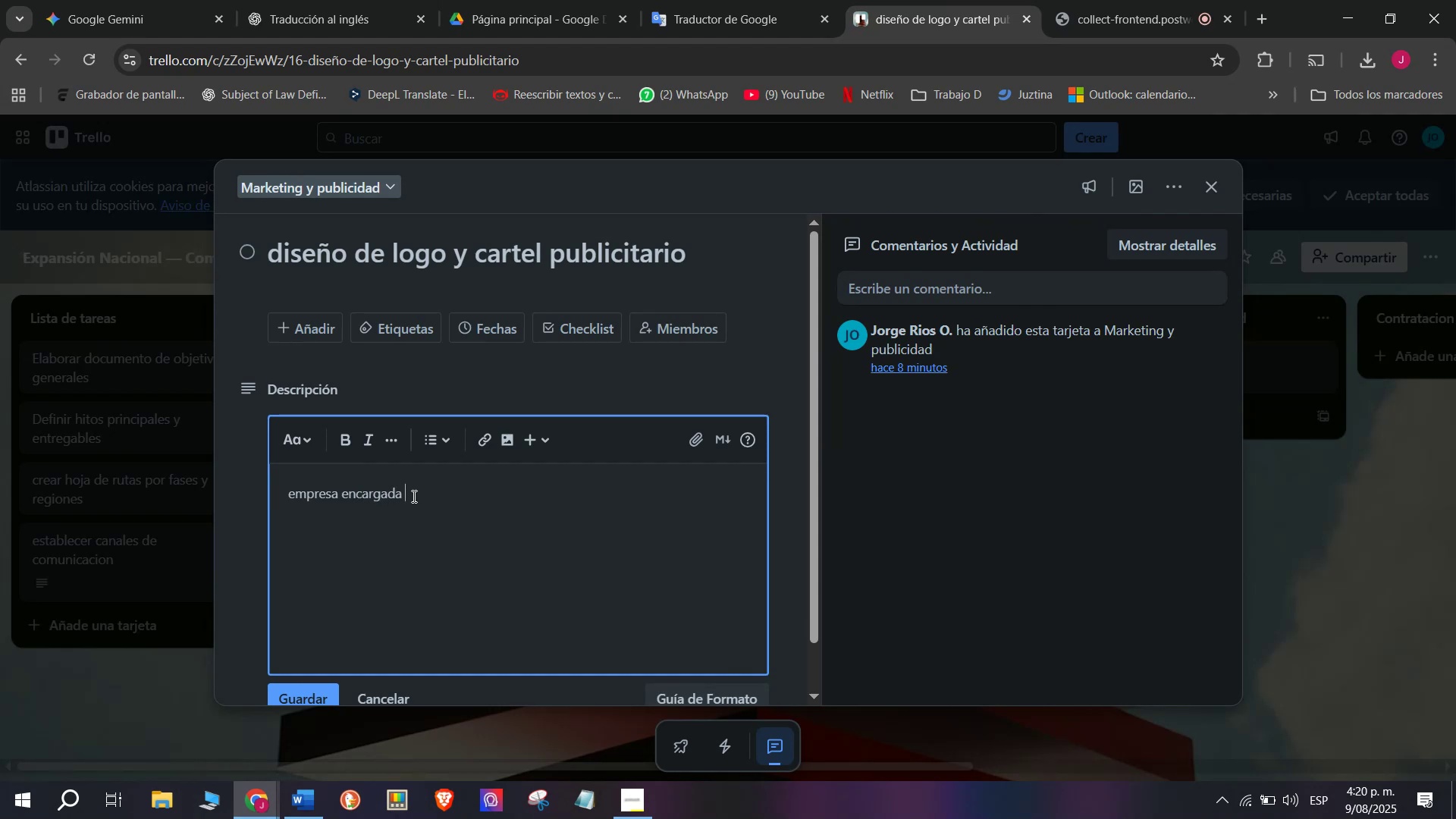 
type(re)
key(Backspace)
key(Backspace)
type(tiene un plazo de 15 dias para la entrega del )
key(Backspace)
key(Backspace)
type( la publicidad)
 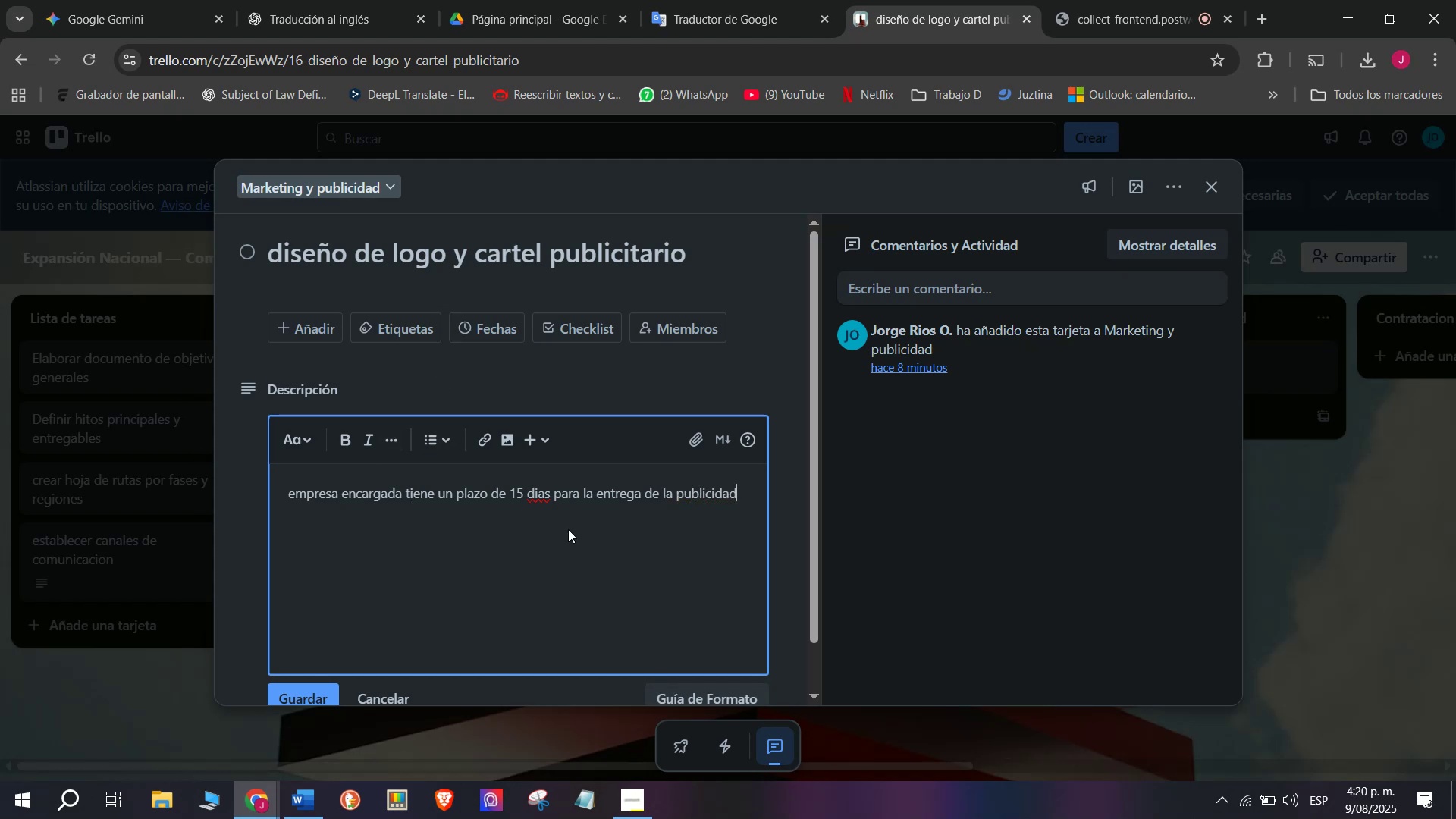 
left_click([649, 536])
 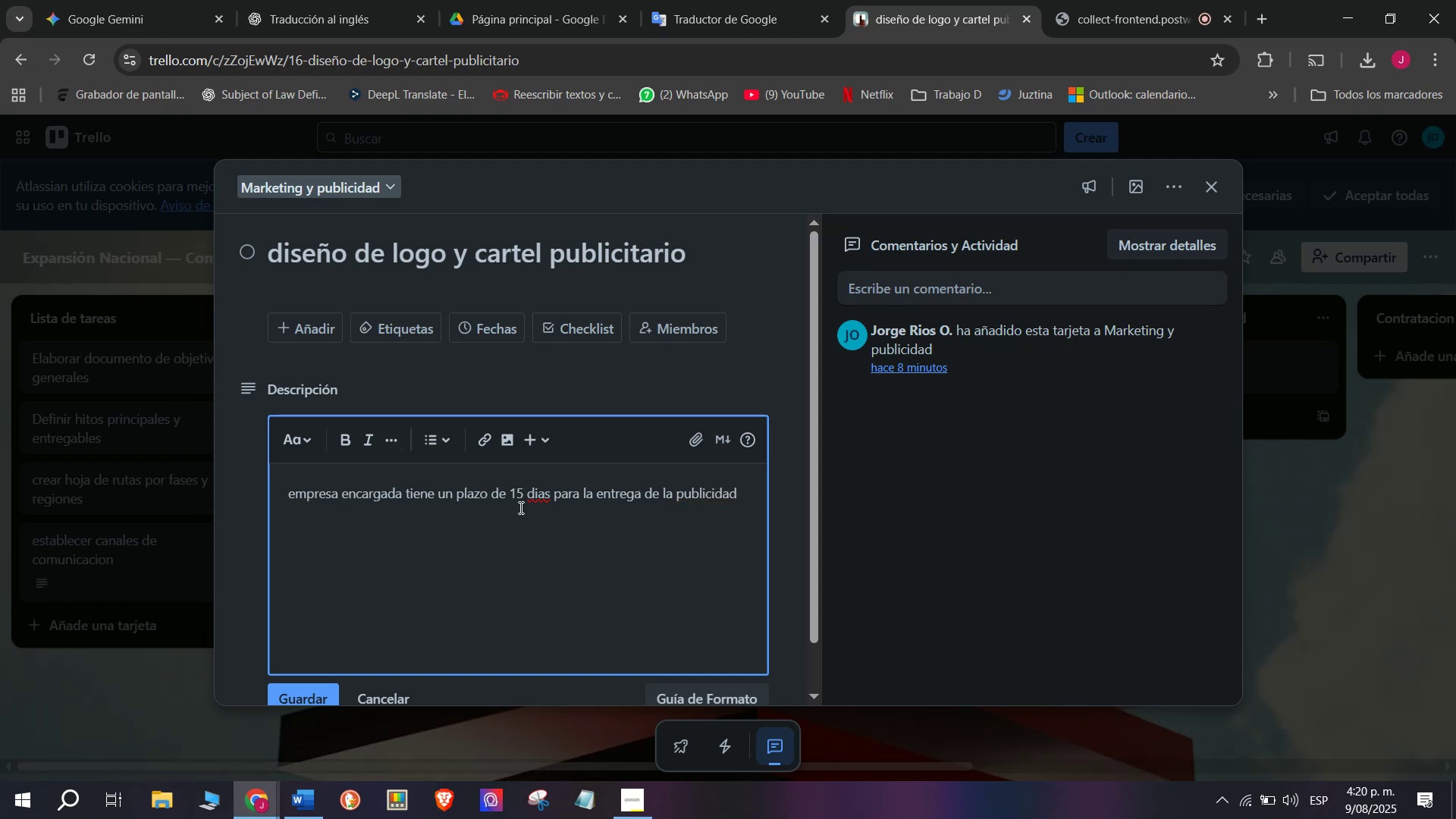 
right_click([540, 485])
 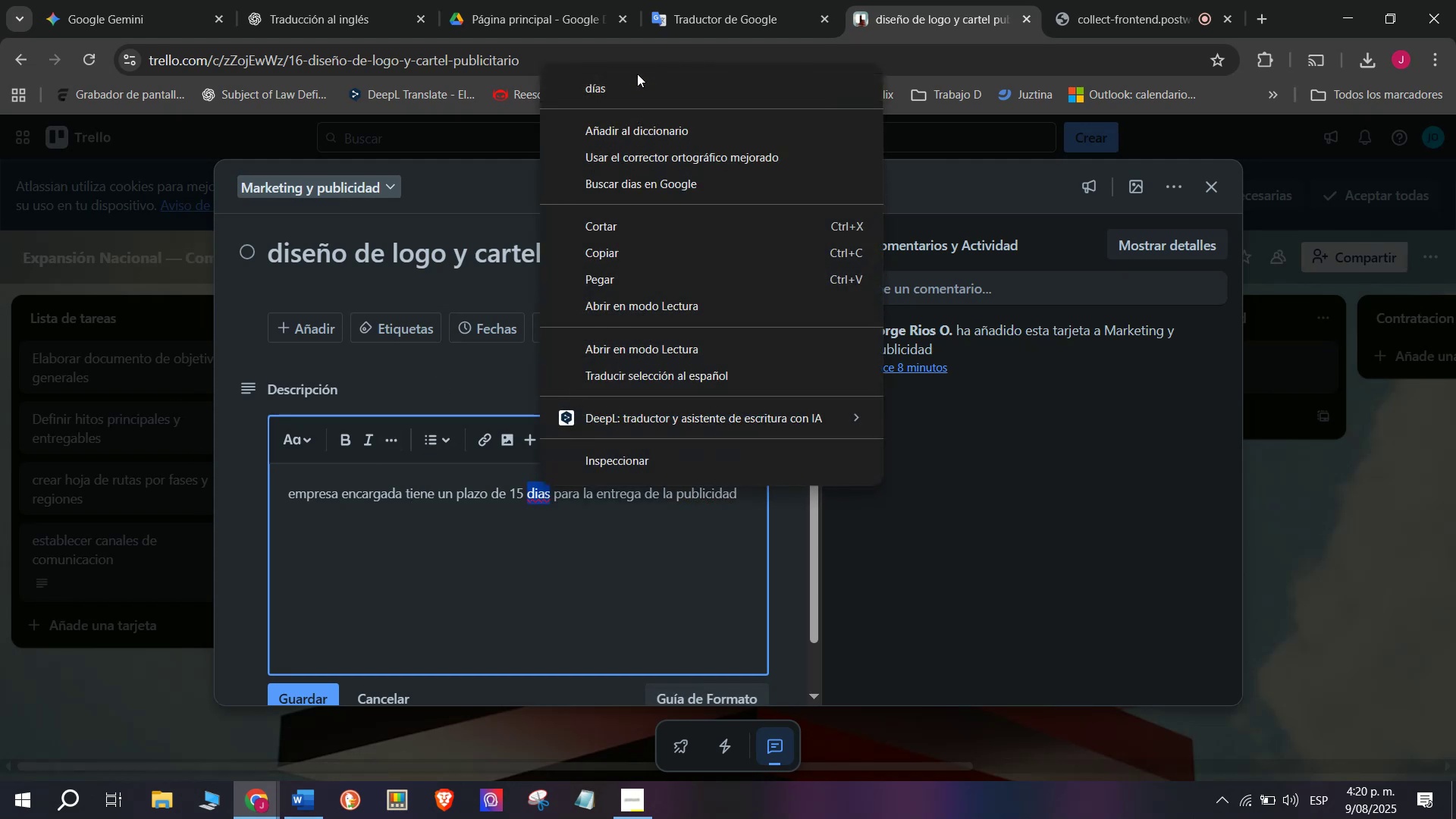 
left_click([642, 83])
 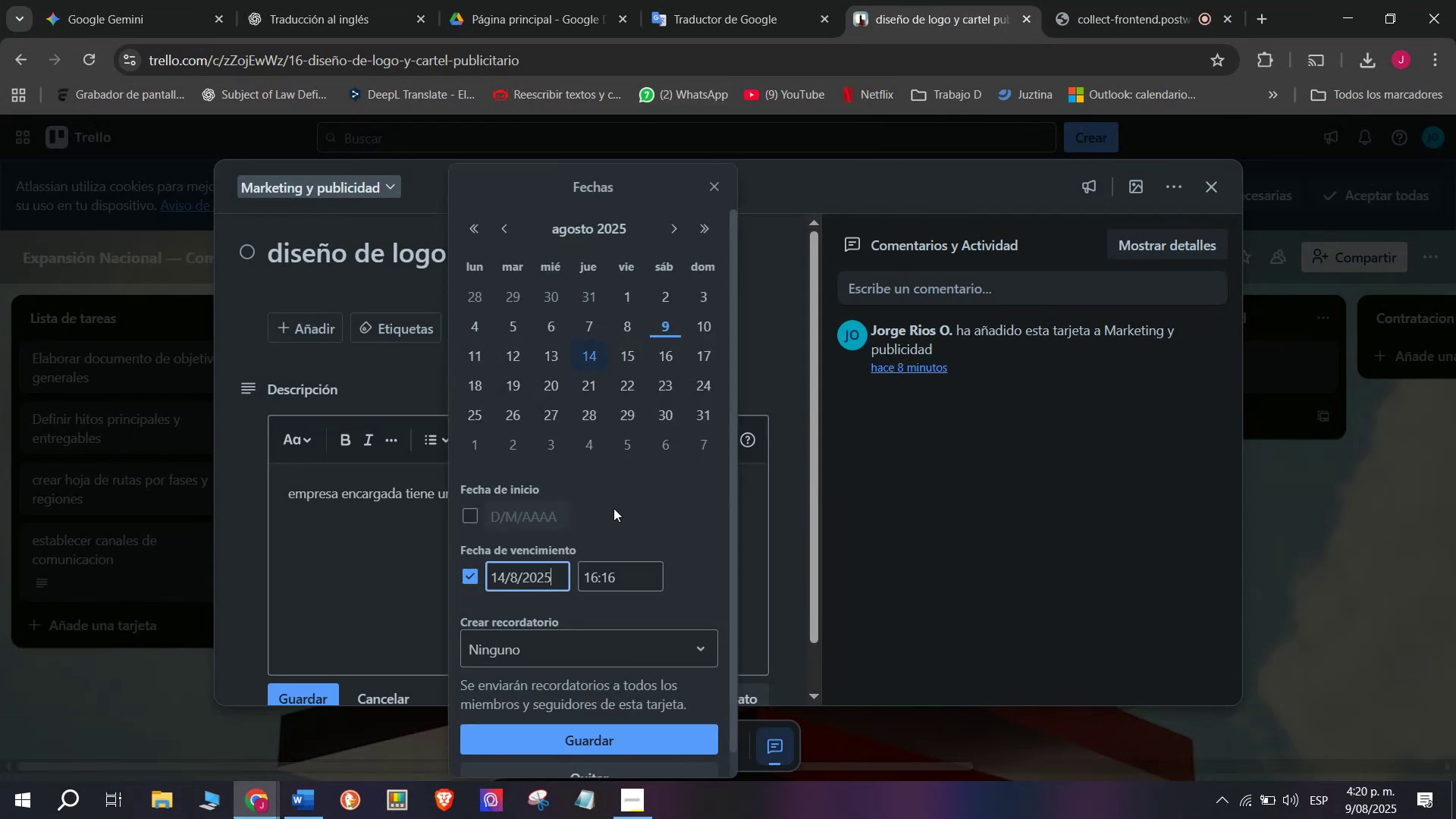 
scroll: coordinate [635, 421], scroll_direction: down, amount: 1.0
 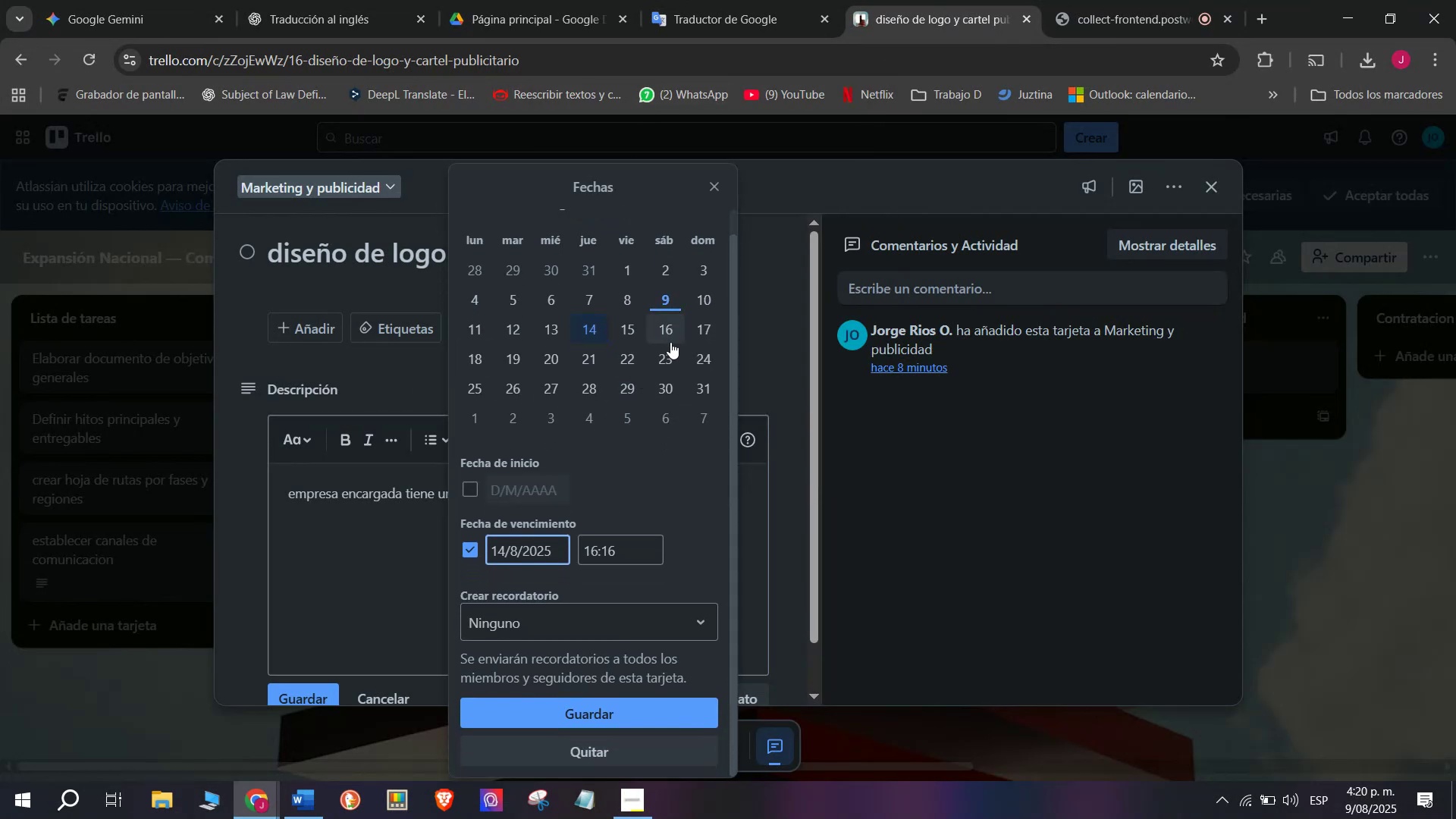 
left_click([670, 360])
 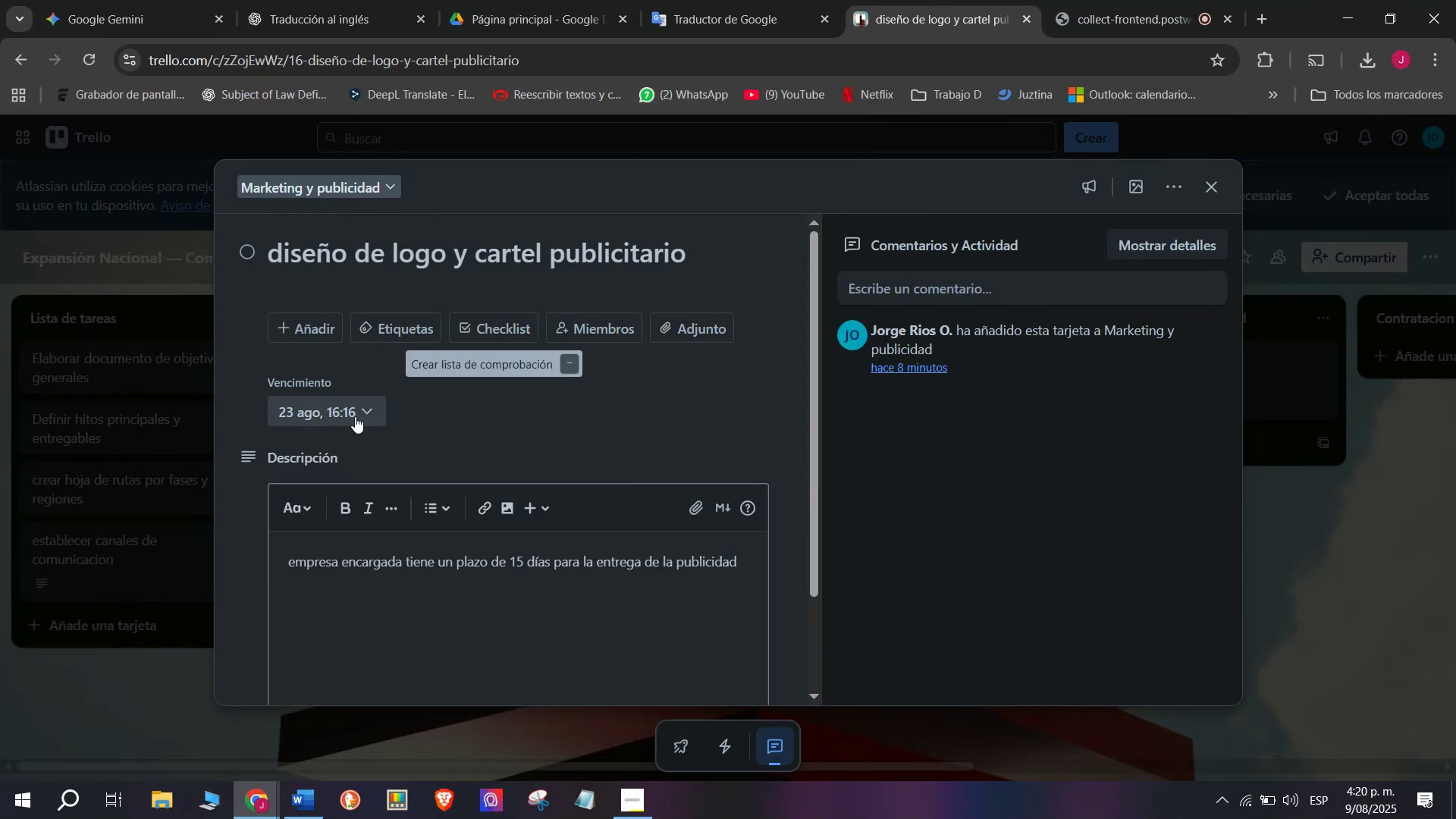 
scroll: coordinate [554, 563], scroll_direction: down, amount: 14.0
 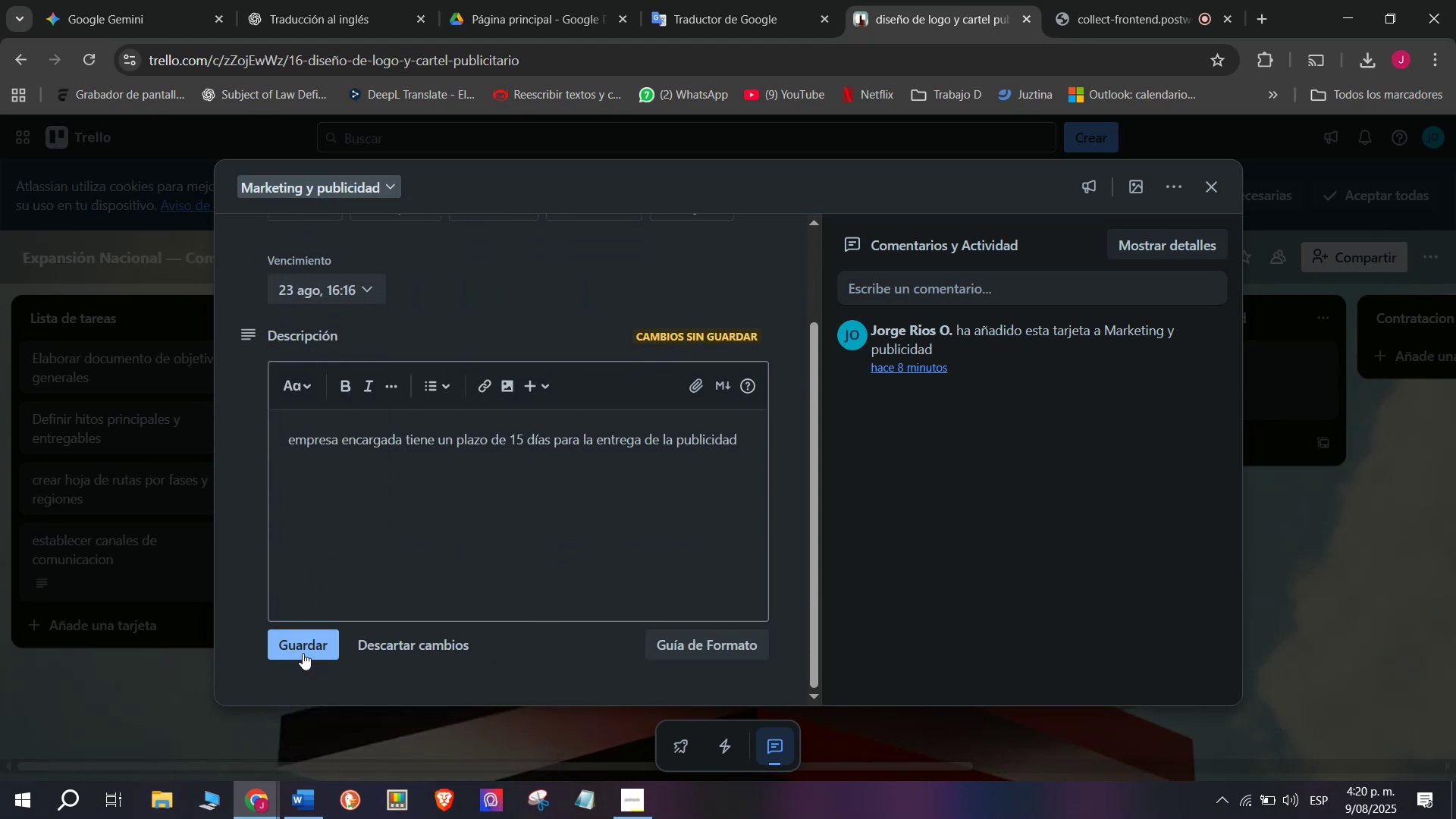 
left_click([303, 651])
 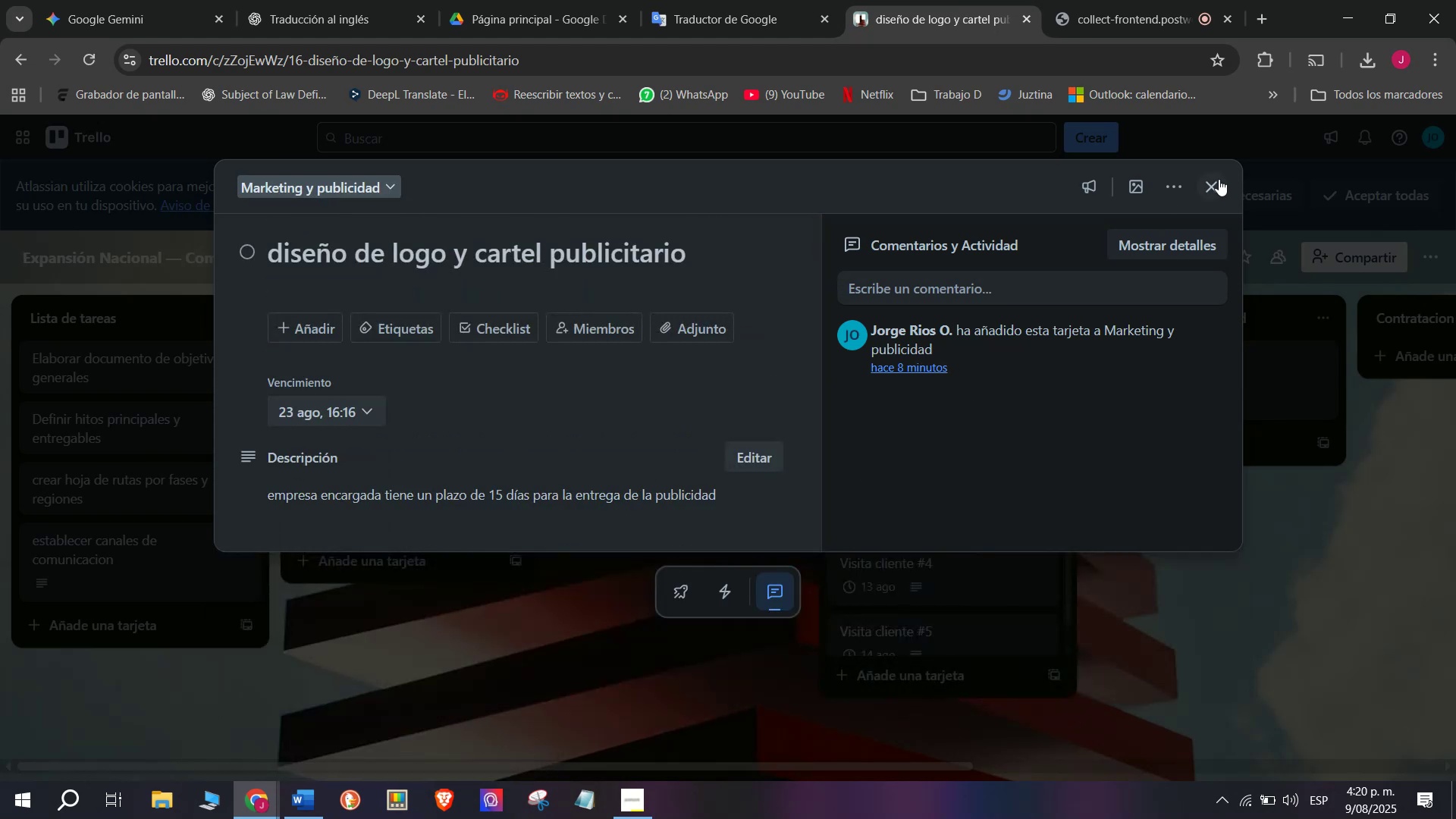 
left_click([1219, 180])
 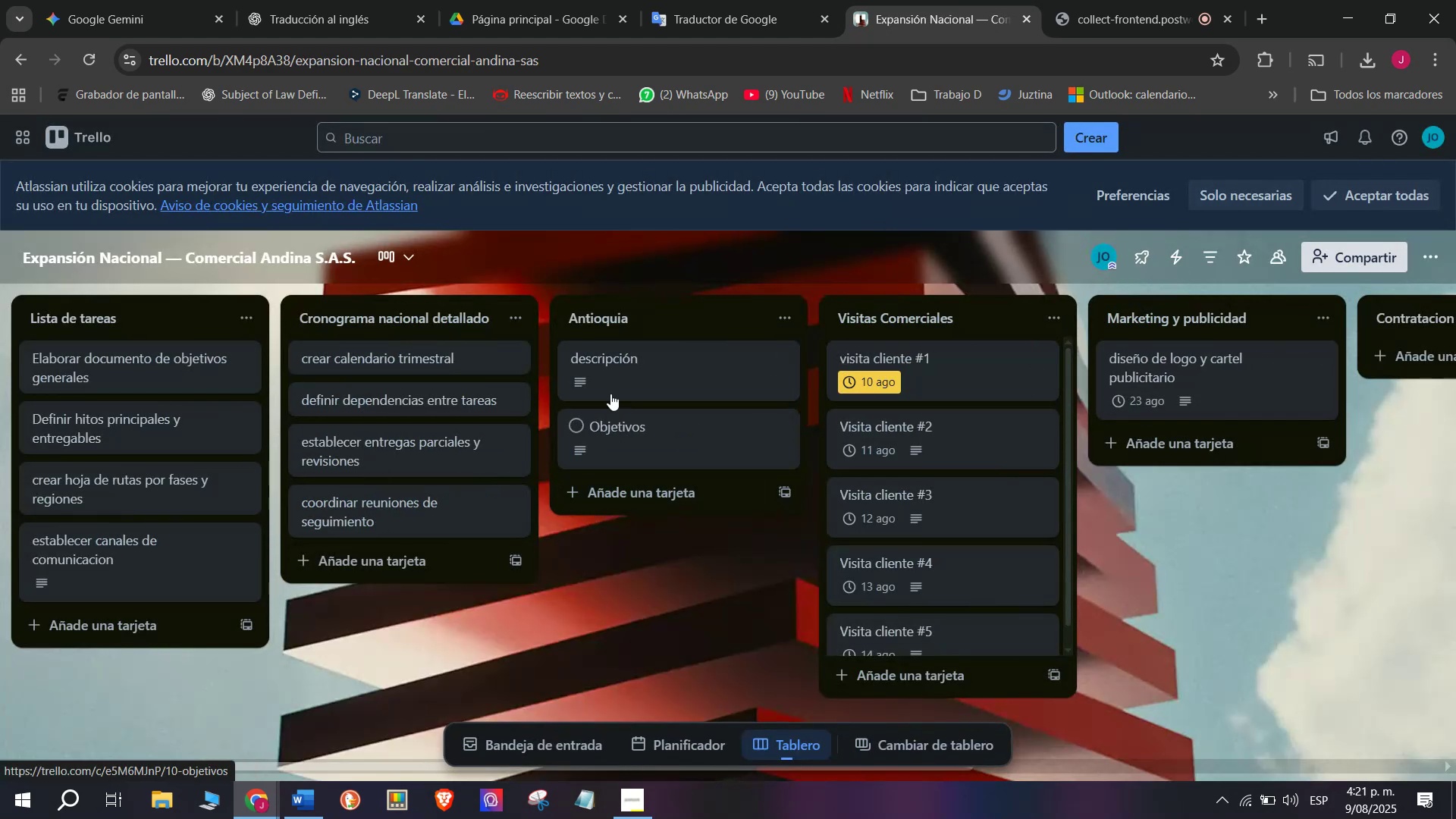 
left_click([686, 370])
 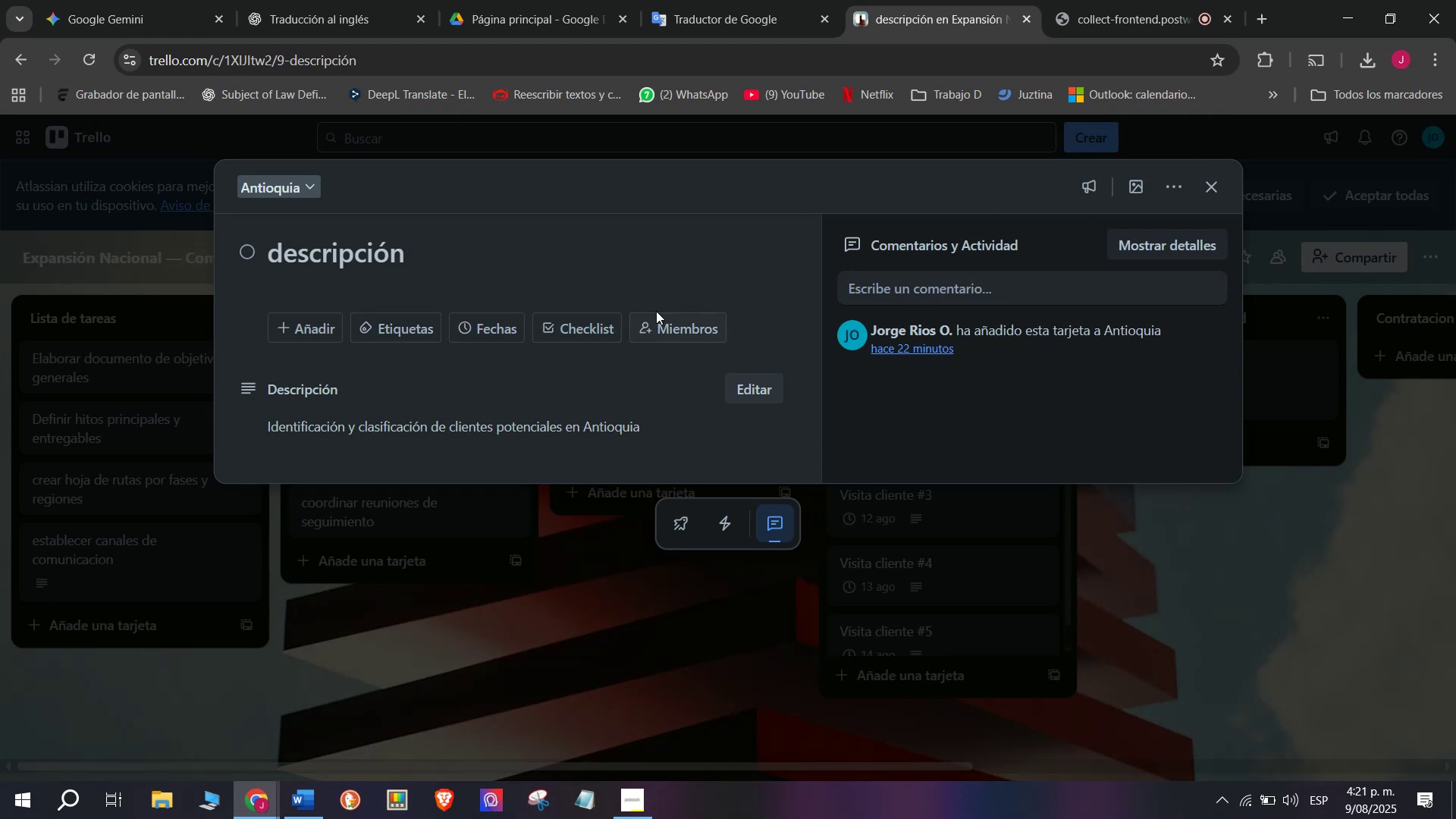 
wait(5.42)
 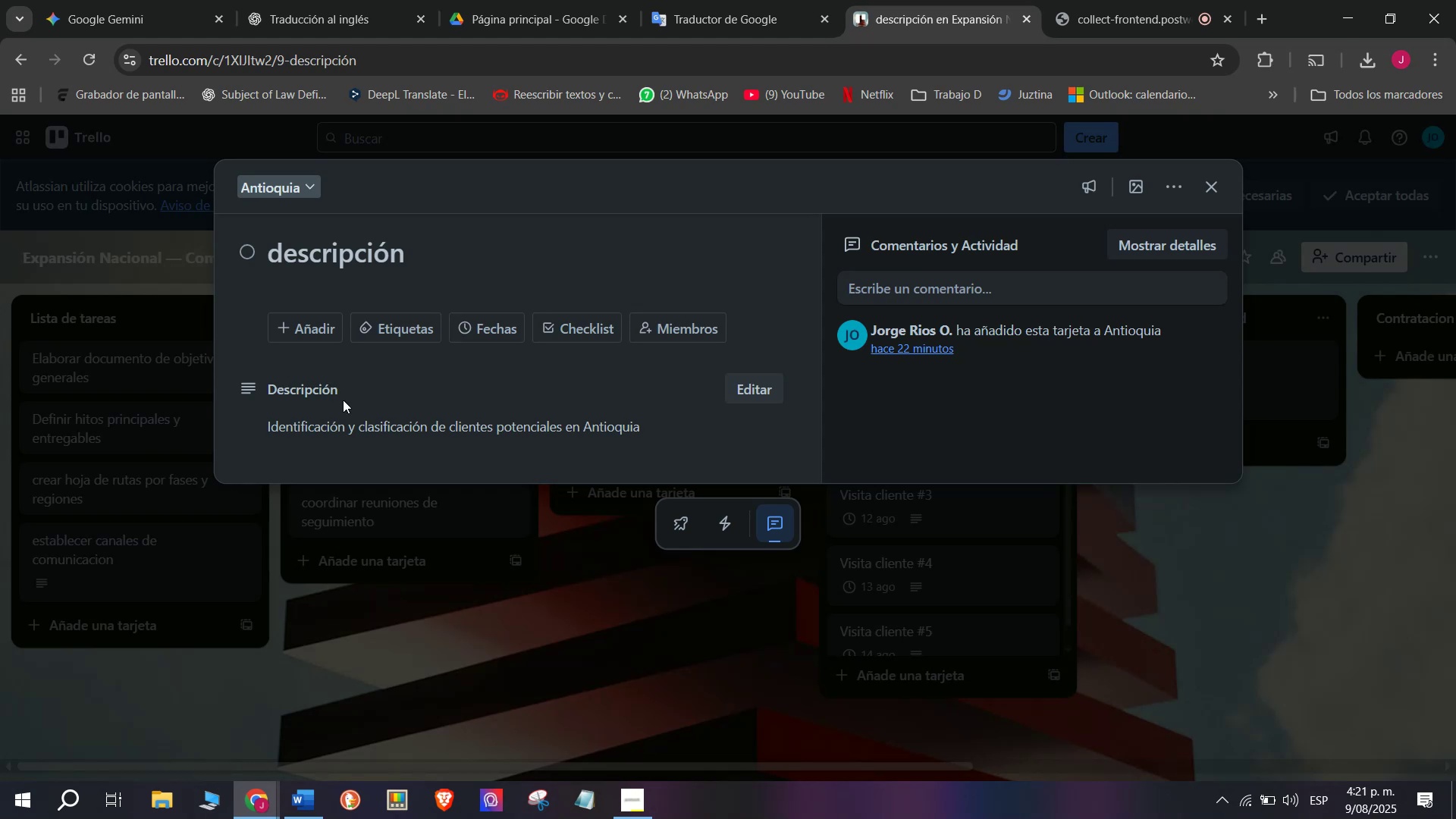 
double_click([1216, 182])
 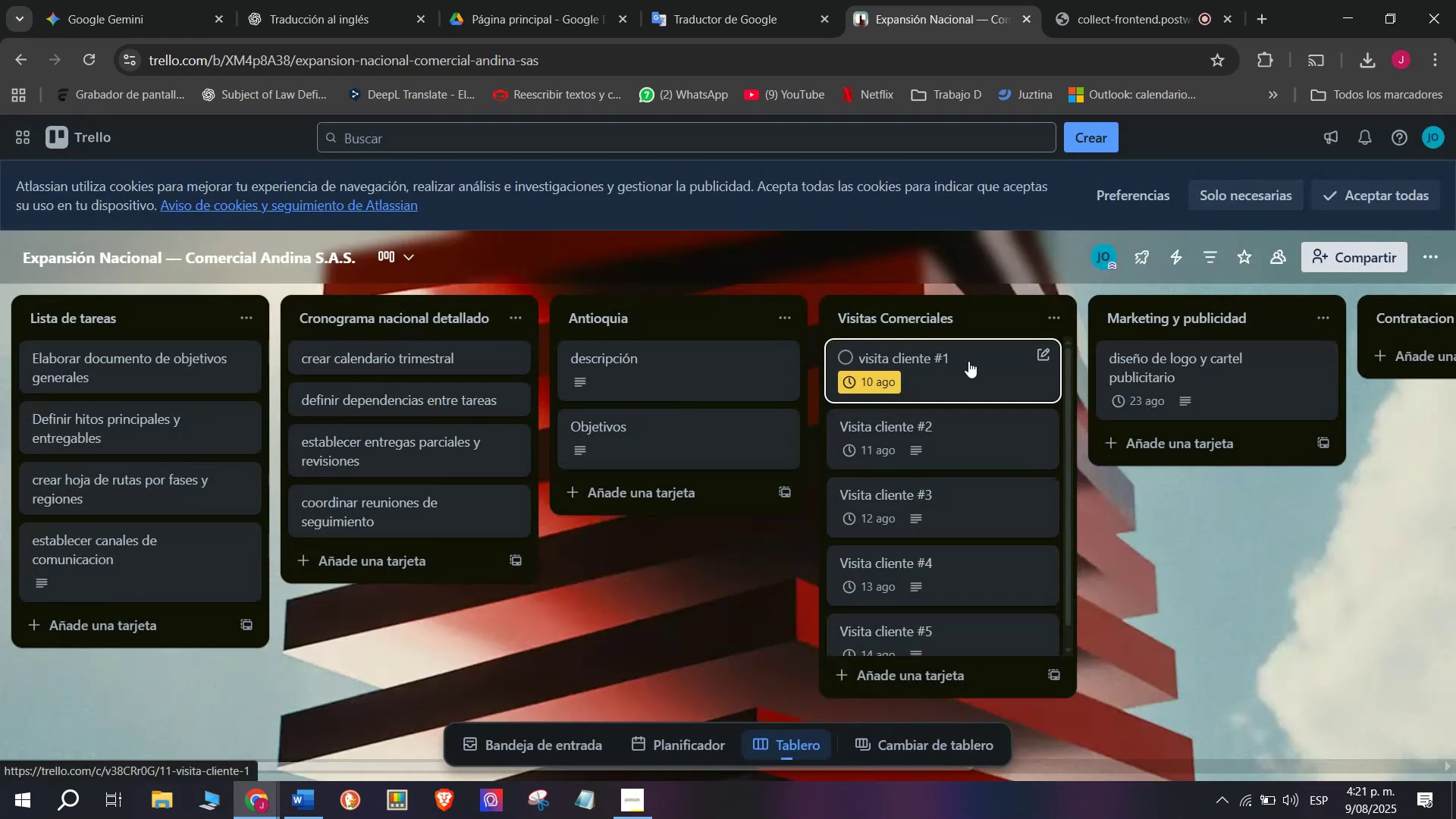 
left_click([968, 360])
 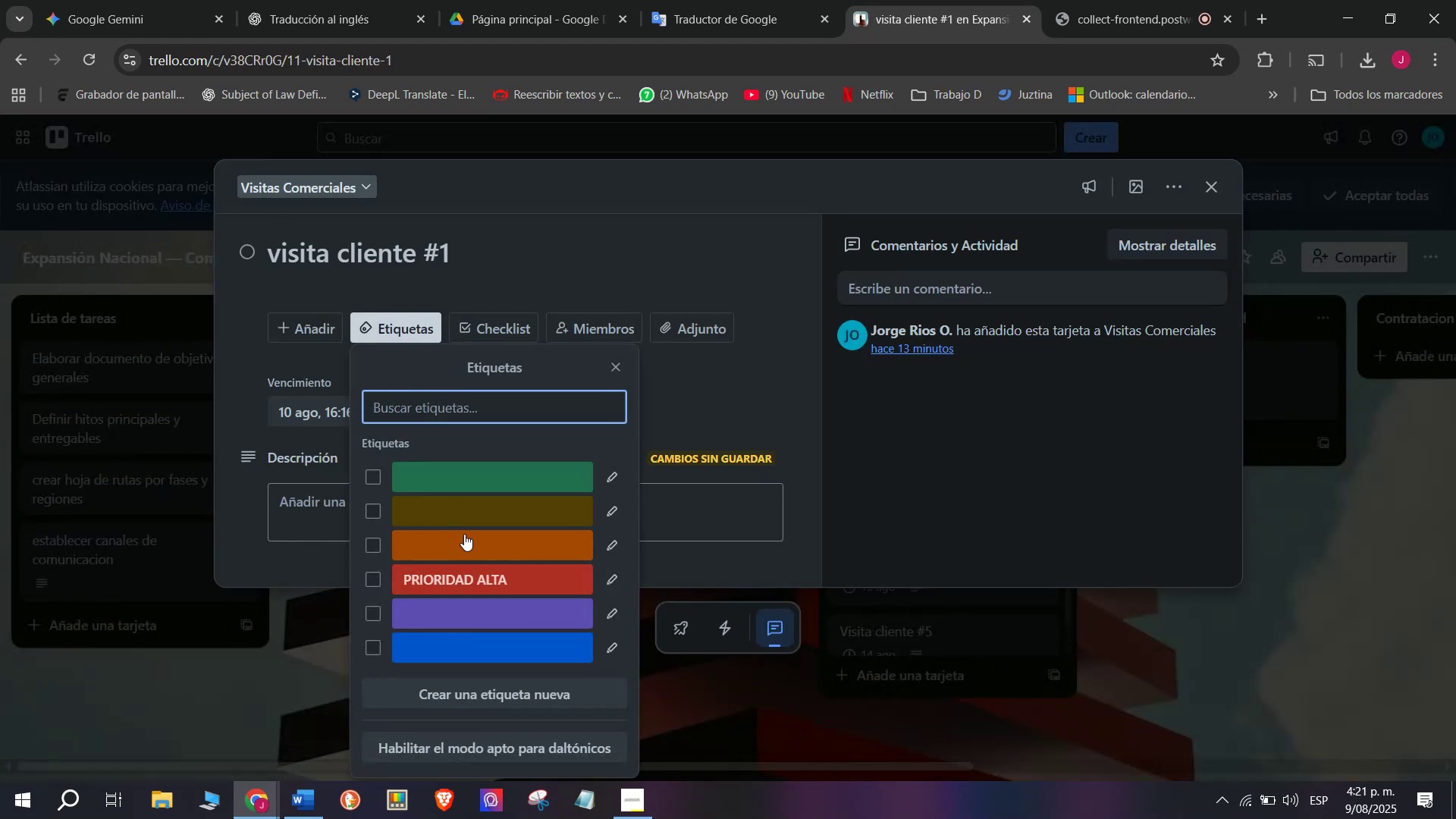 
left_click([535, 577])
 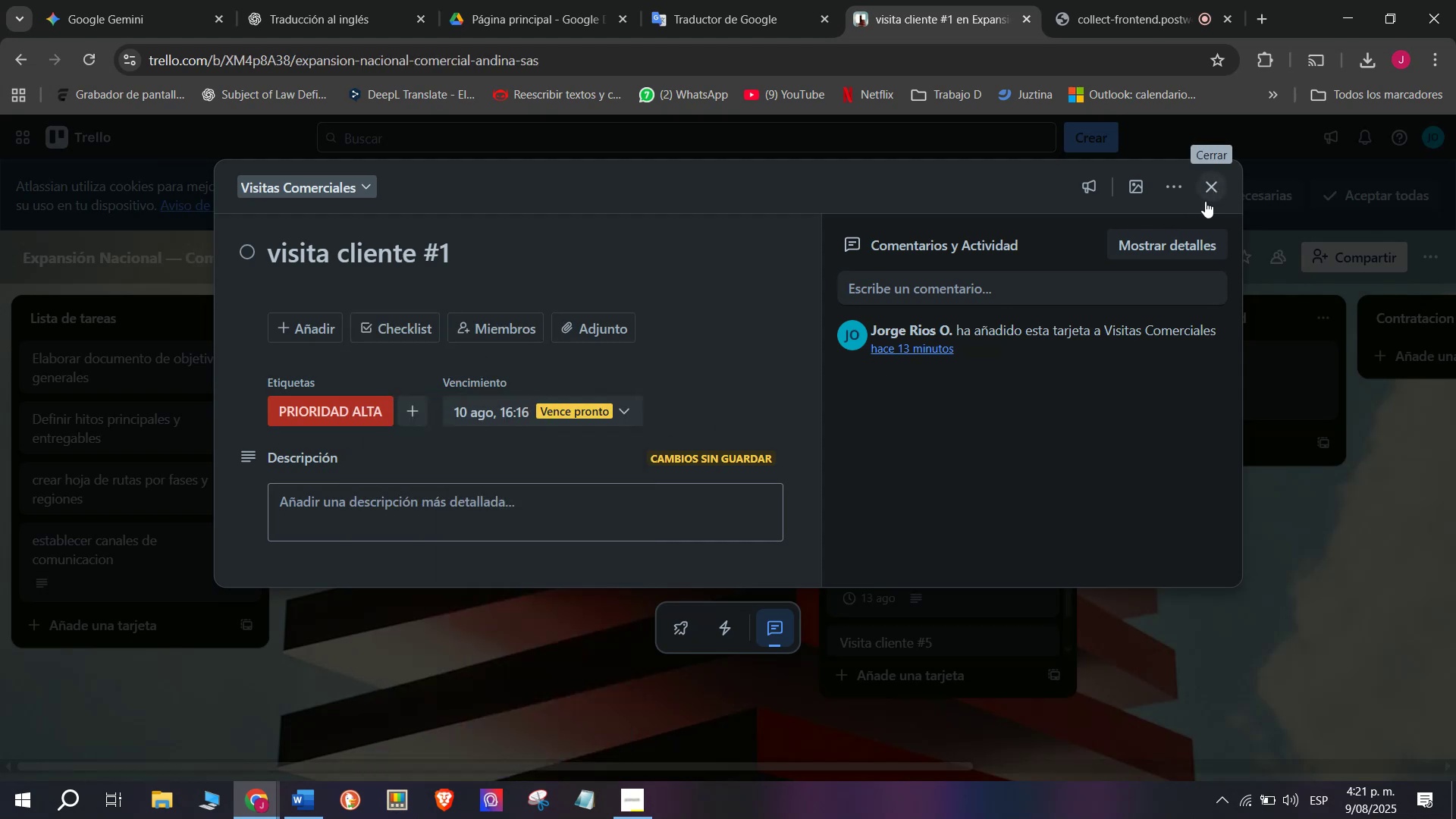 
left_click([937, 436])
 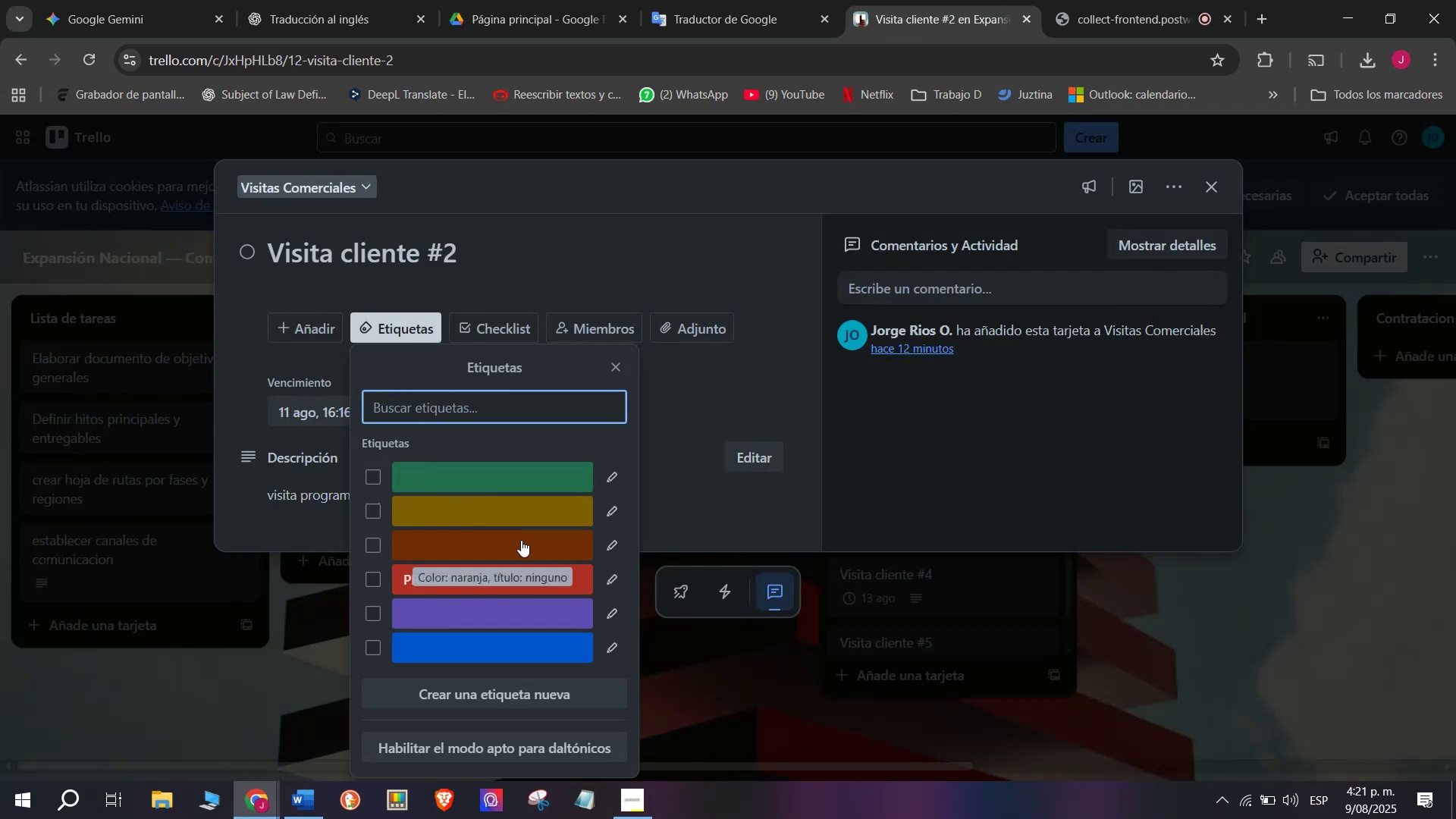 
wait(9.34)
 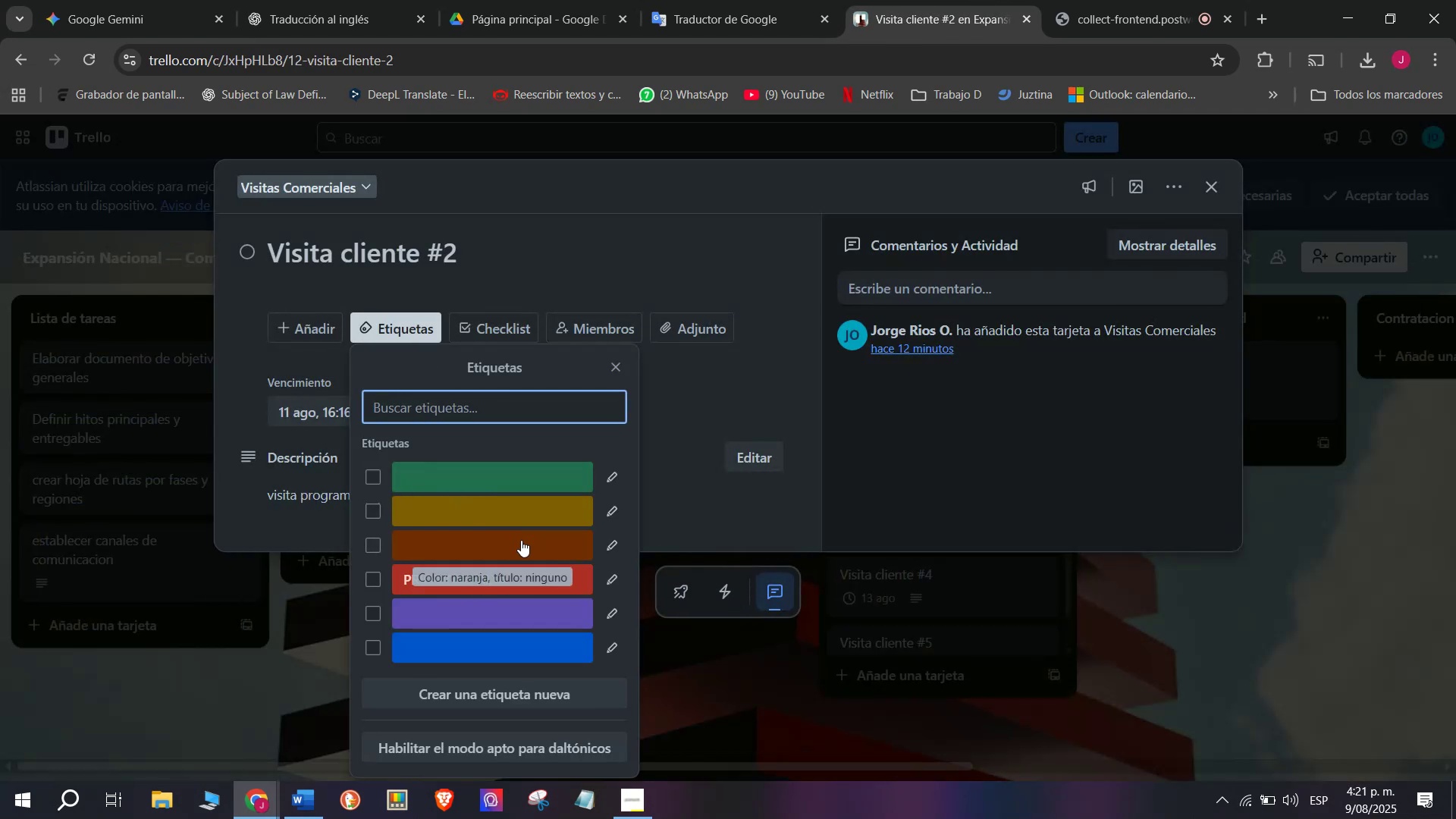 
left_click([614, 541])
 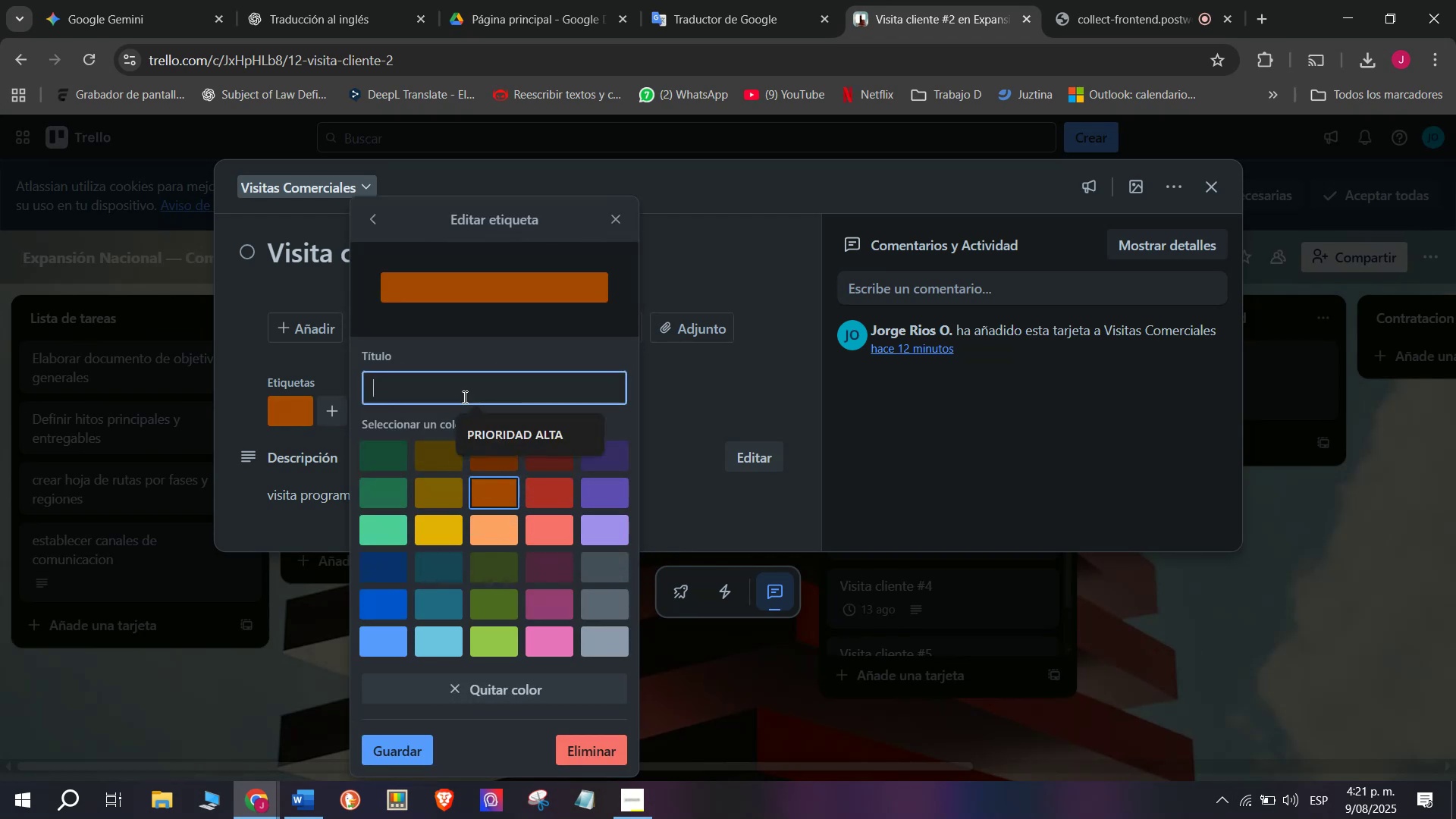 
type(ur)
key(Backspace)
key(Backspace)
type(URGENTE)
 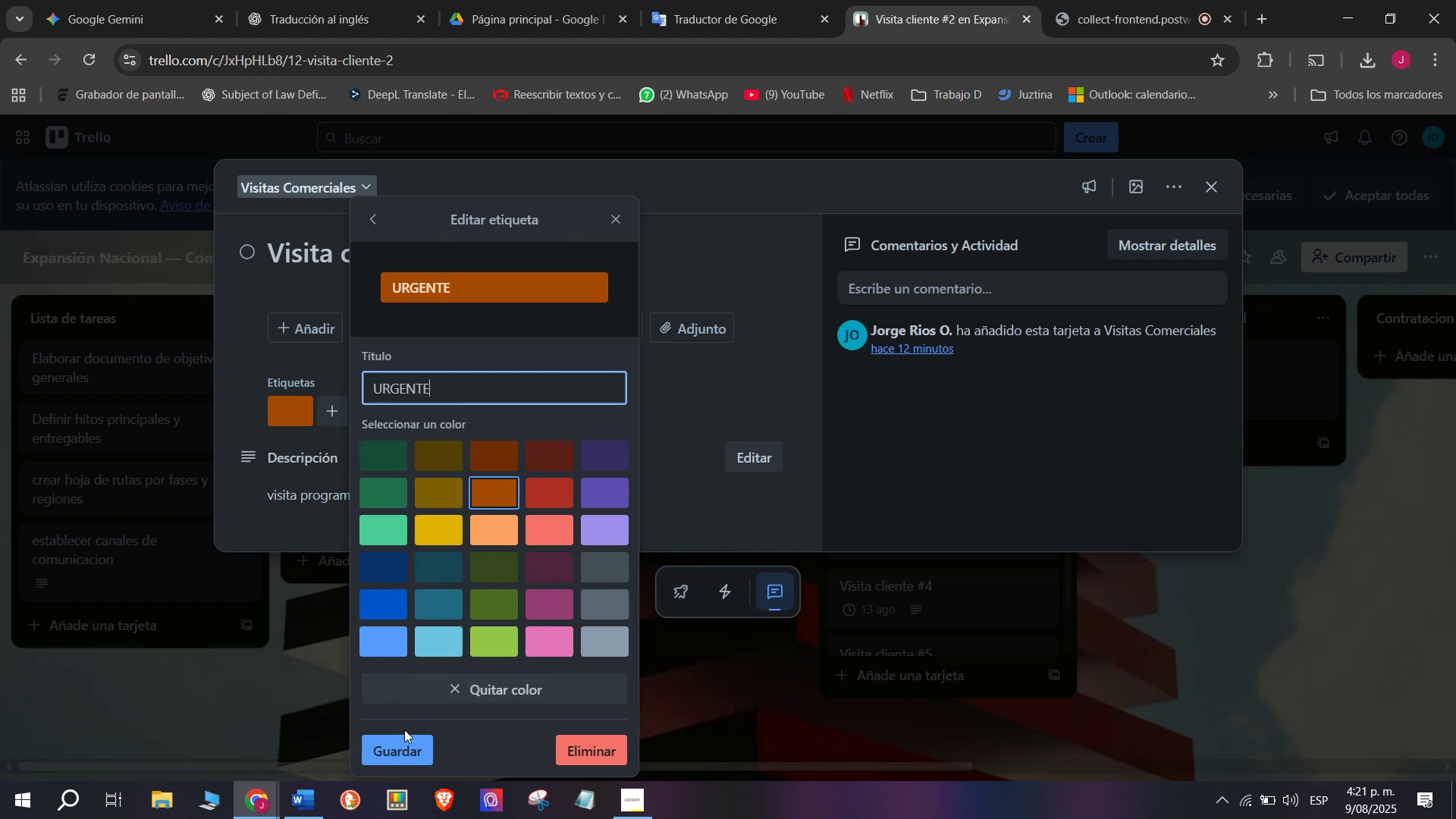 
left_click([405, 745])
 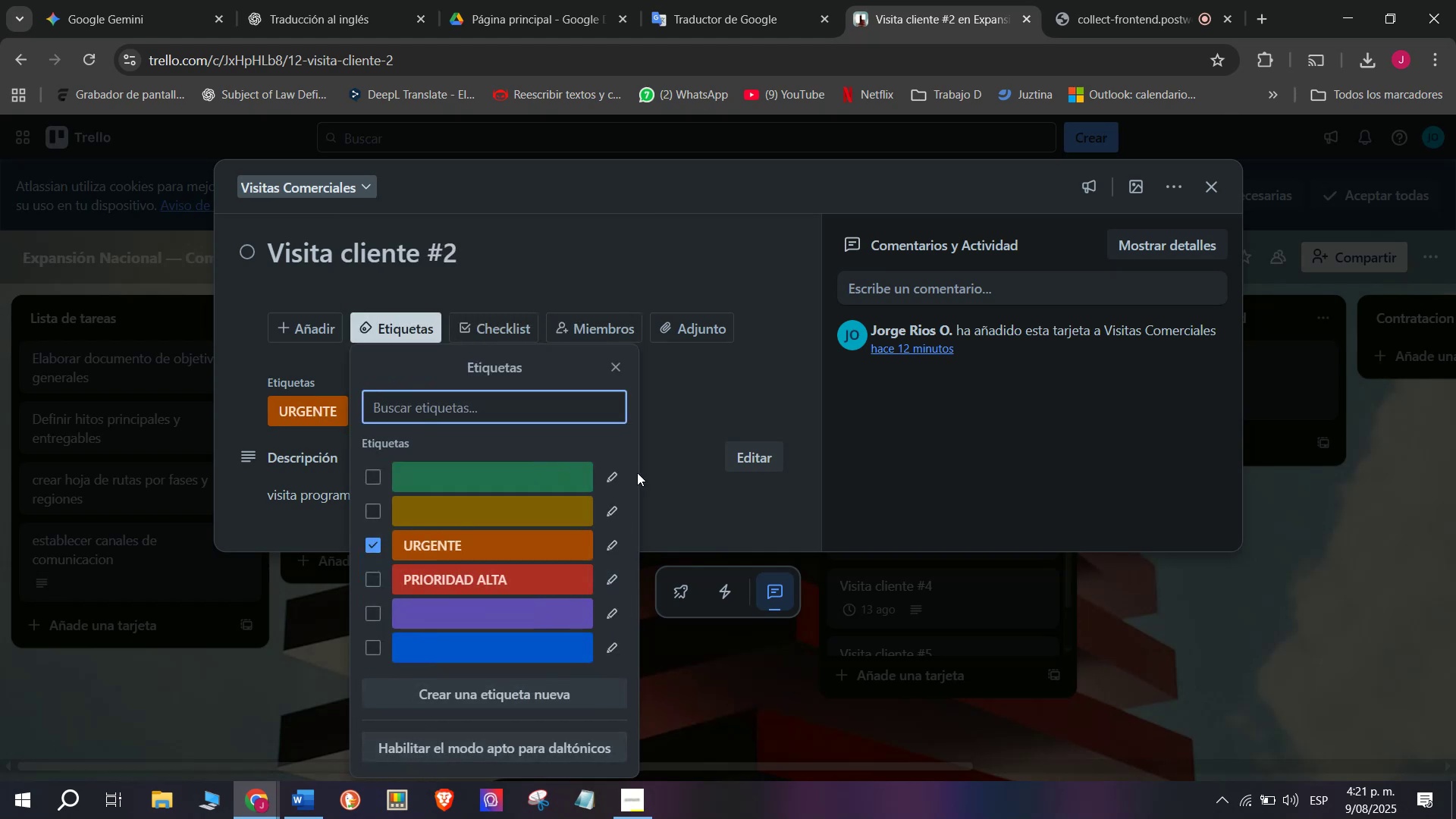 
scroll: coordinate [817, 344], scroll_direction: down, amount: 6.0
 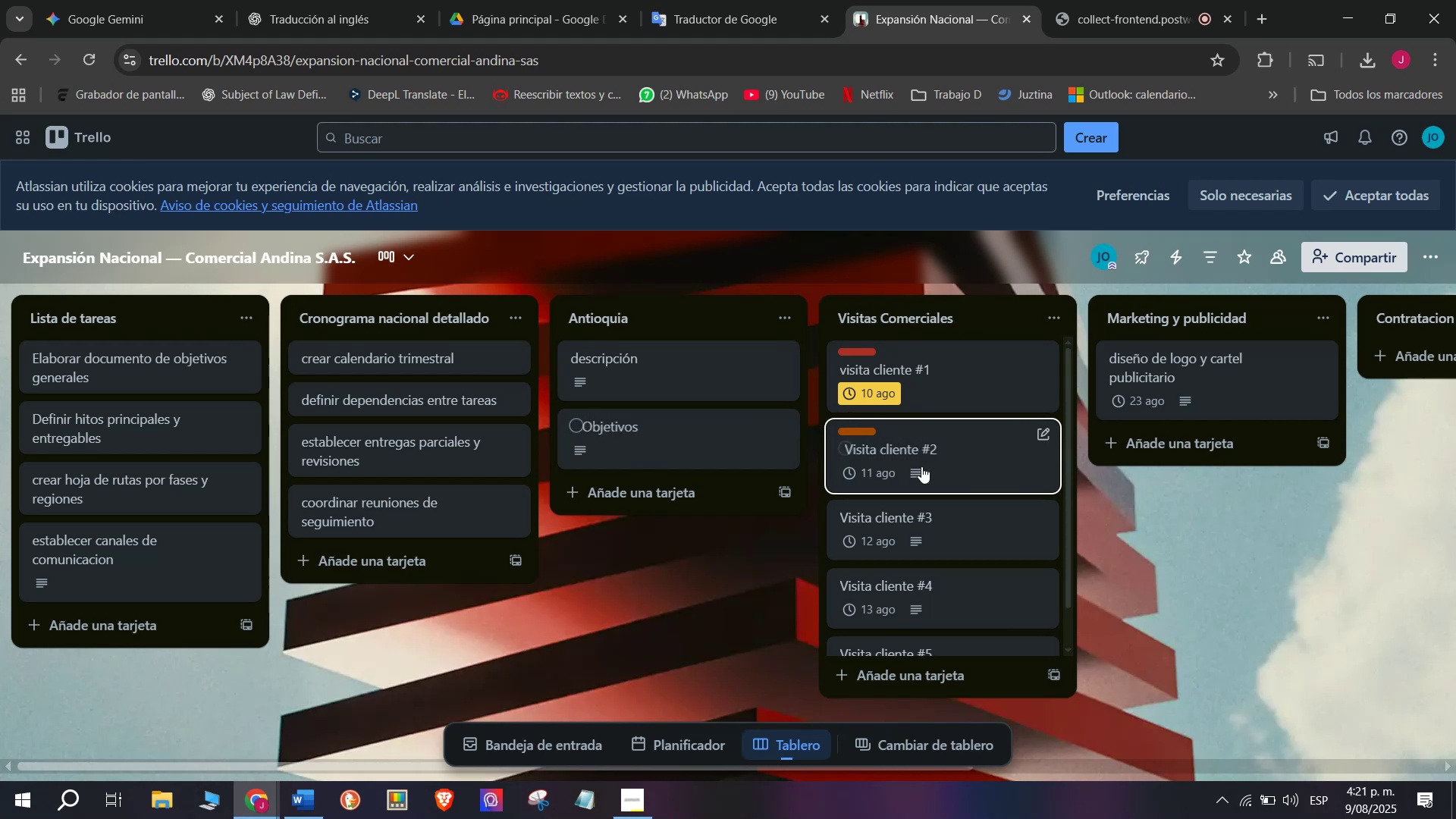 
wait(5.49)
 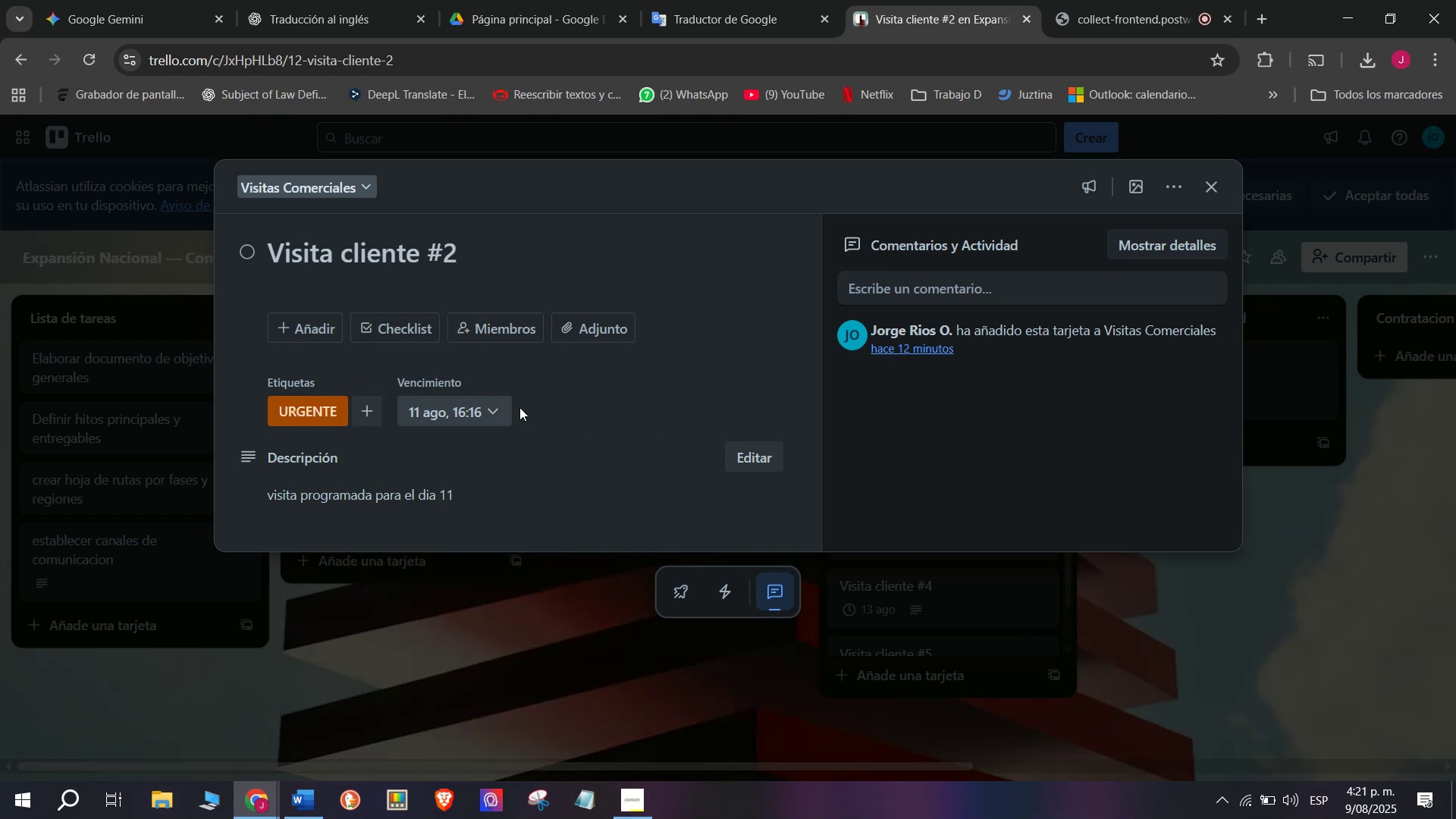 
left_click([865, 351])
 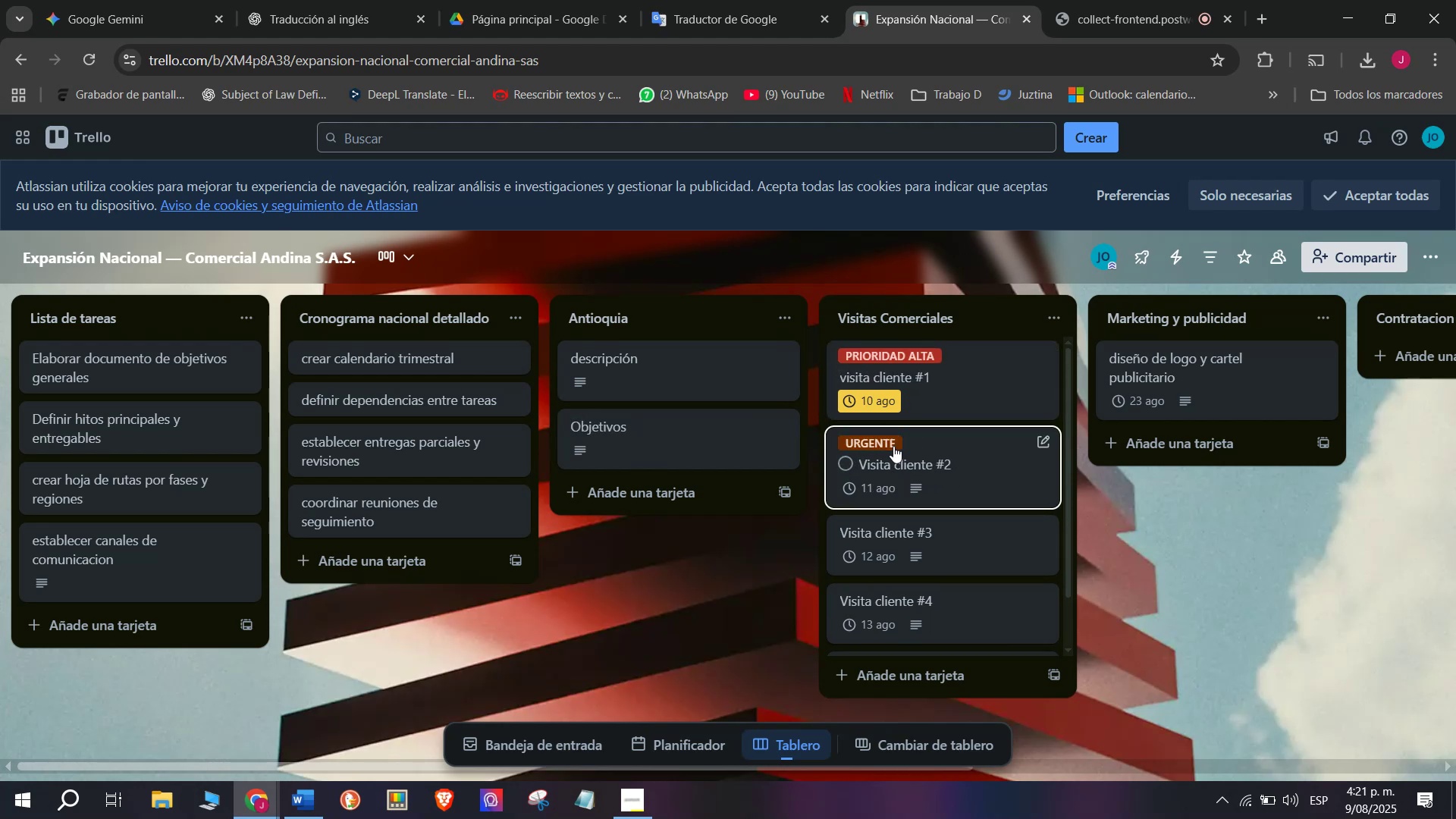 
left_click([893, 444])
 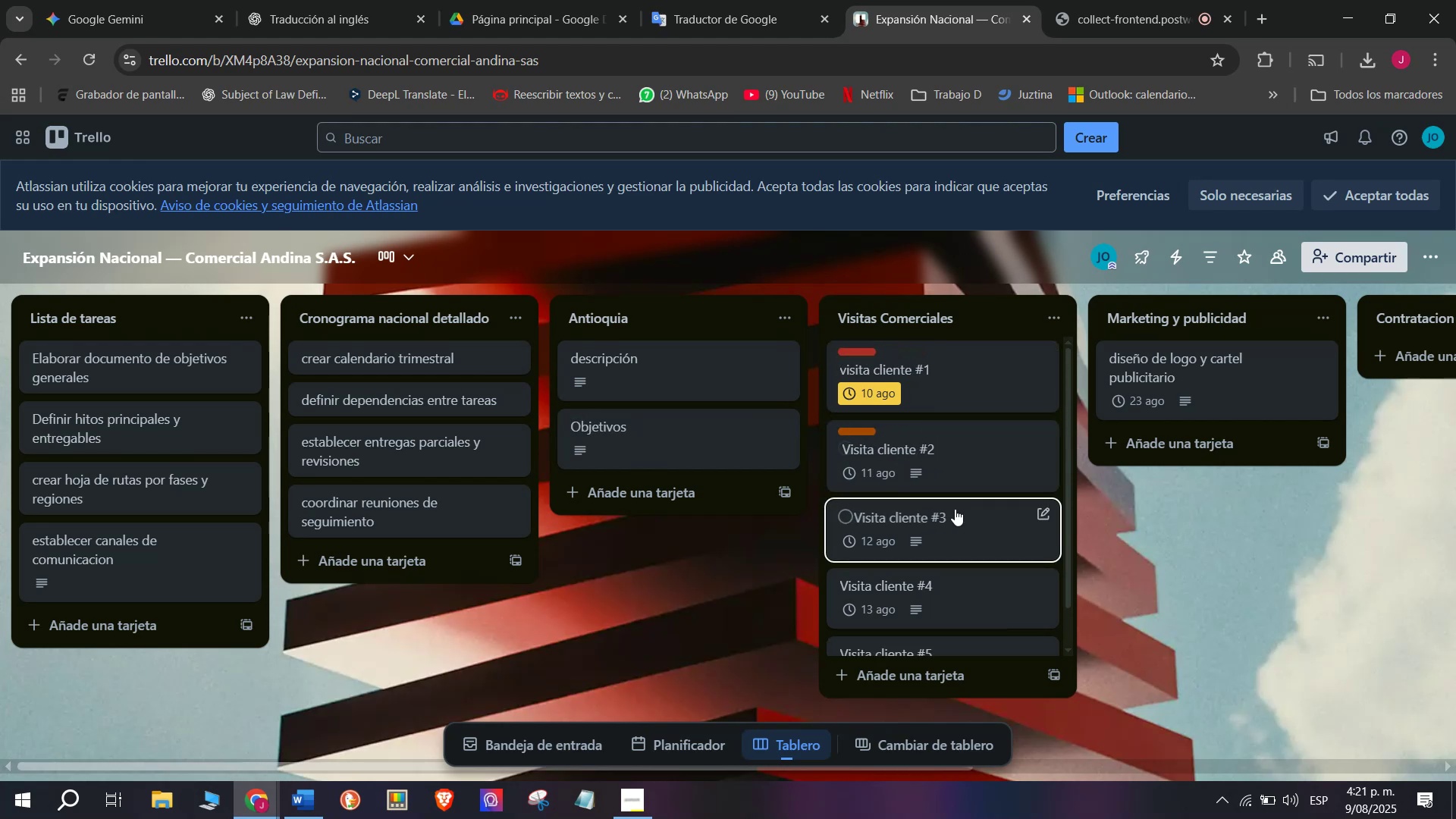 
left_click([964, 511])
 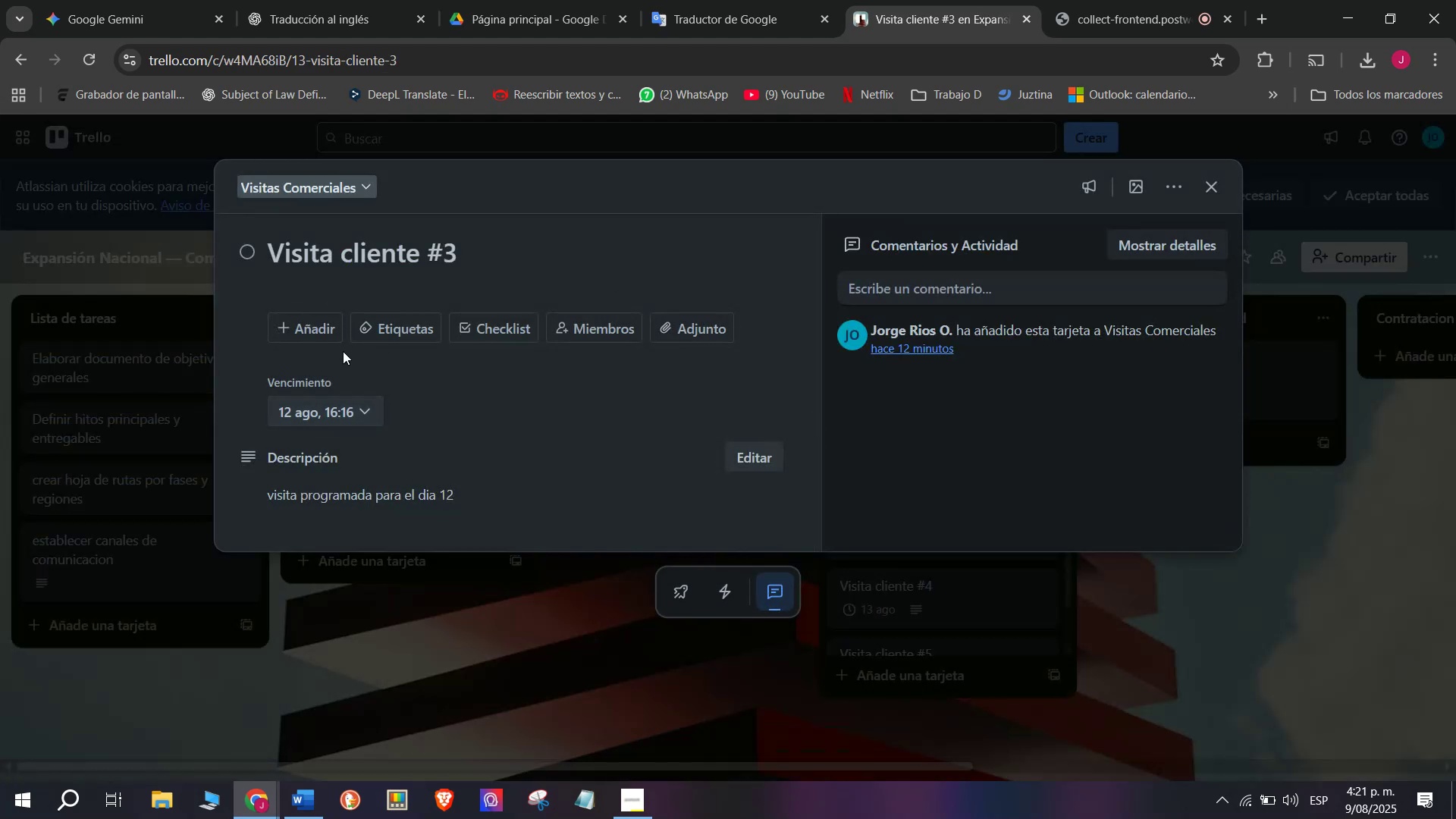 
left_click([383, 322])
 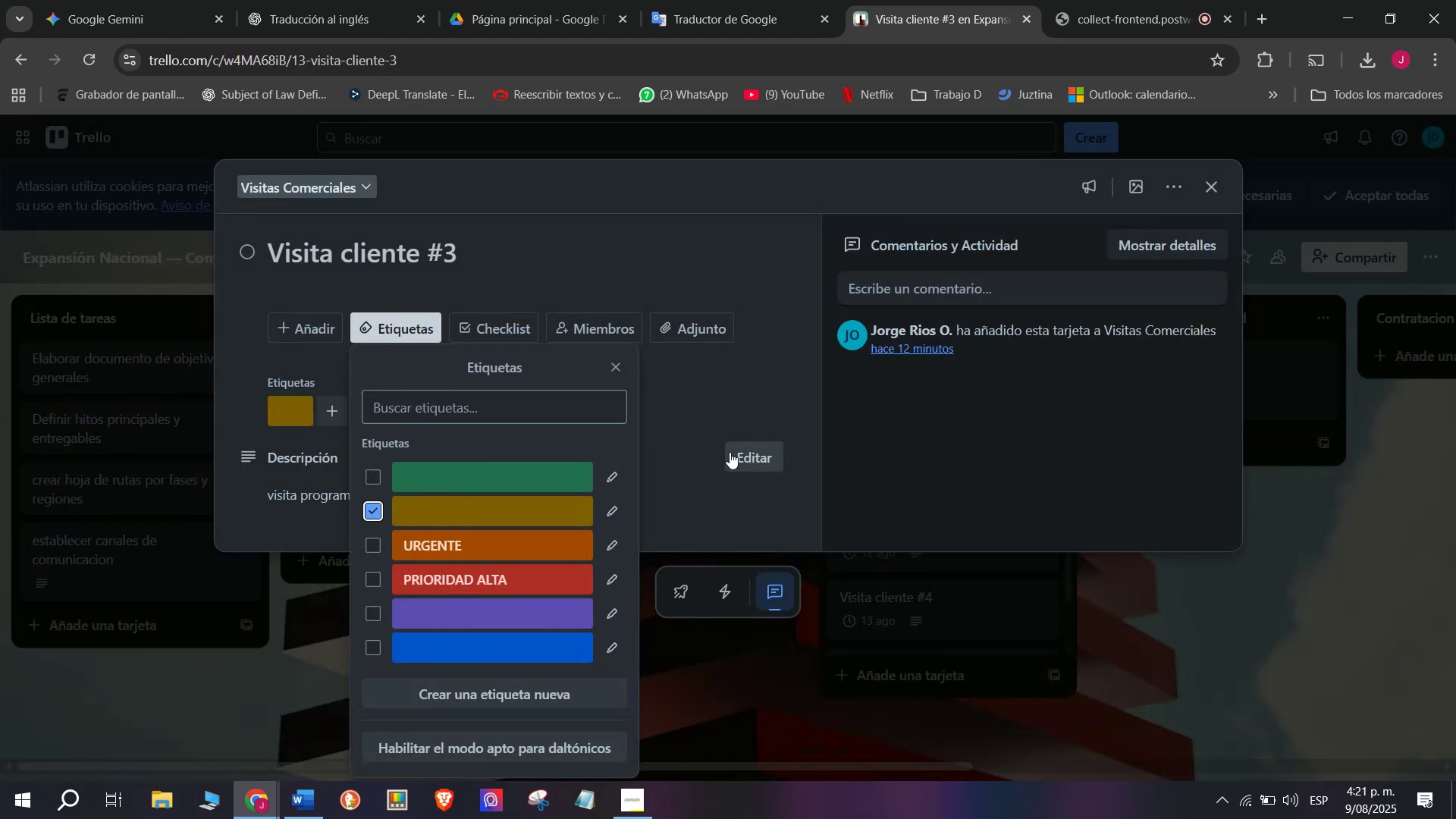 
left_click([617, 503])
 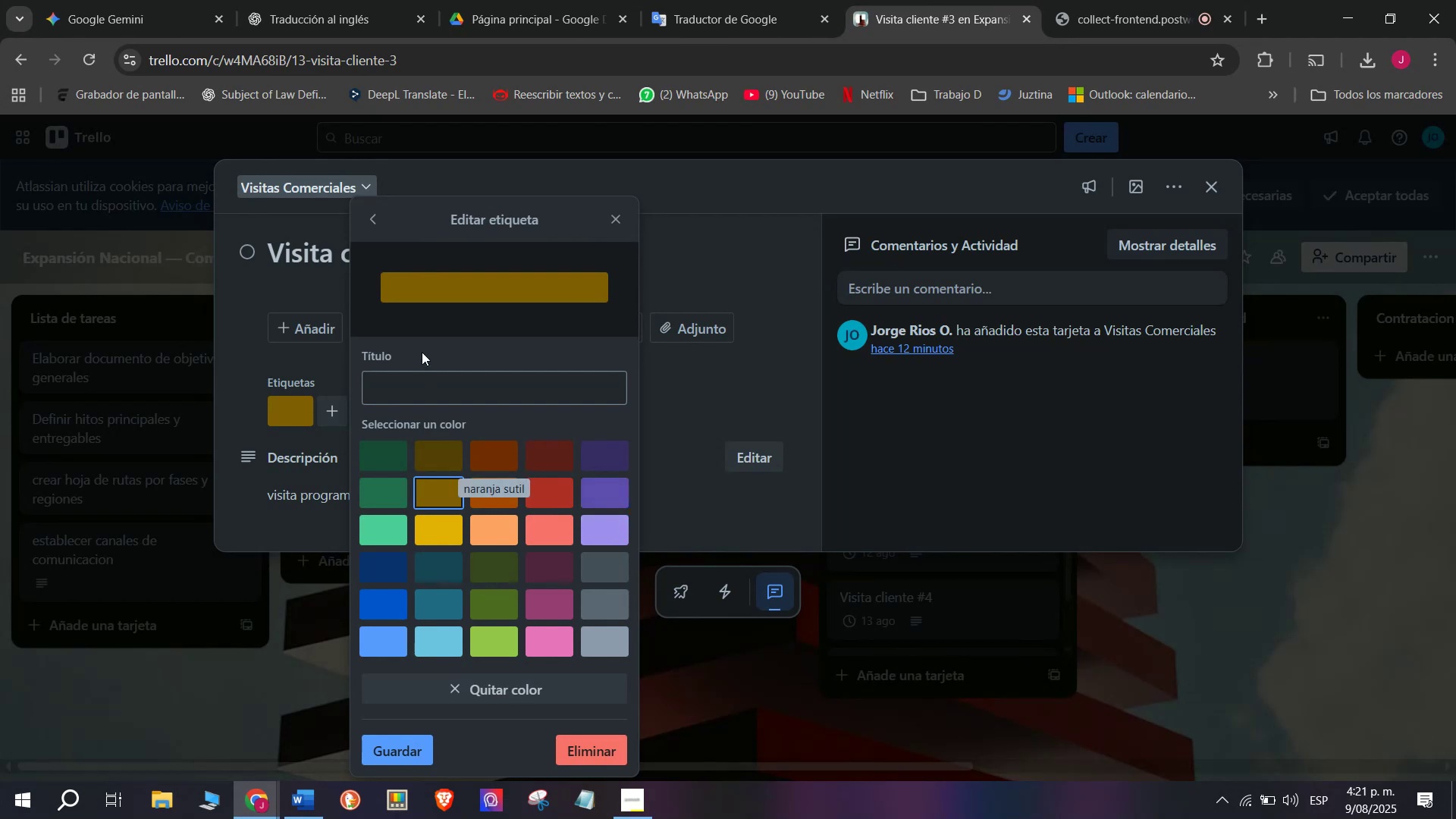 
left_click([460, 373])
 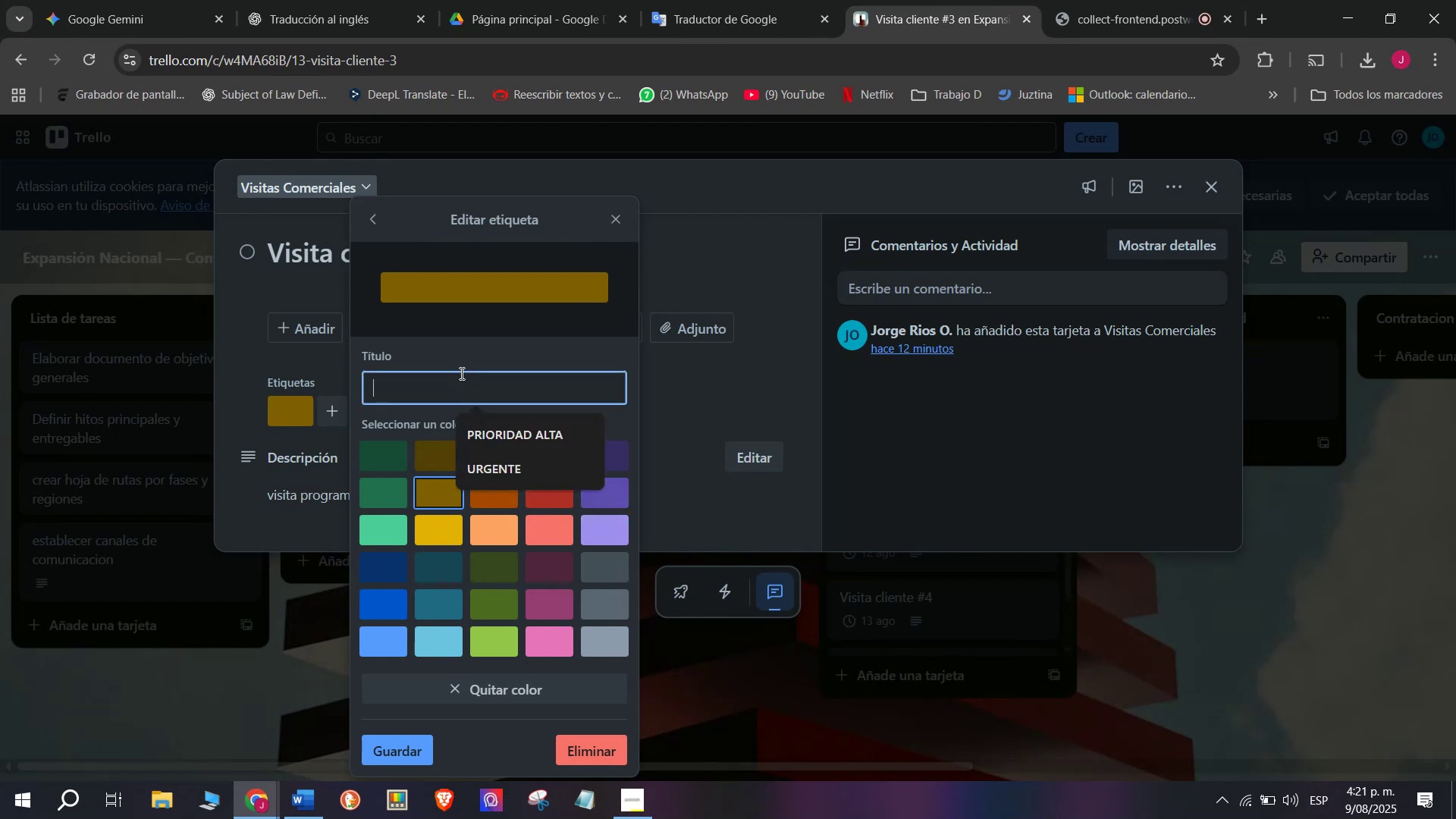 
type(PENDIENTE)
 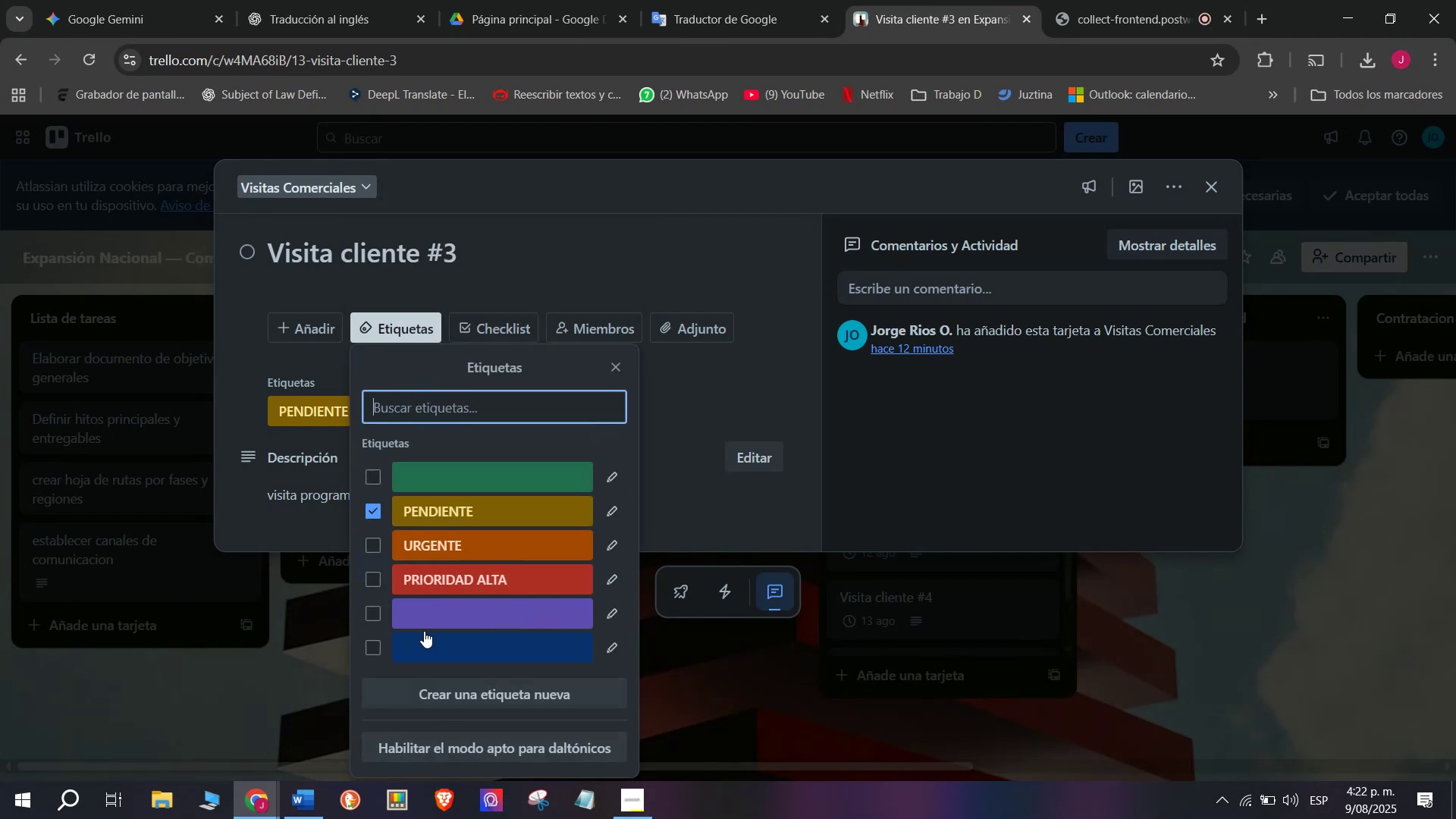 
left_click([676, 397])
 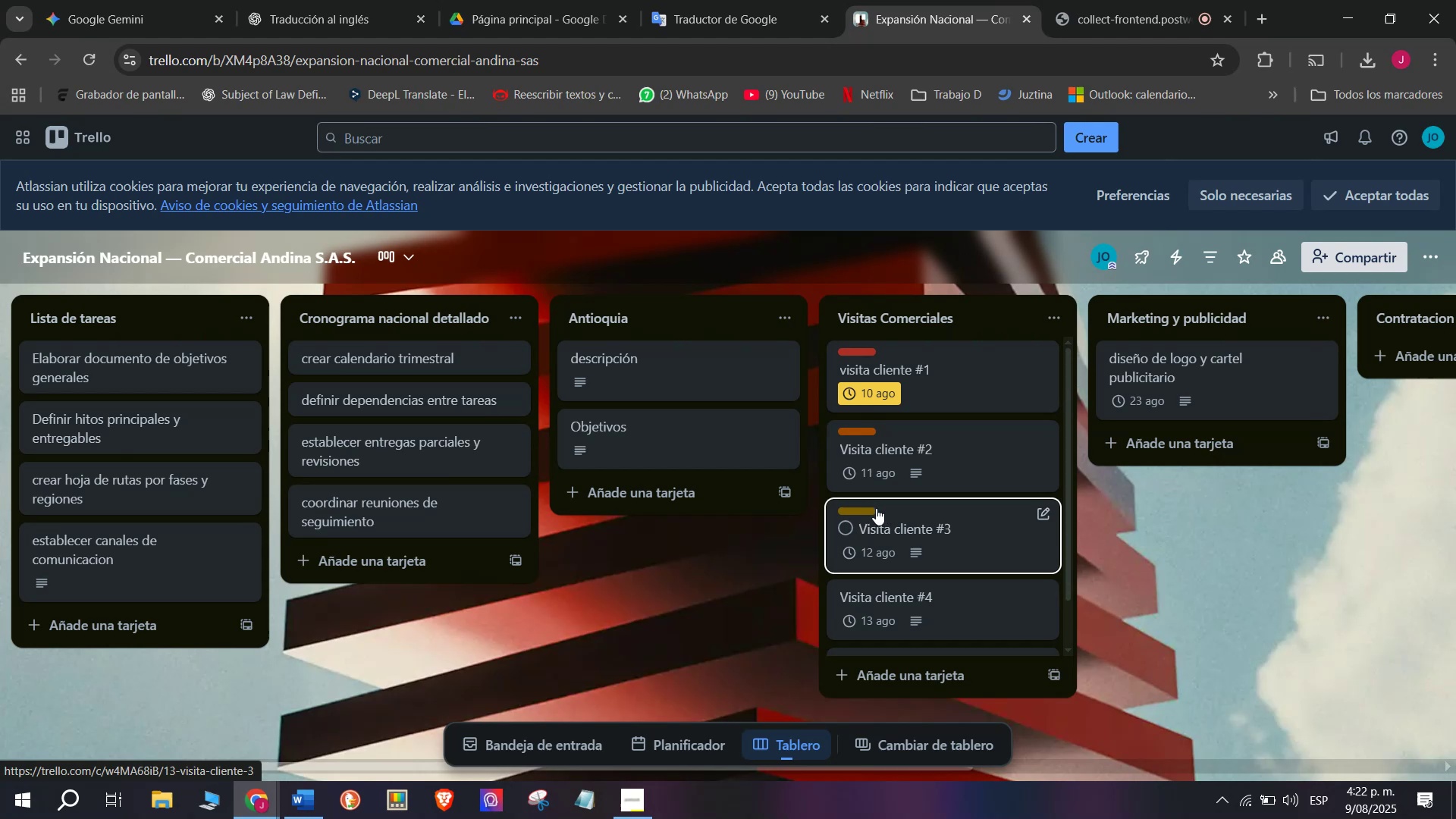 
left_click([868, 435])
 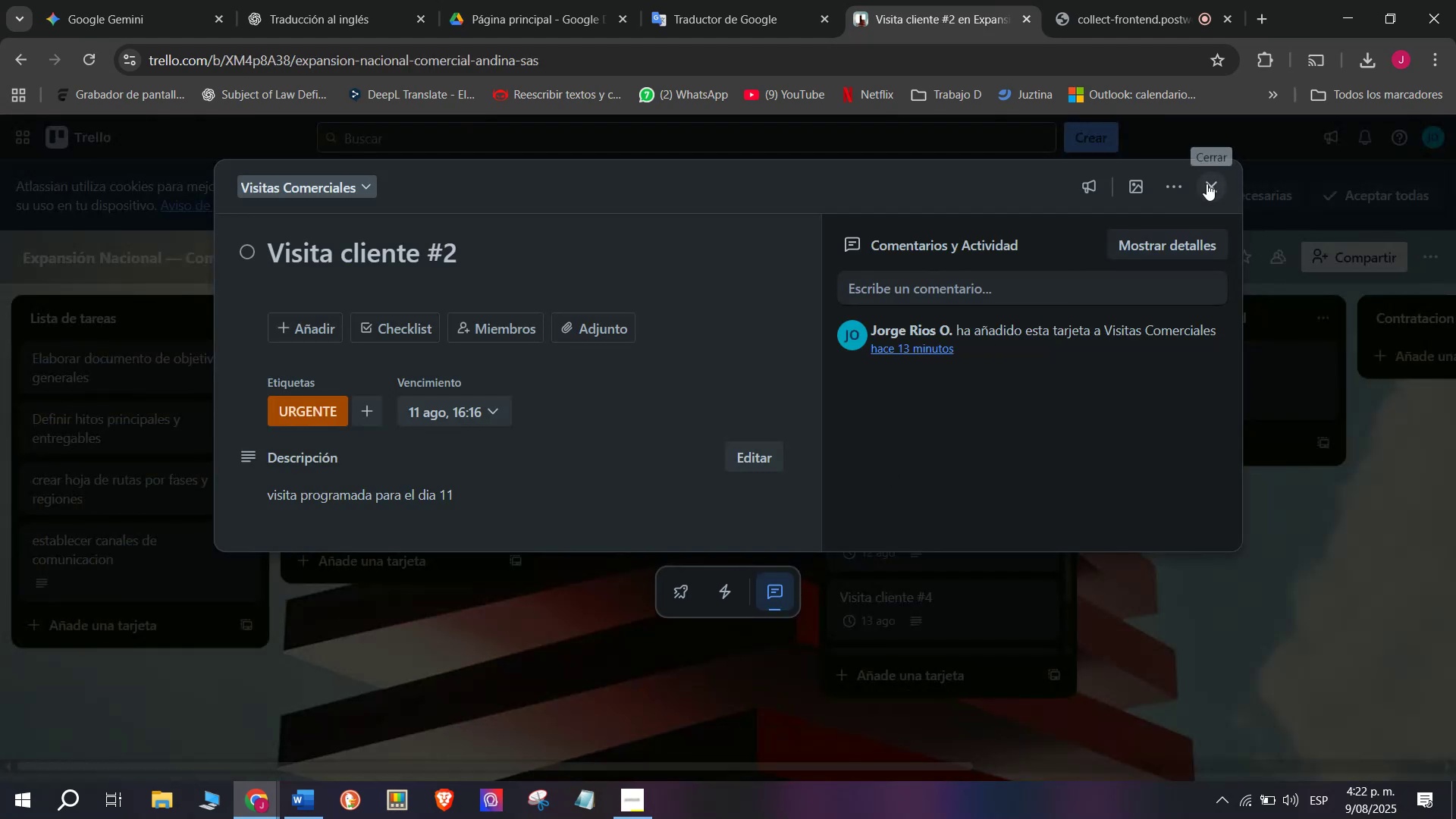 
scroll: coordinate [1009, 446], scroll_direction: down, amount: 1.0
 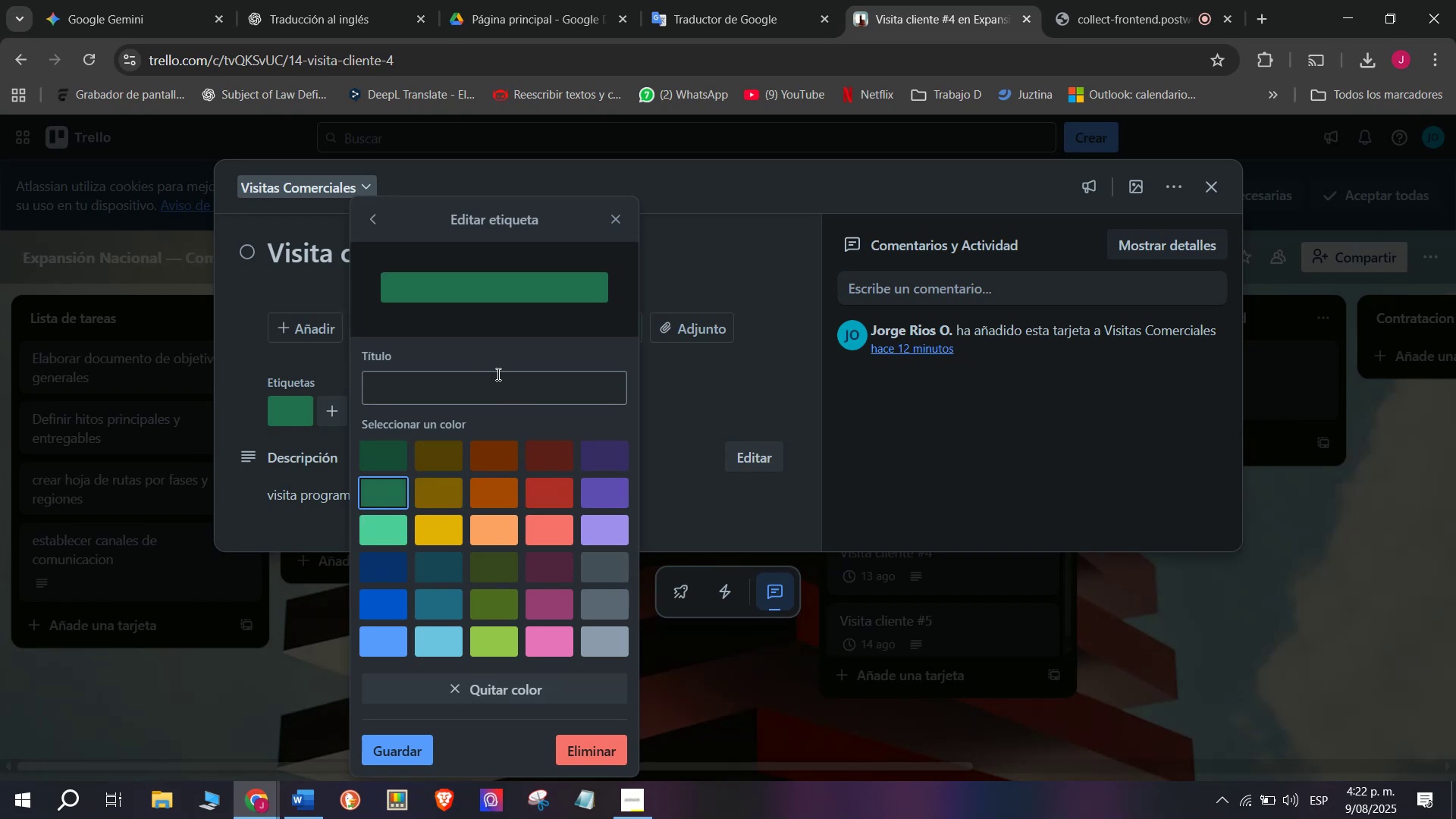 
wait(14.36)
 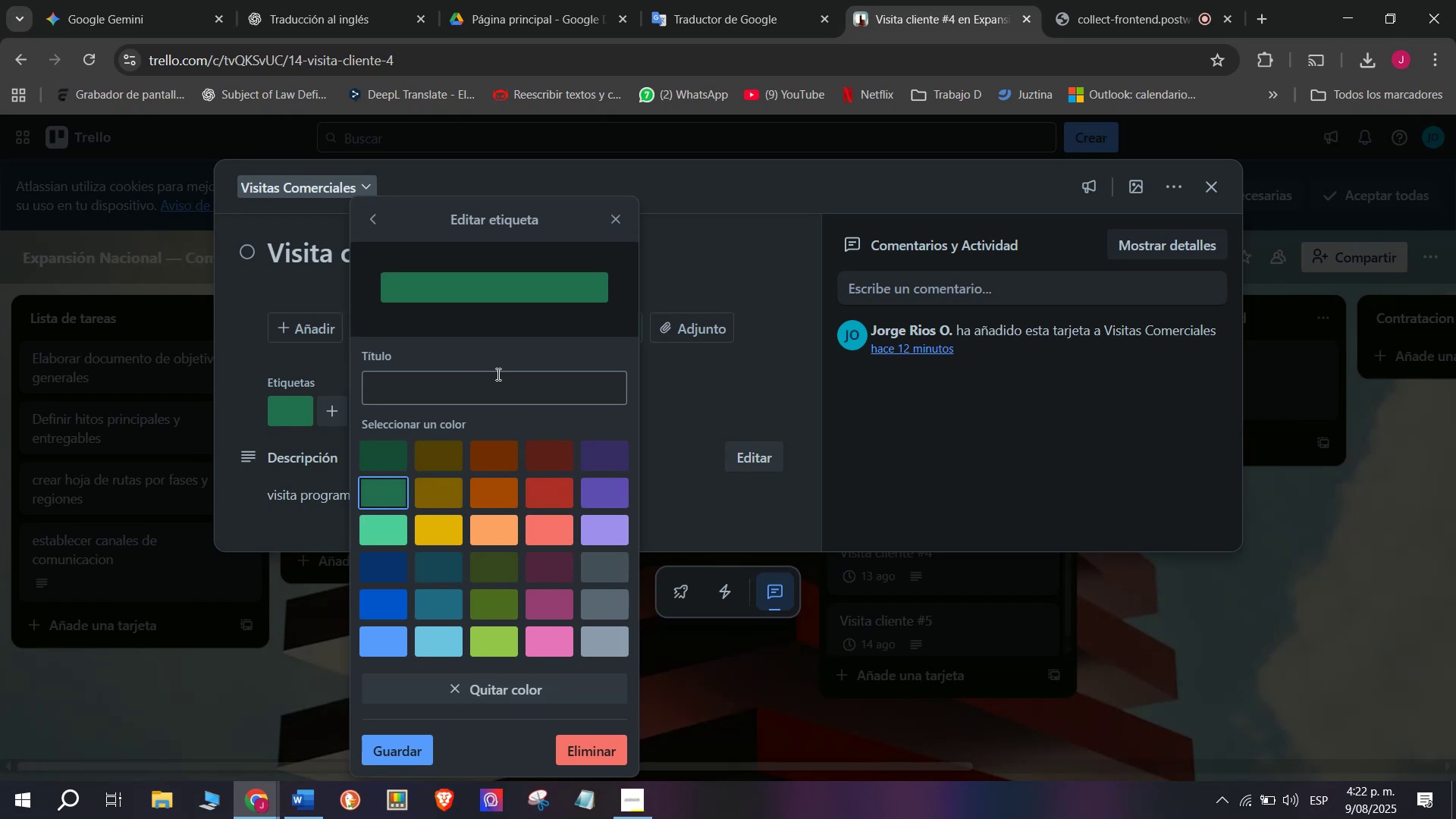 
type(A TIEMPO)
 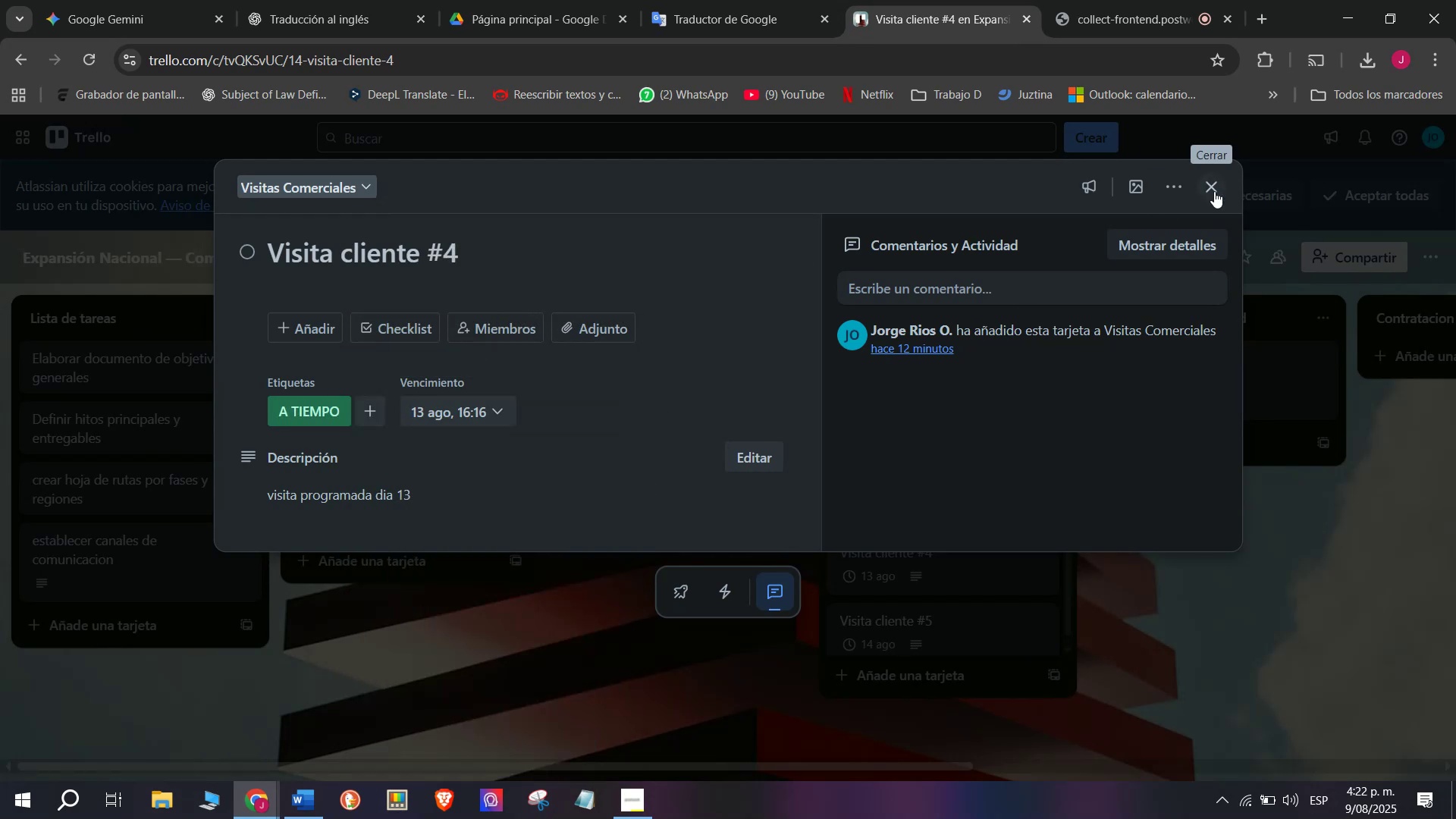 
wait(5.46)
 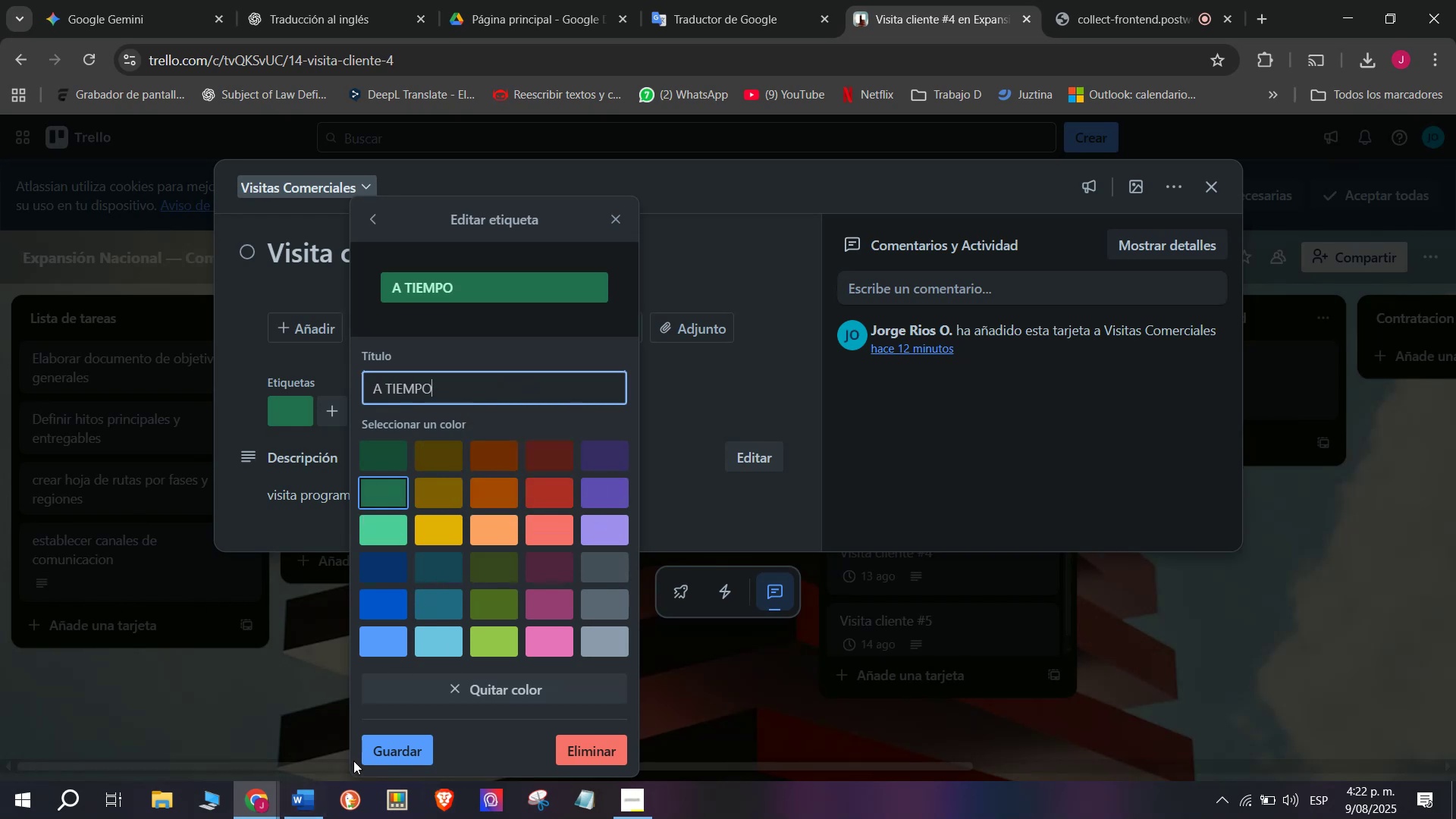 
left_click([1216, 181])
 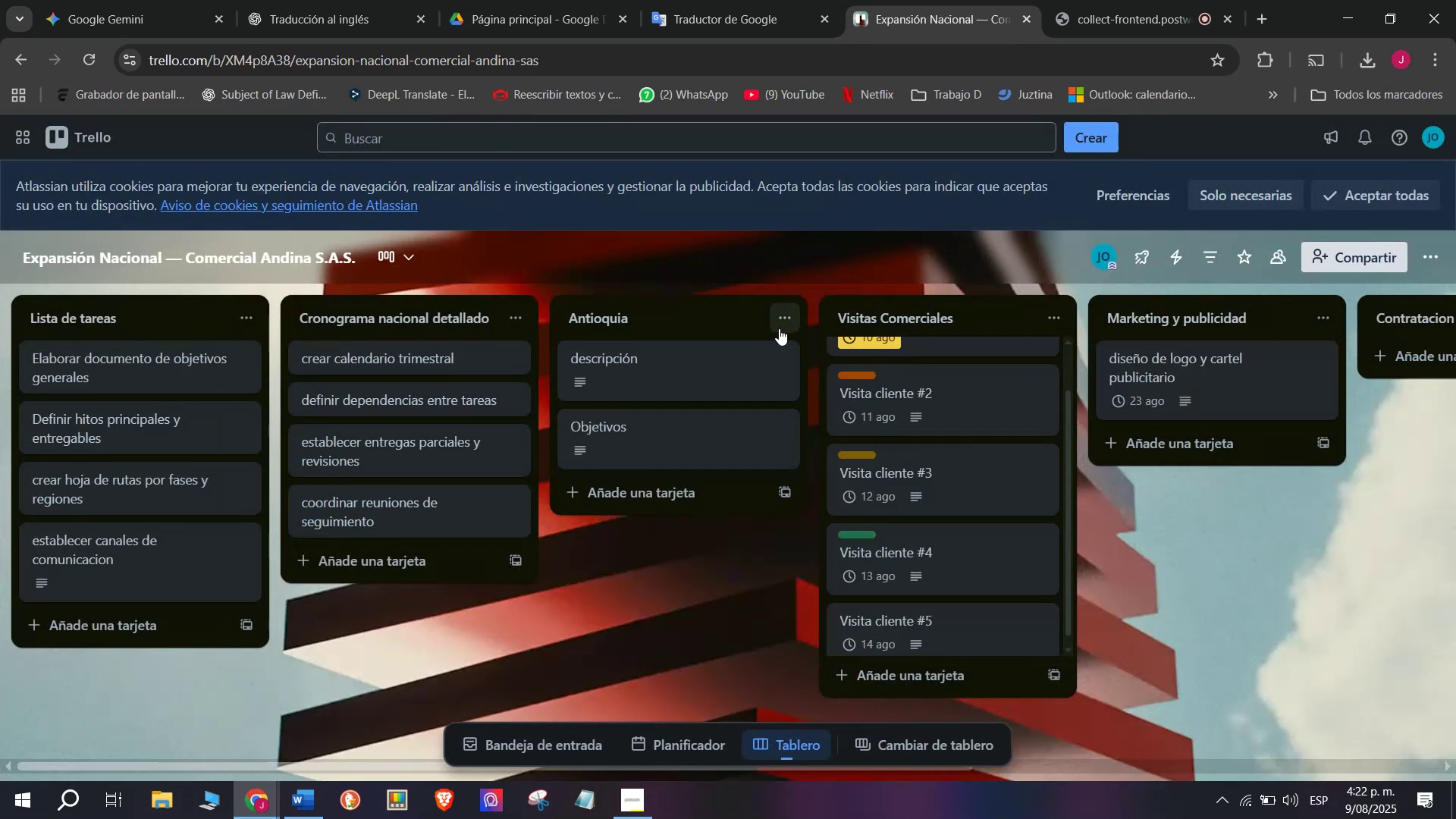 
scroll: coordinate [914, 483], scroll_direction: up, amount: 3.0
 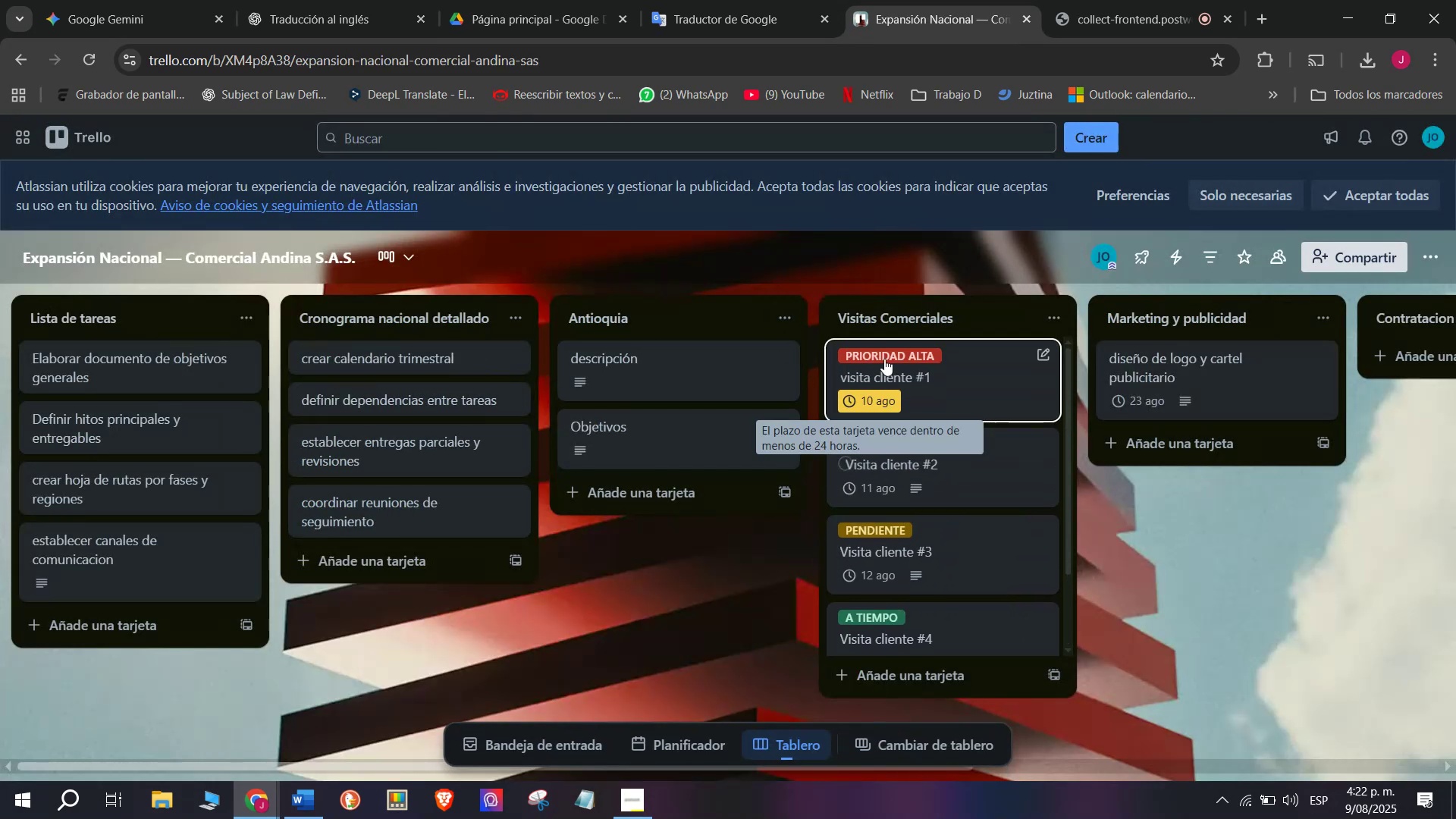 
scroll: coordinate [930, 500], scroll_direction: down, amount: 3.0
 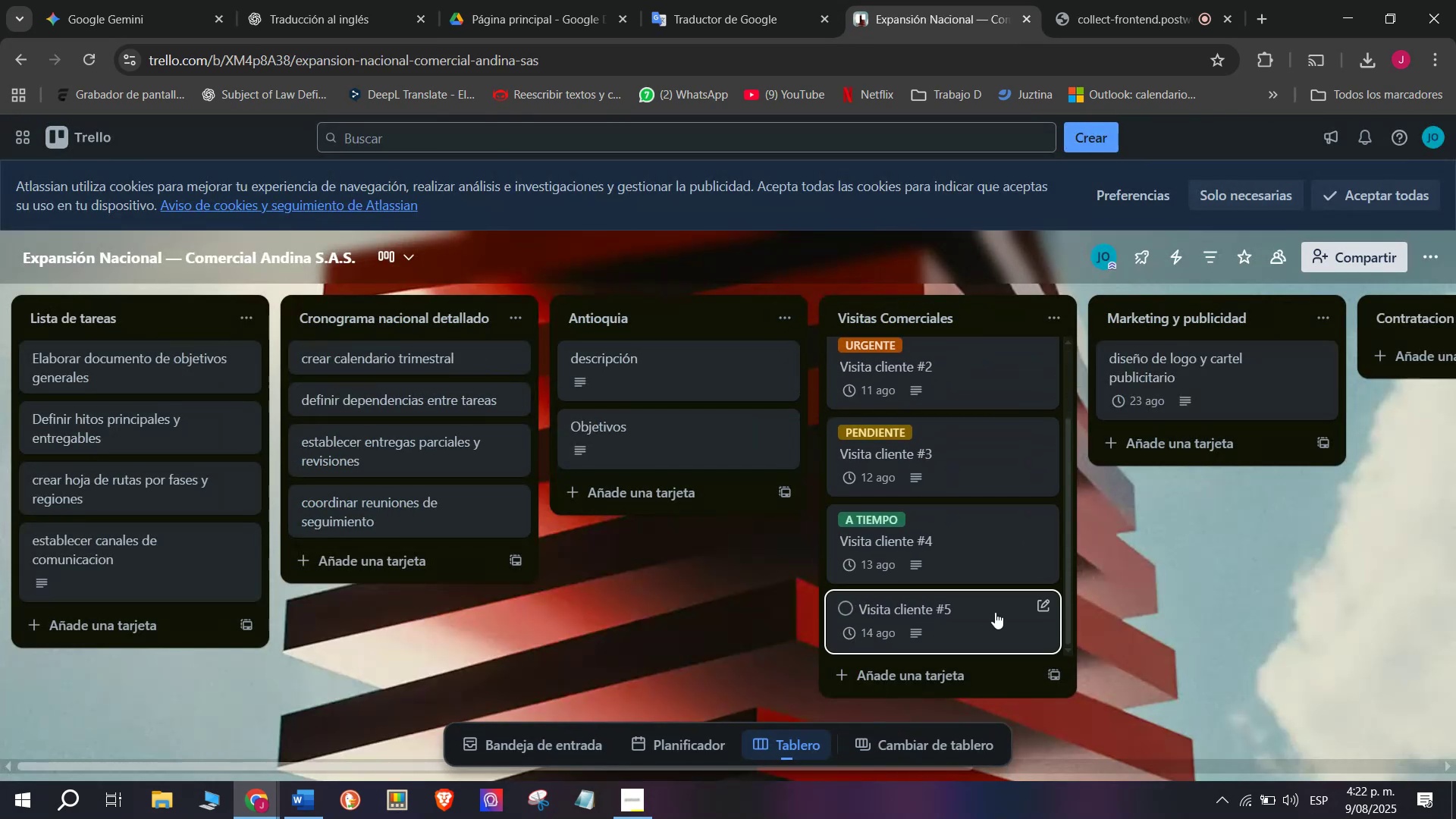 
left_click([995, 609])
 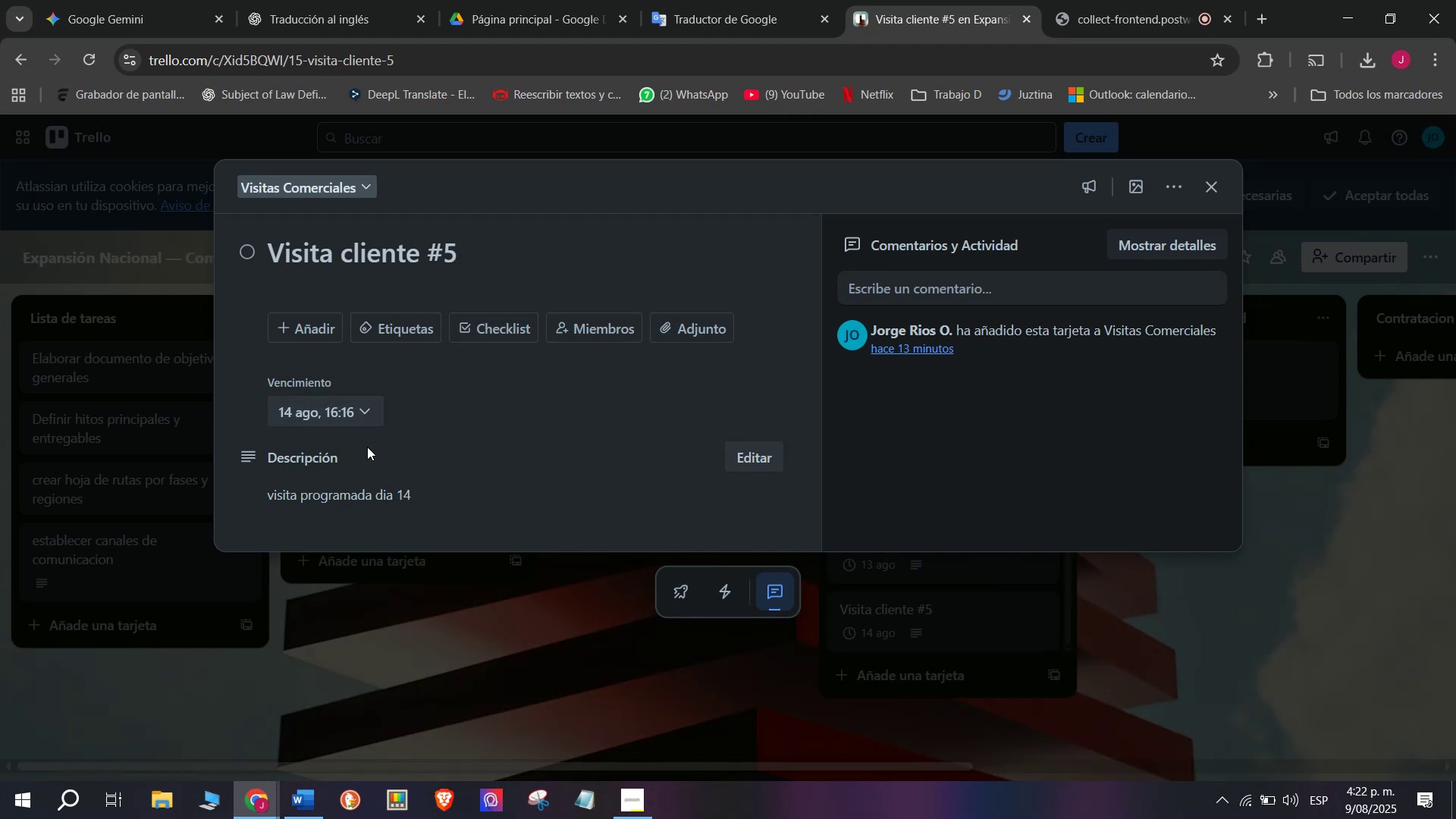 
wait(6.38)
 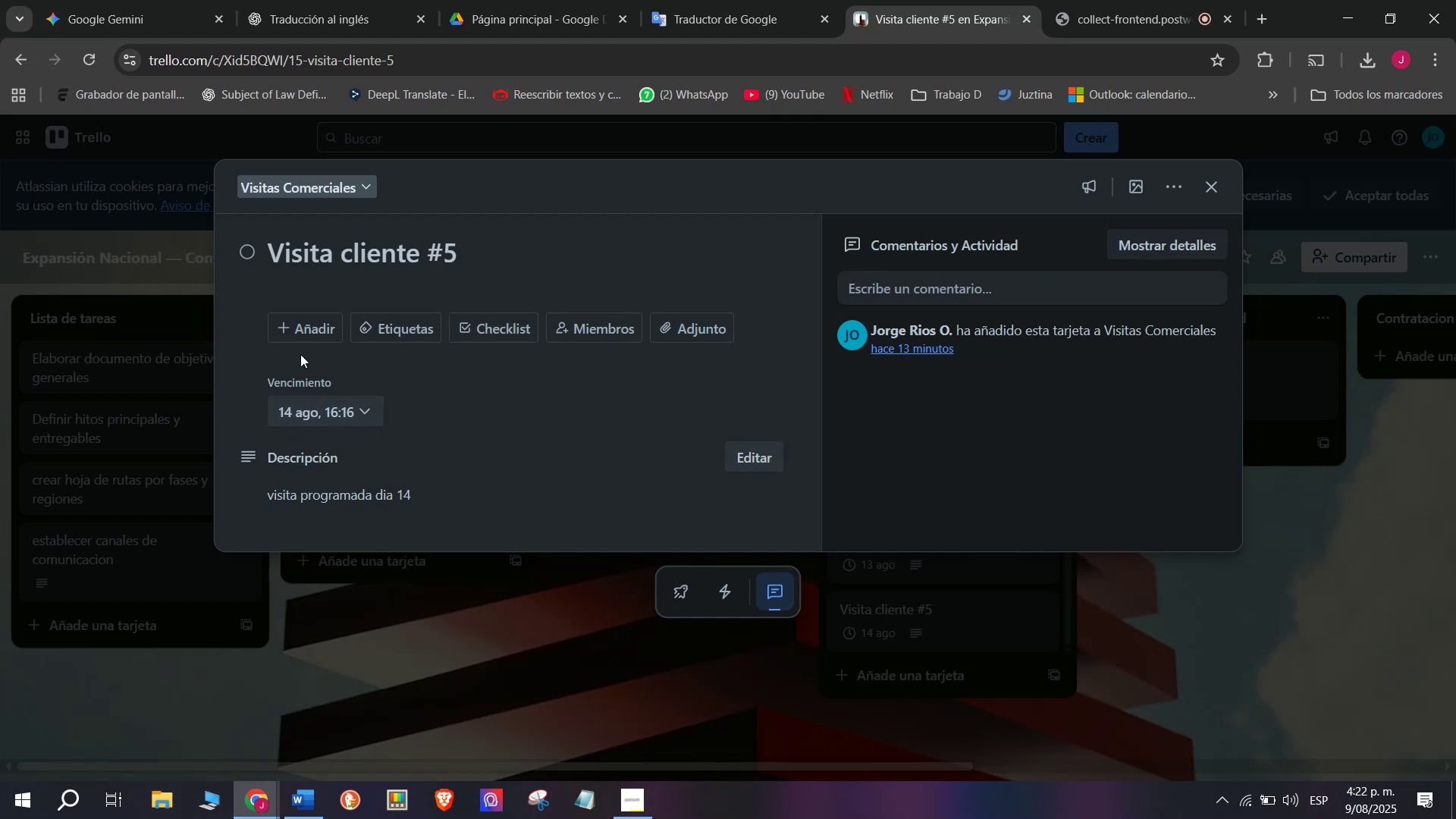 
left_click_drag(start_coordinate=[359, 409], to_coordinate=[367, 410])
 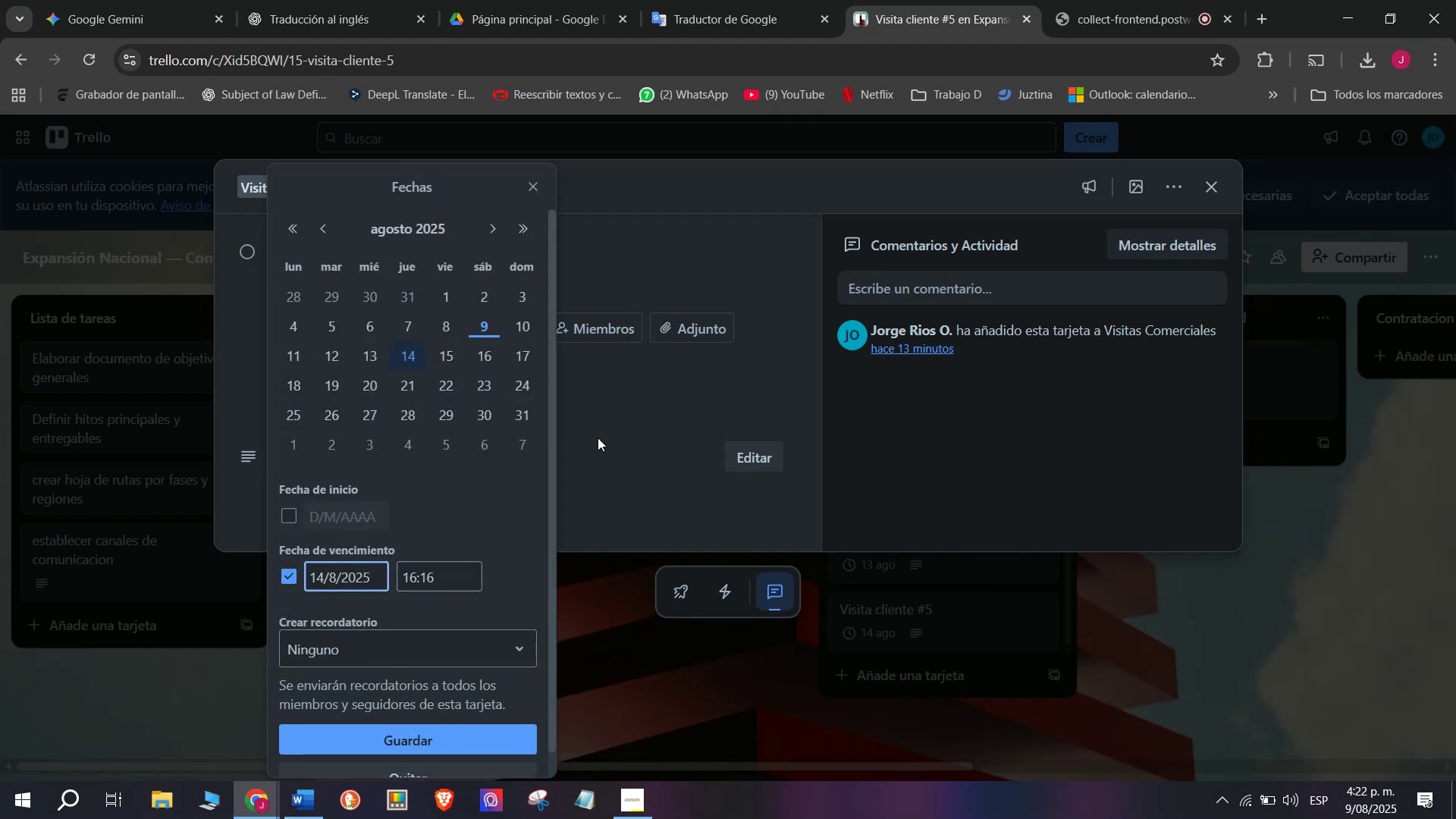 
left_click([598, 436])
 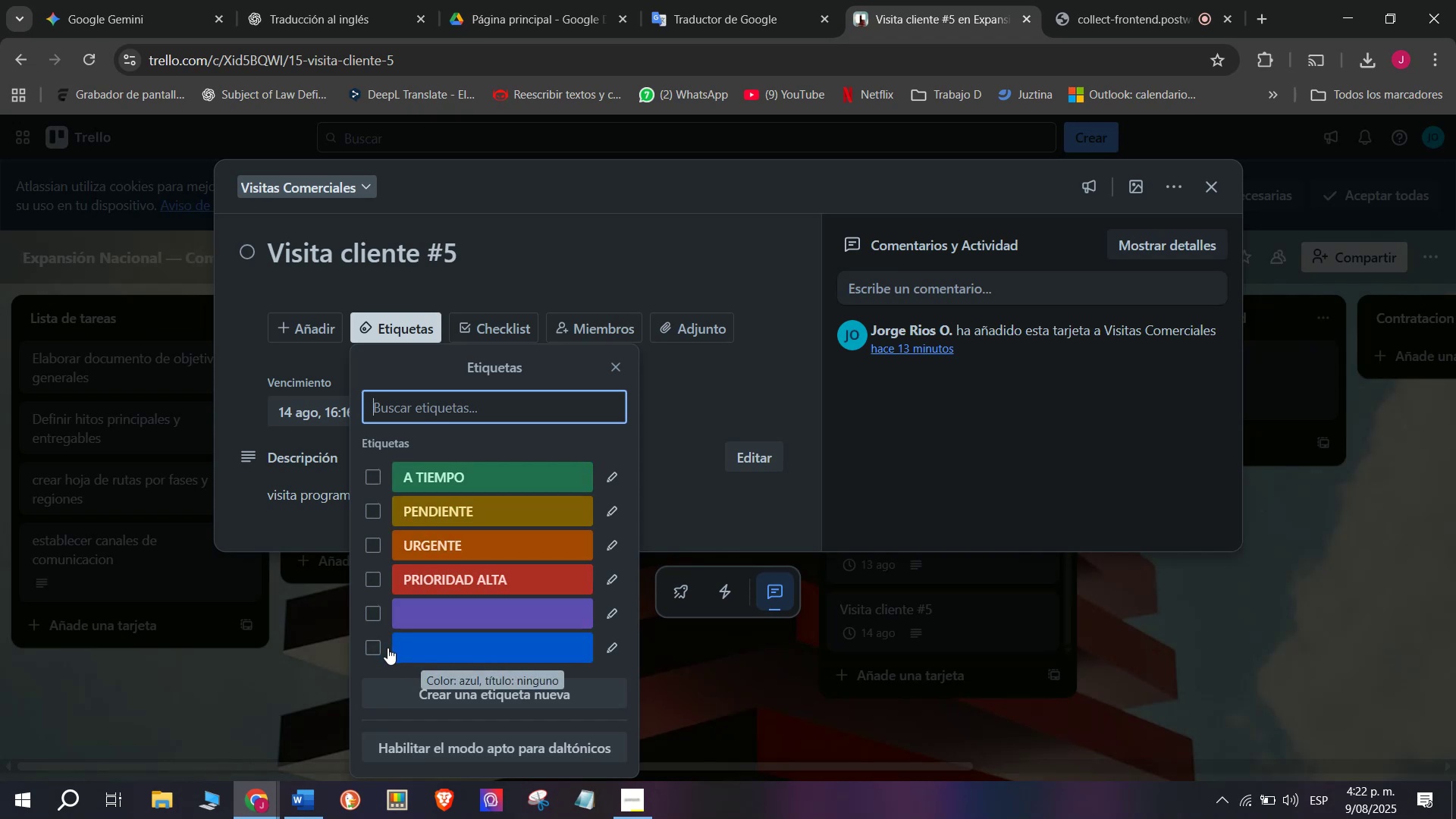 
wait(9.96)
 